 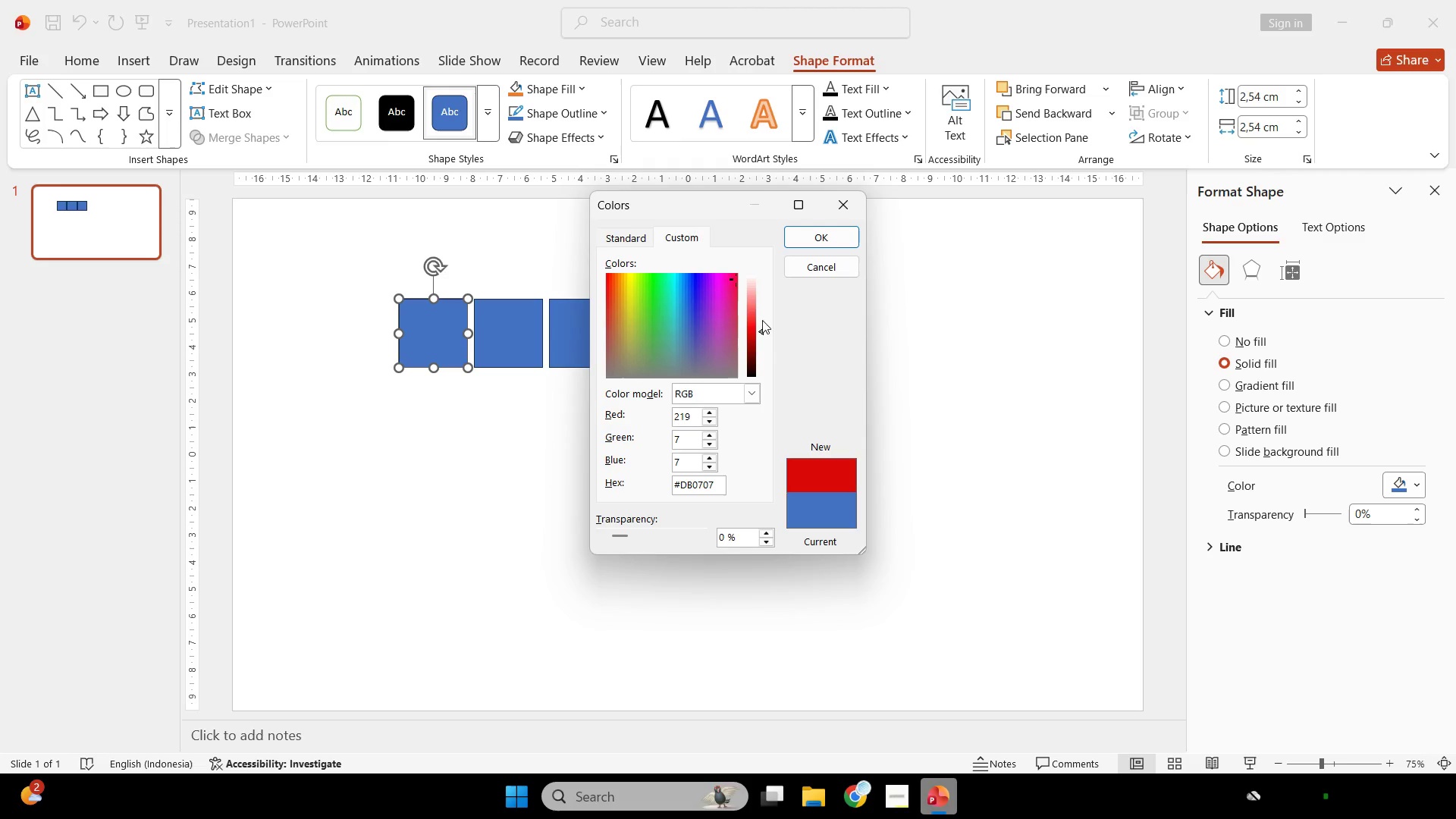 
left_click_drag(start_coordinate=[764, 337], to_coordinate=[774, 325])
 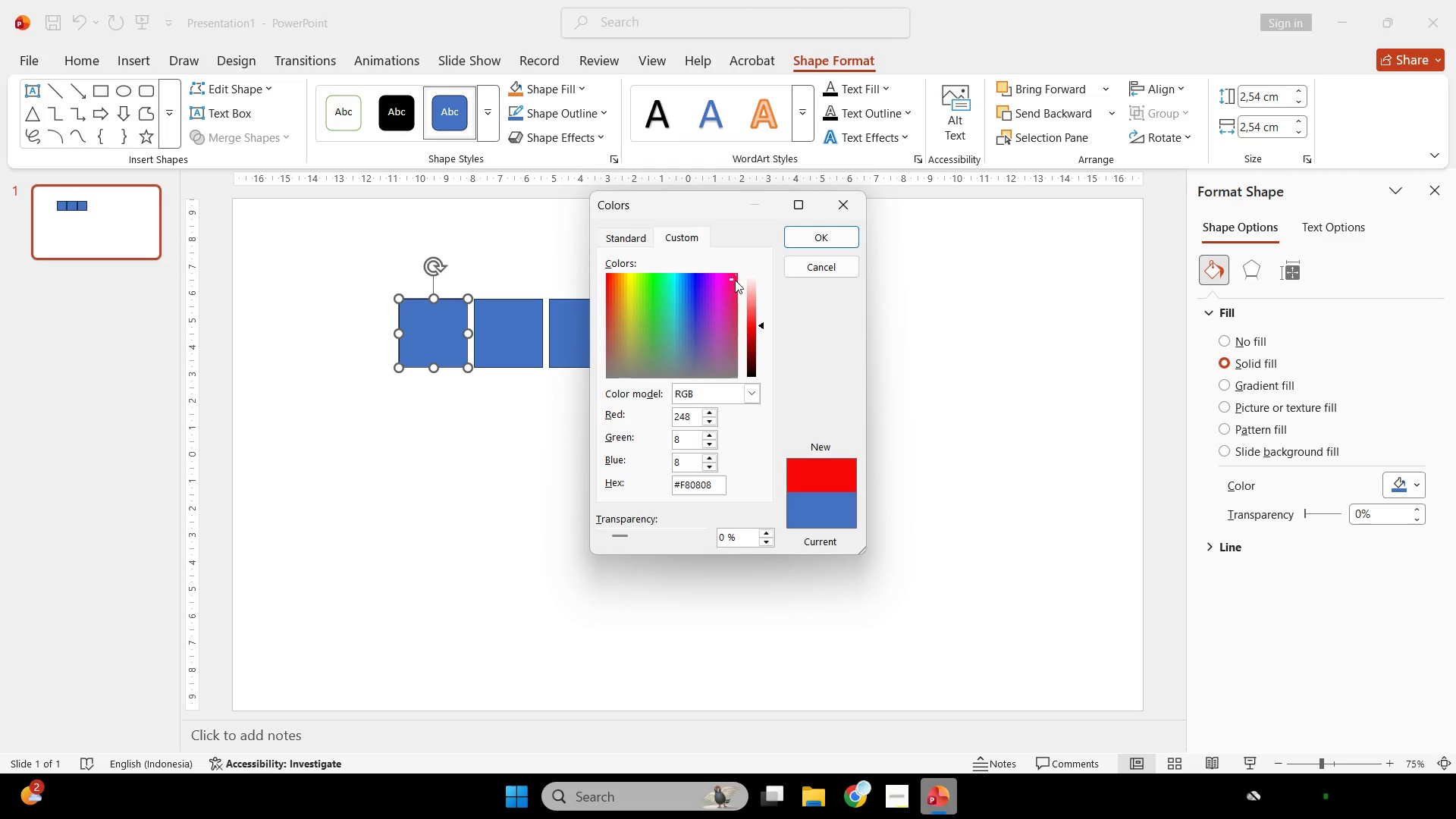 
left_click_drag(start_coordinate=[736, 280], to_coordinate=[730, 294])
 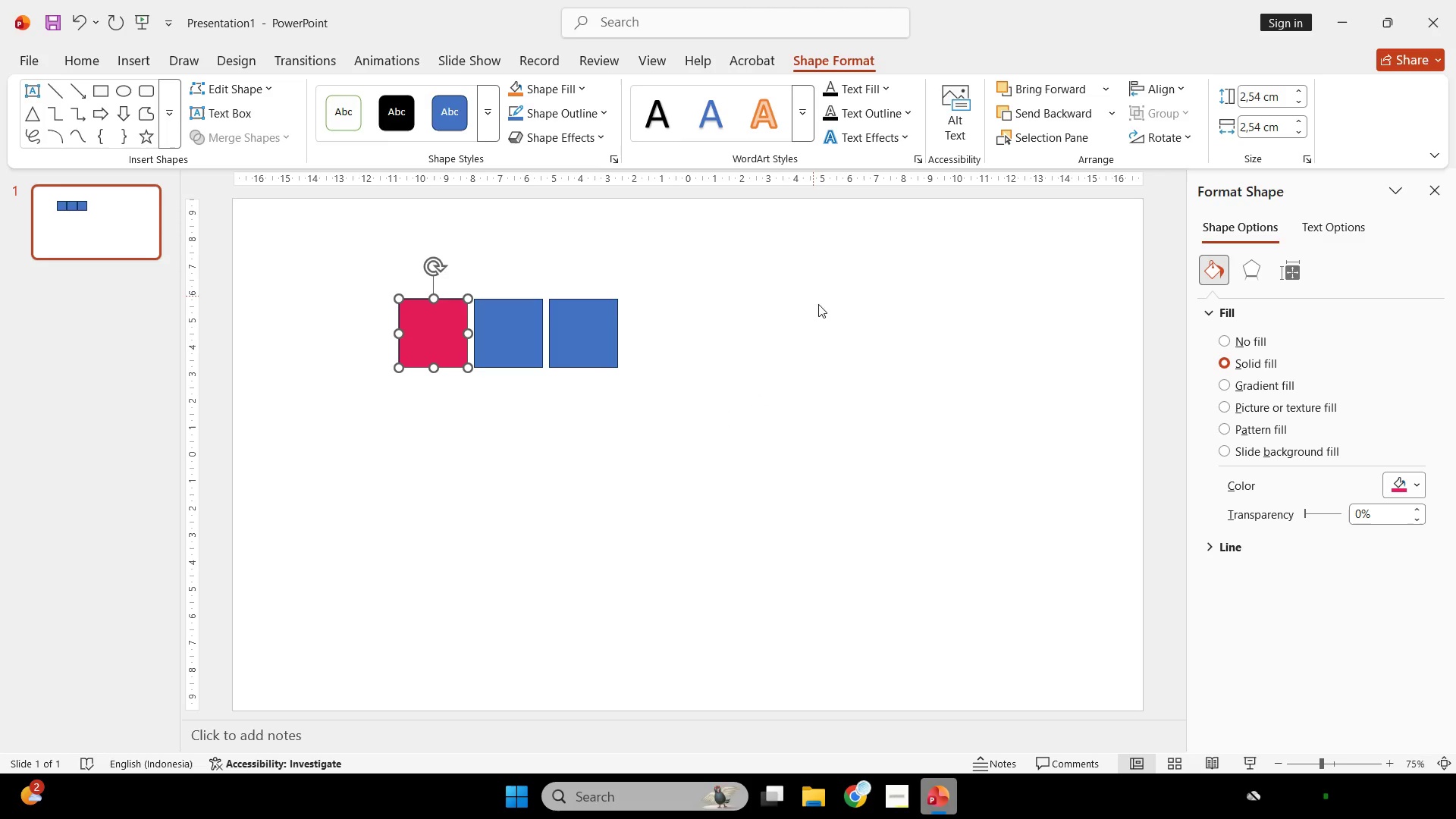 
double_click([828, 316])
 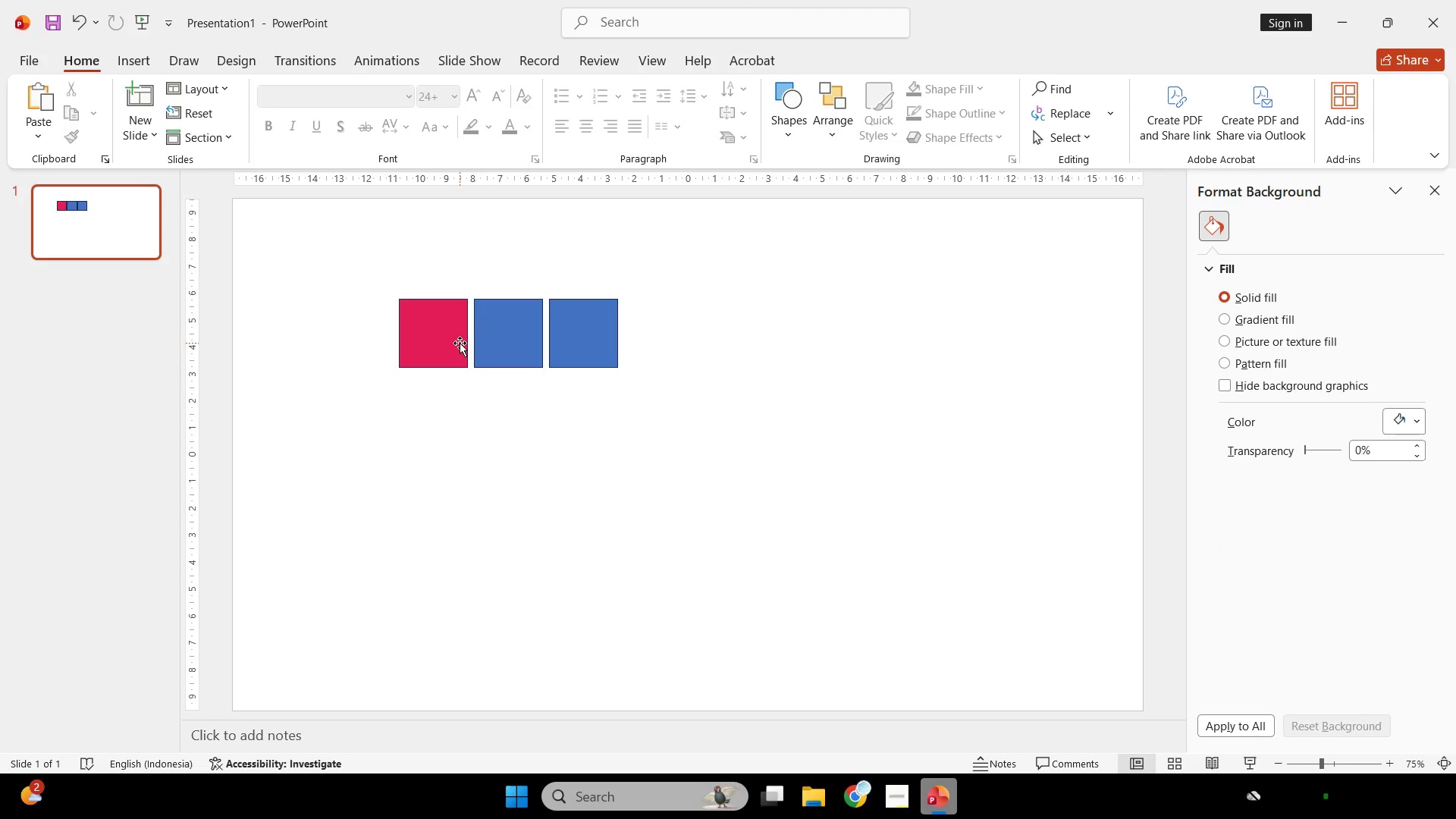 
wait(13.41)
 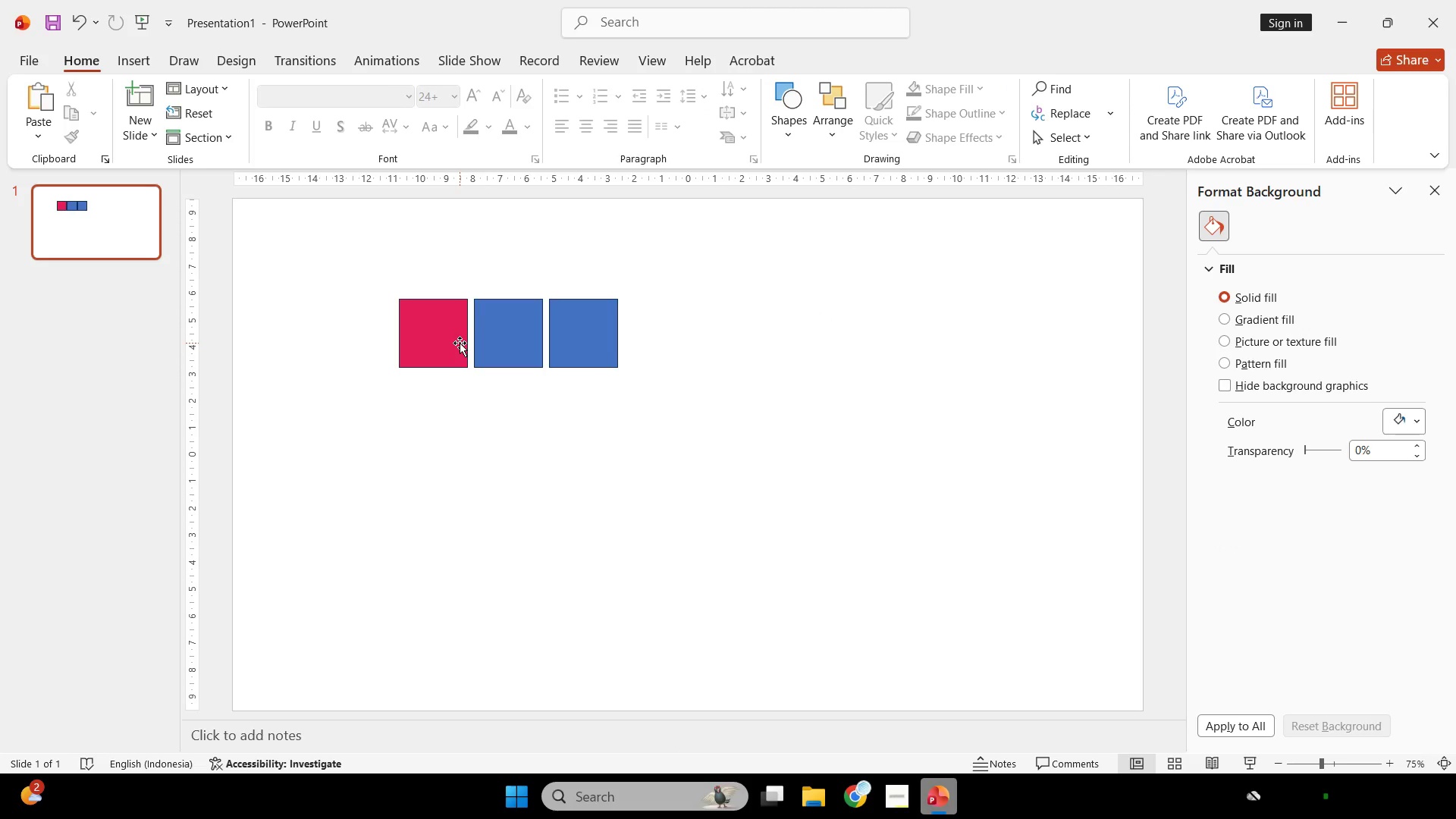 
left_click([535, 337])
 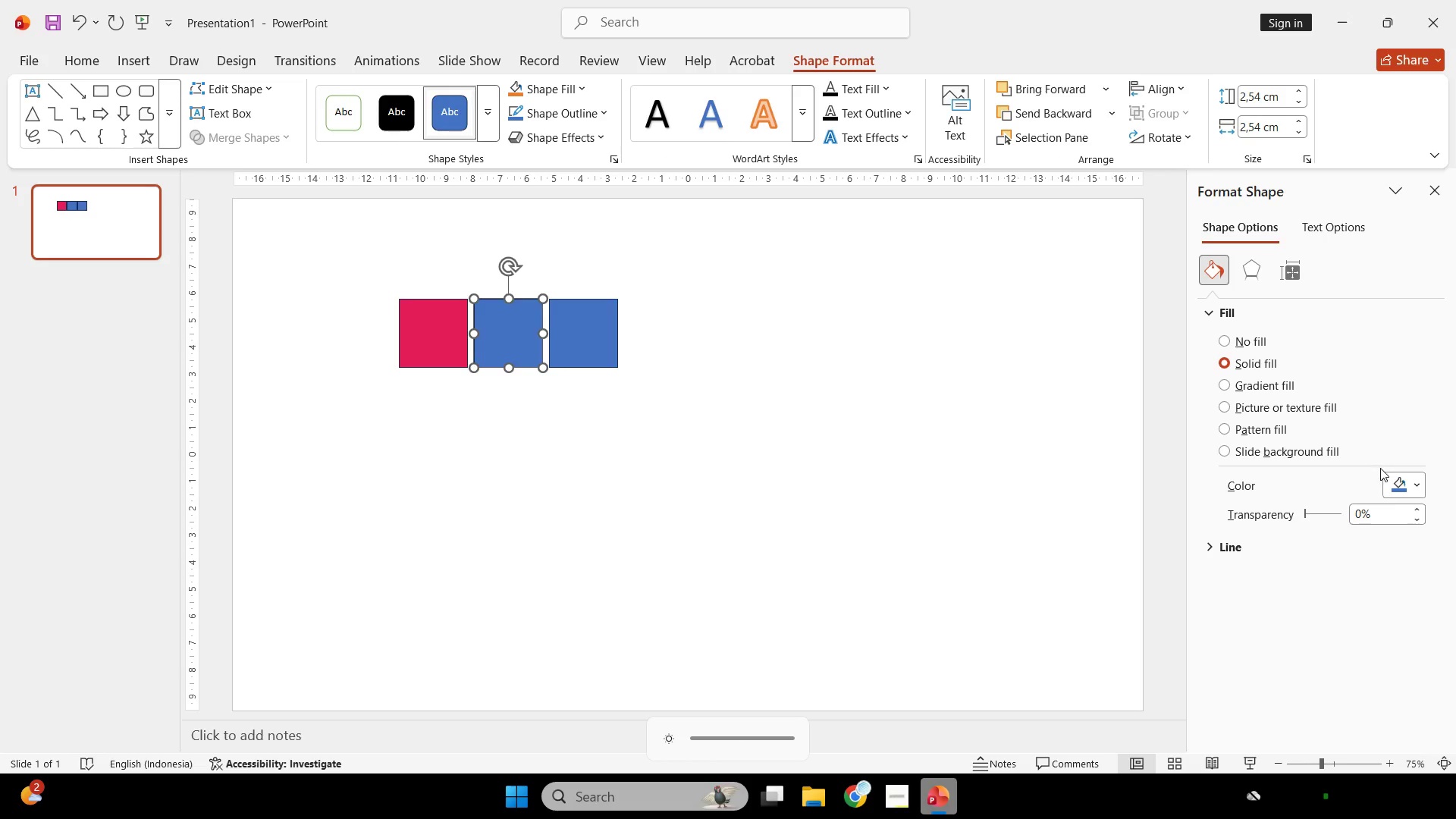 
left_click([1389, 479])
 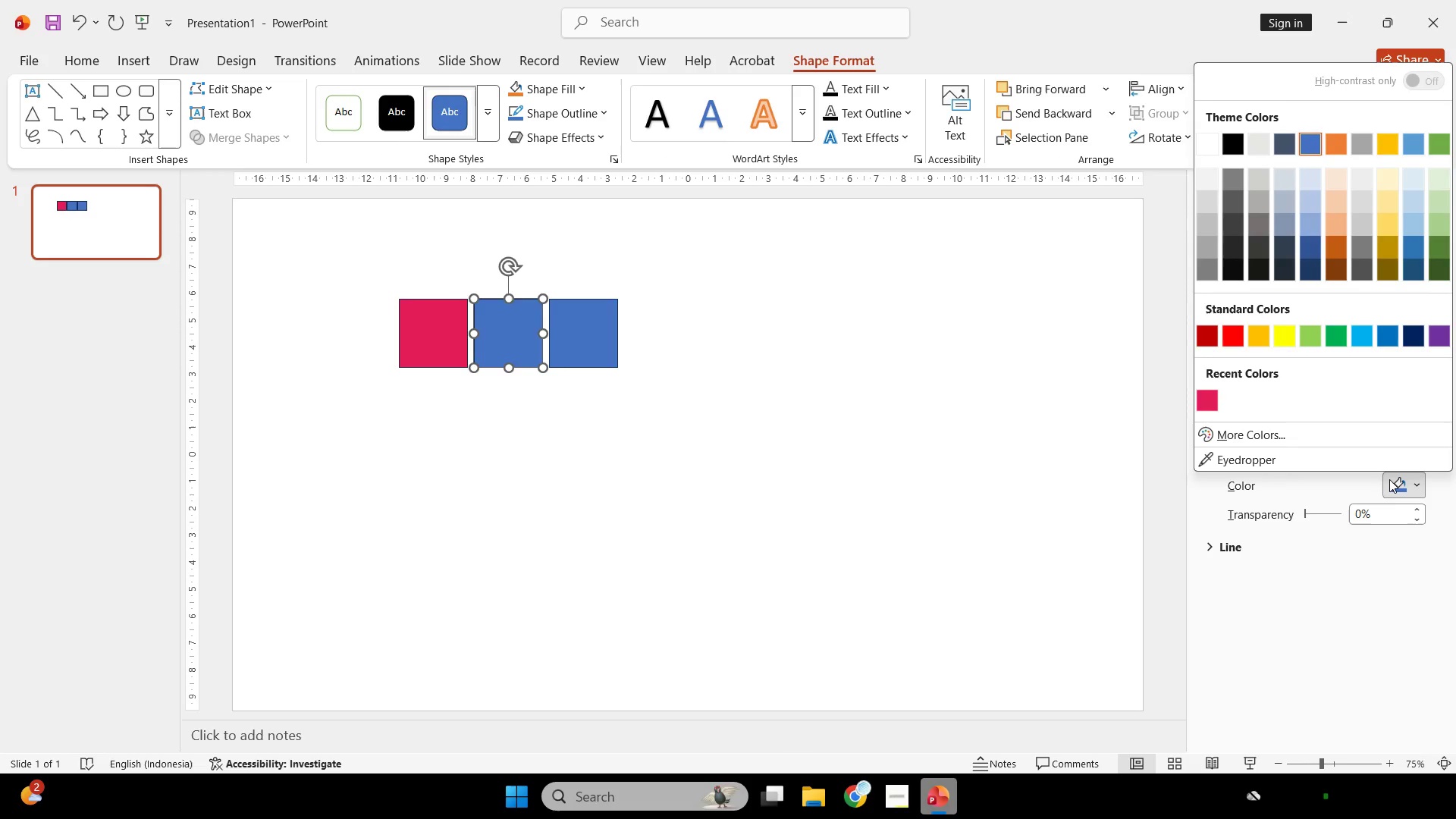 
left_click([1301, 431])
 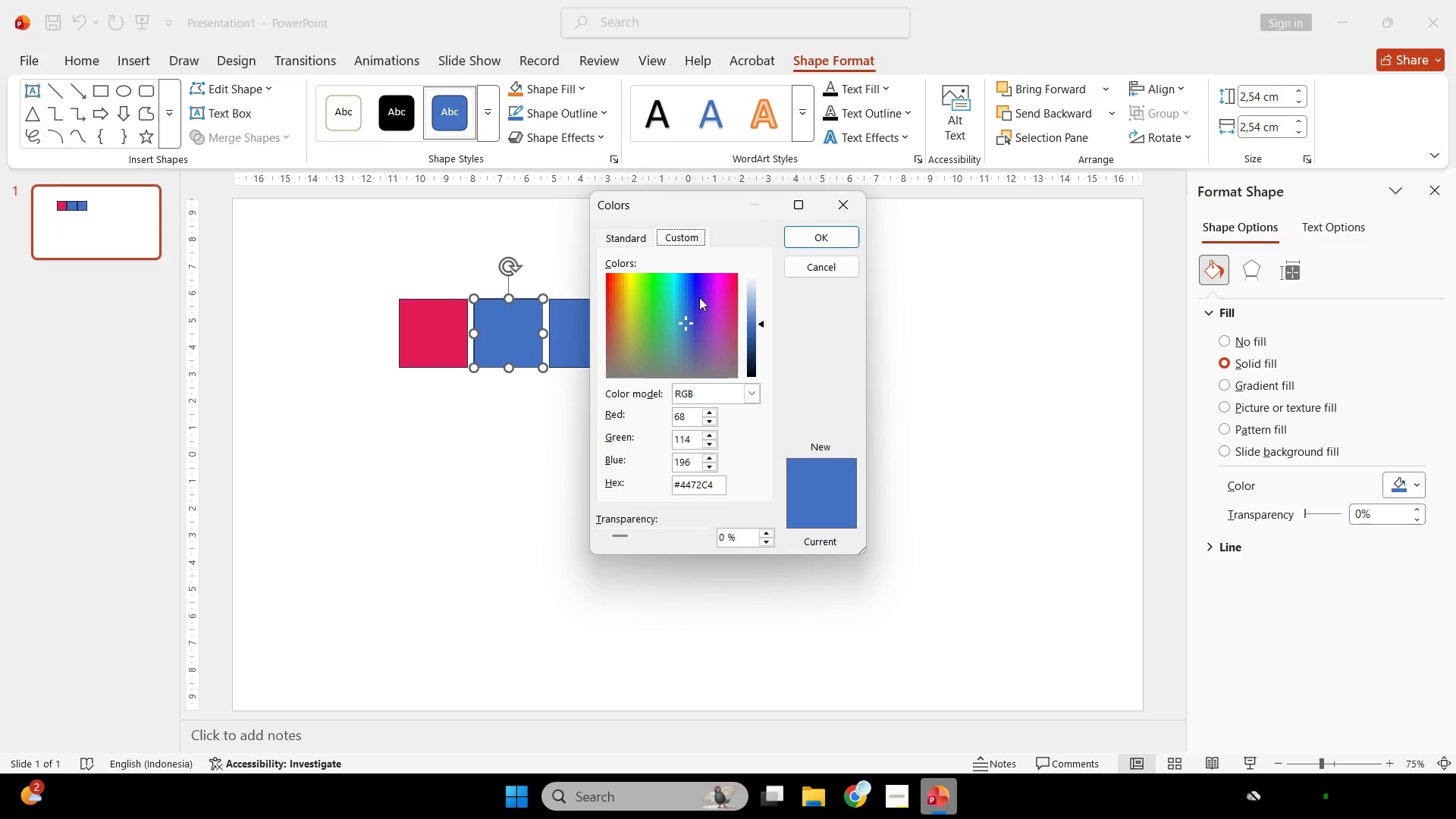 
left_click_drag(start_coordinate=[684, 319], to_coordinate=[626, 282])
 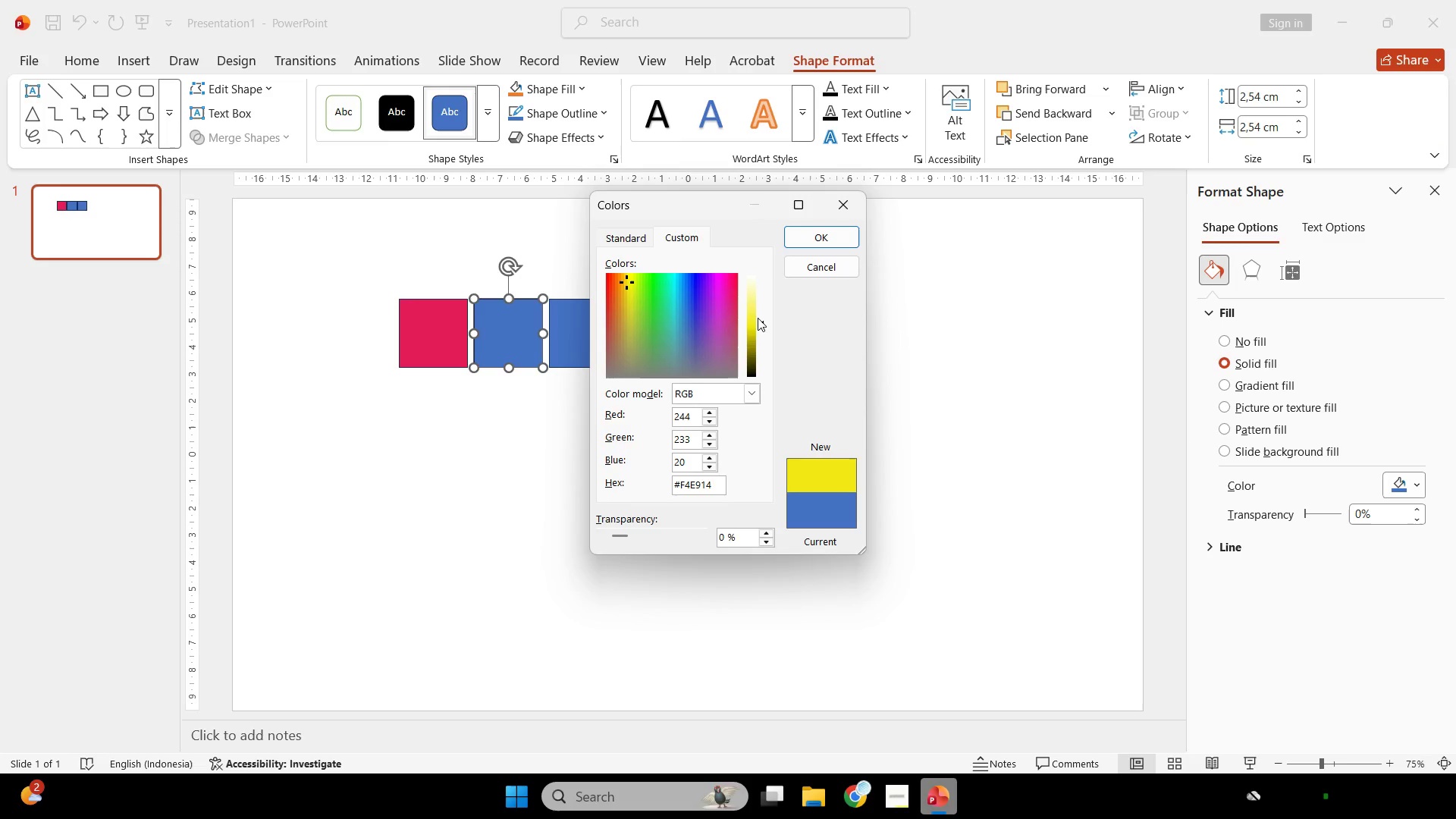 
left_click_drag(start_coordinate=[759, 318], to_coordinate=[772, 326])
 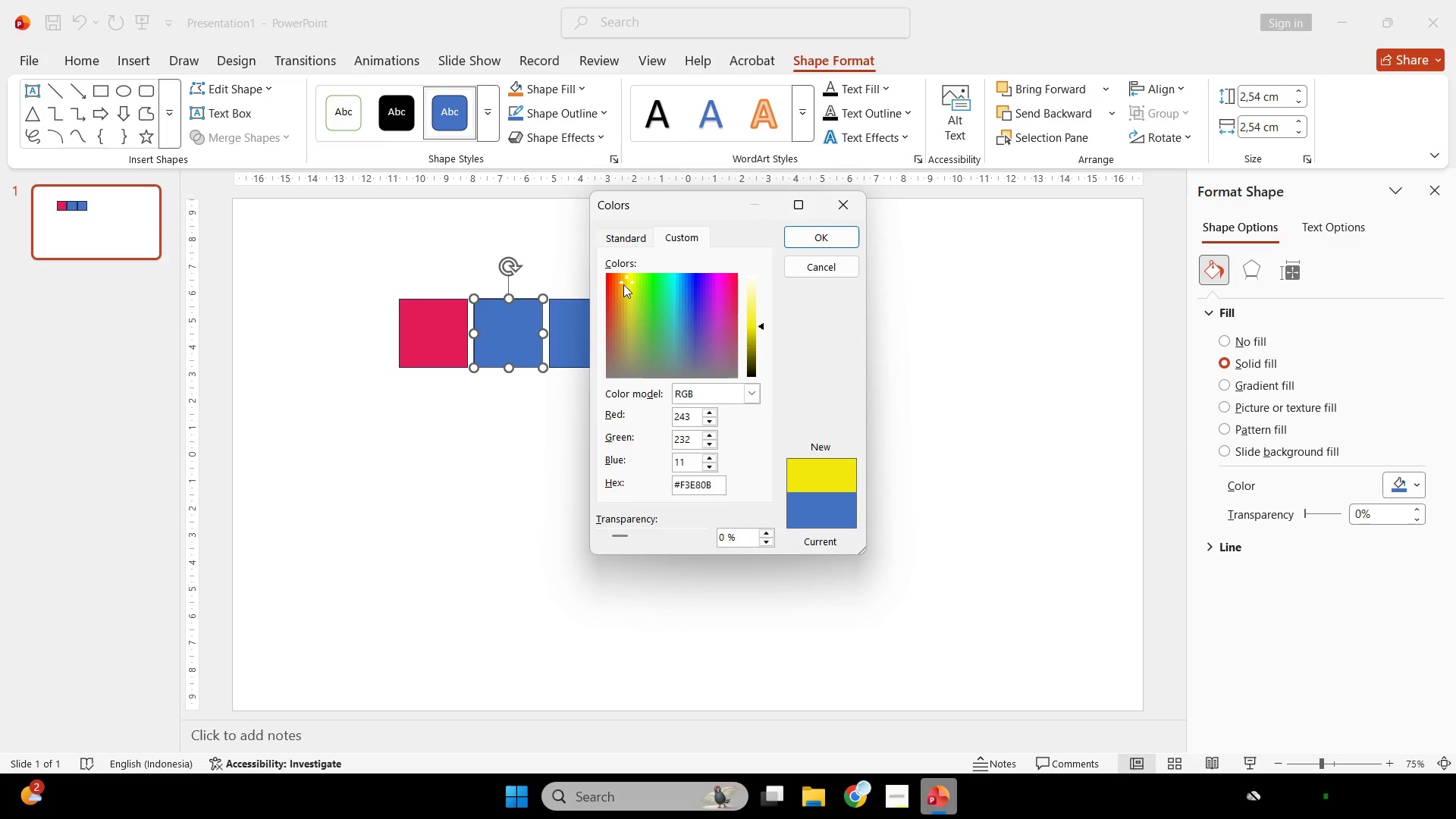 
left_click_drag(start_coordinate=[623, 284], to_coordinate=[622, 278])
 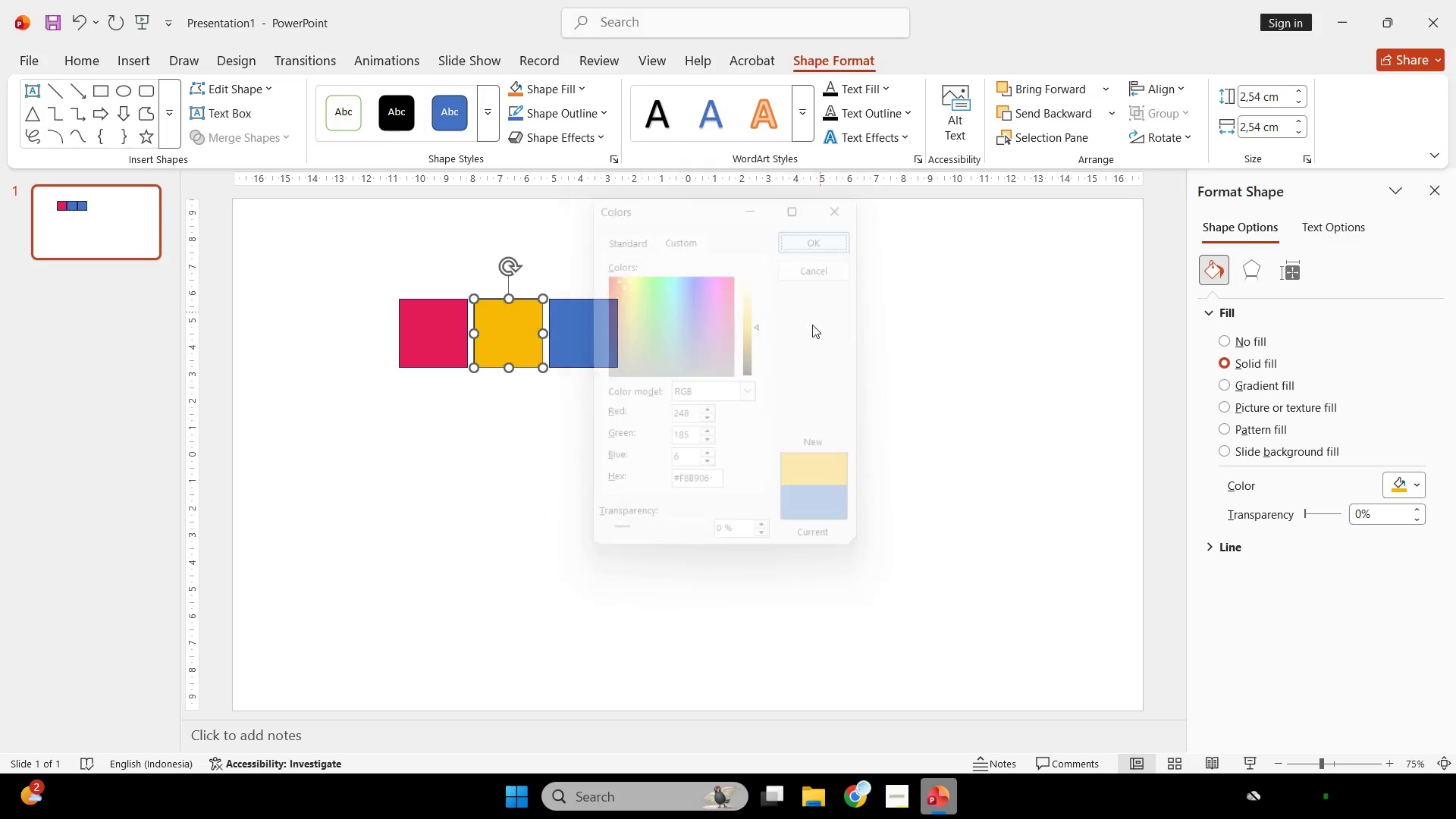 
double_click([743, 343])
 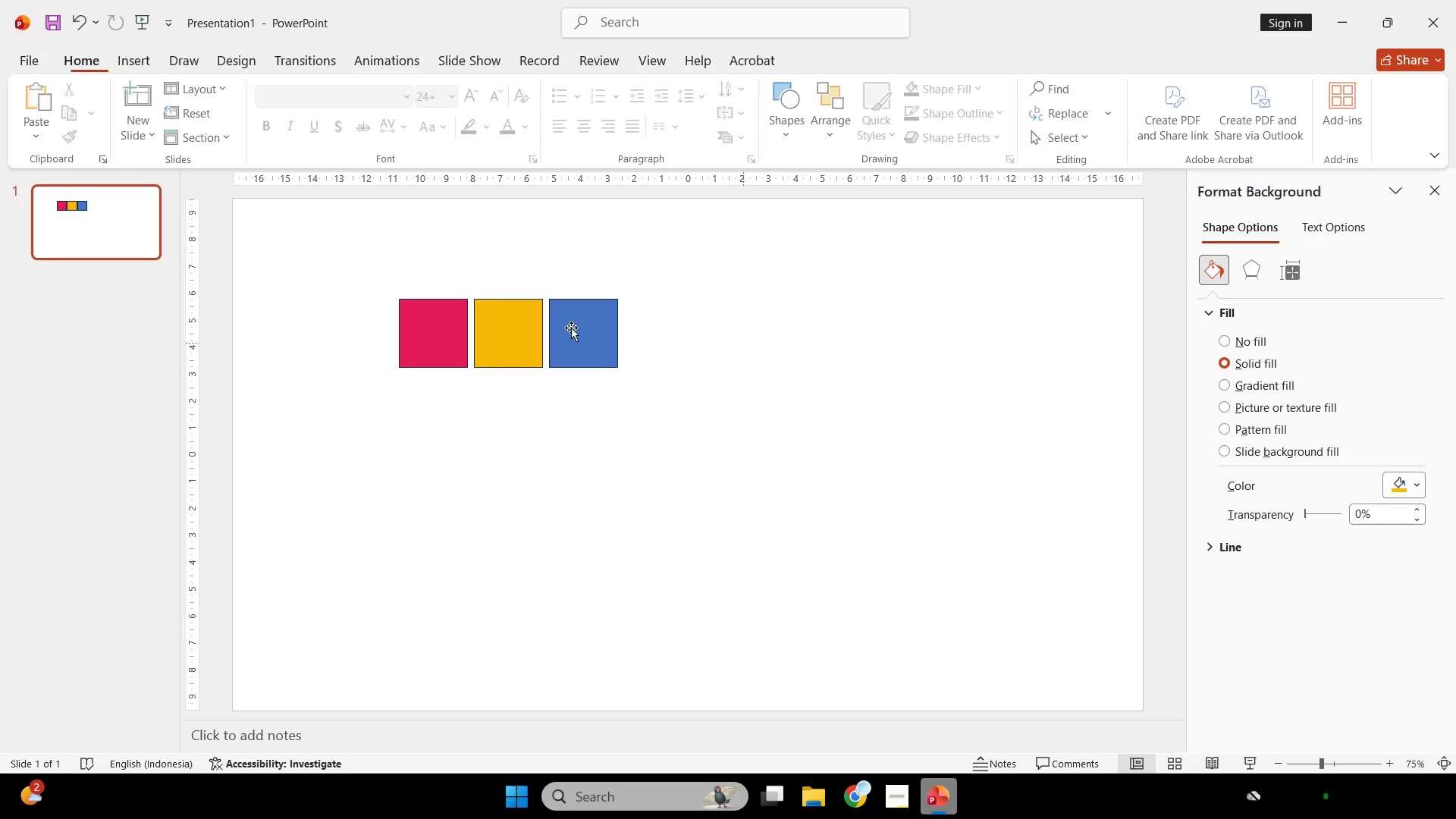 
triple_click([570, 326])
 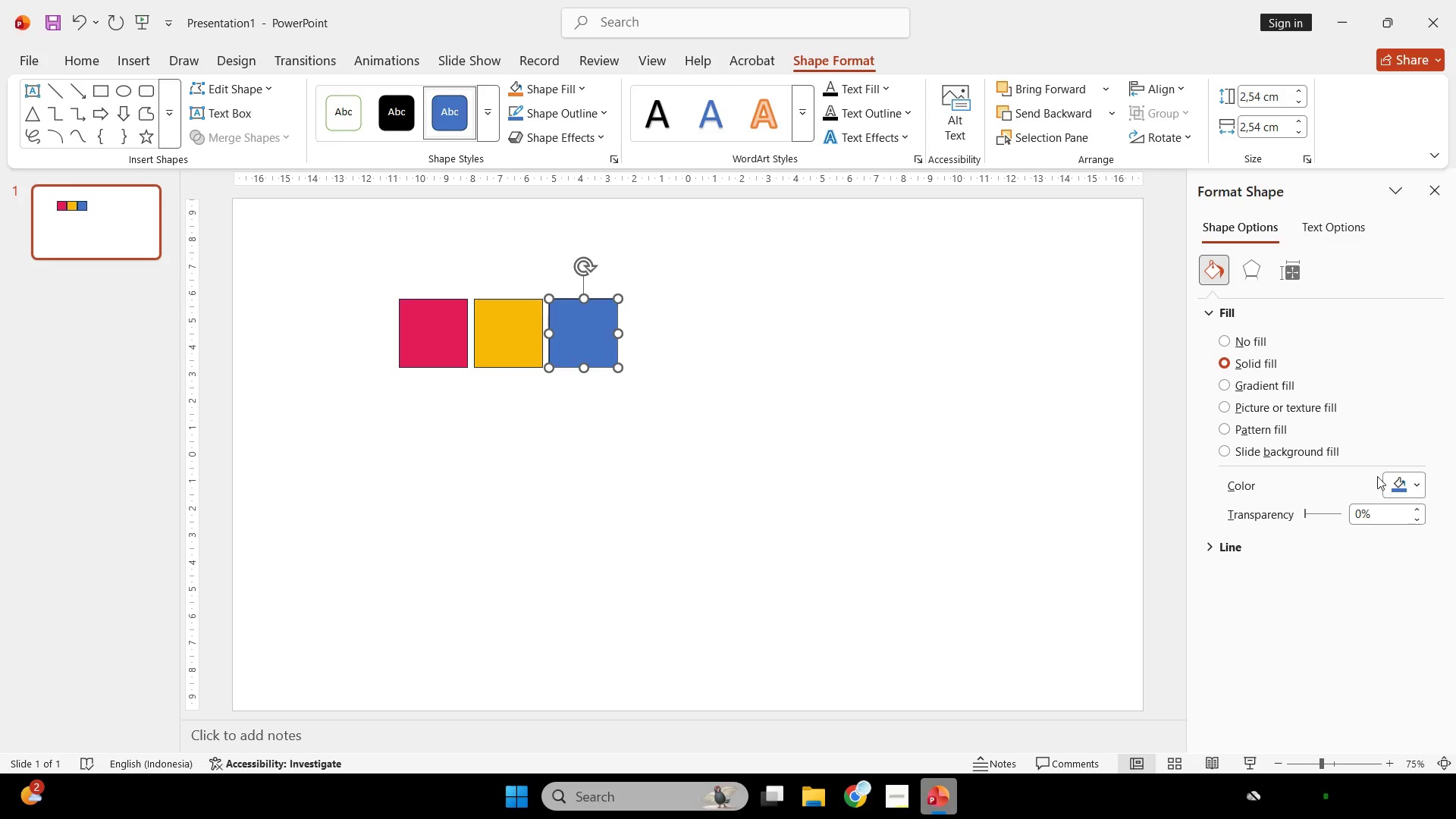 
left_click([1423, 492])
 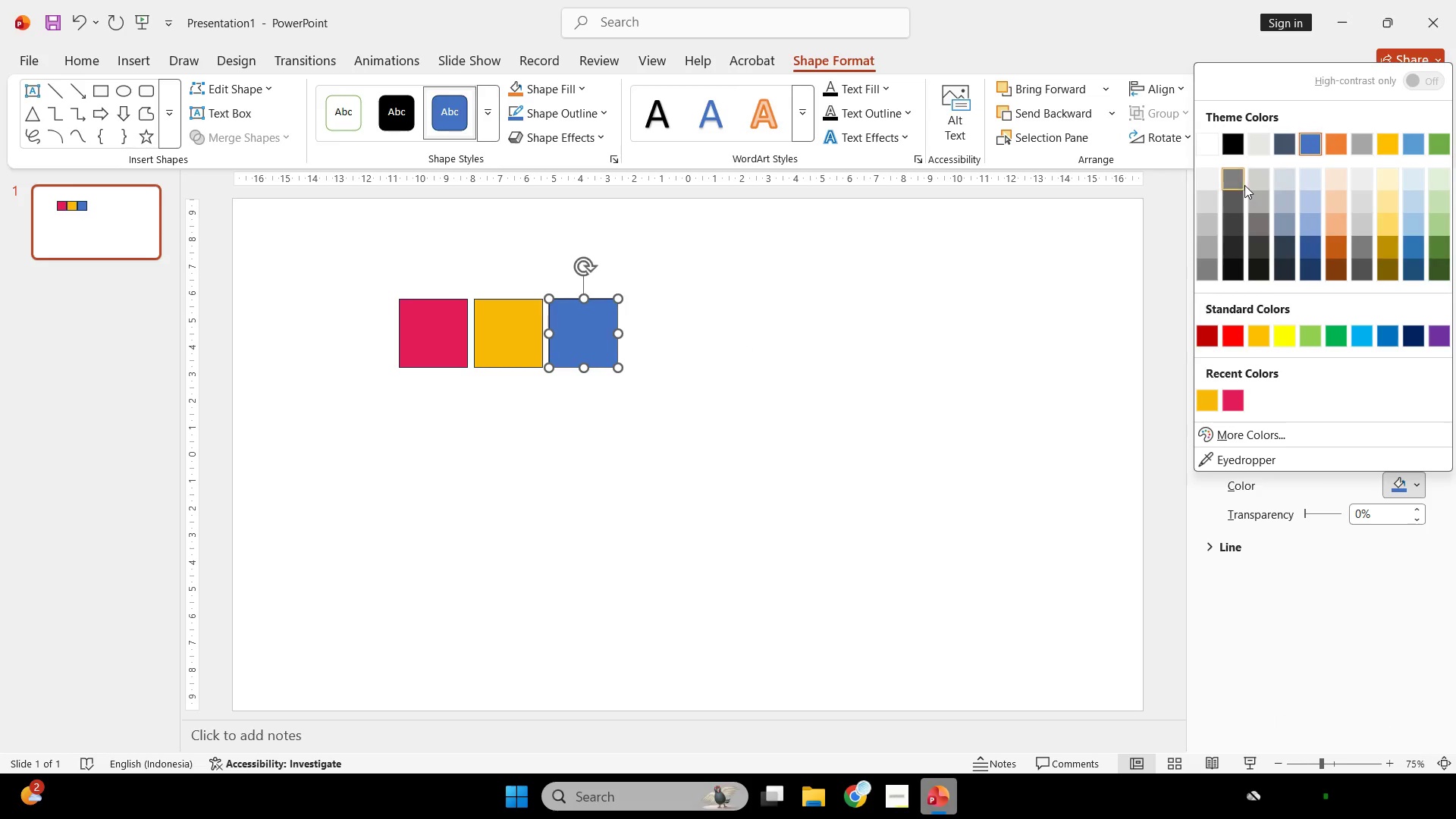 
left_click([1238, 177])
 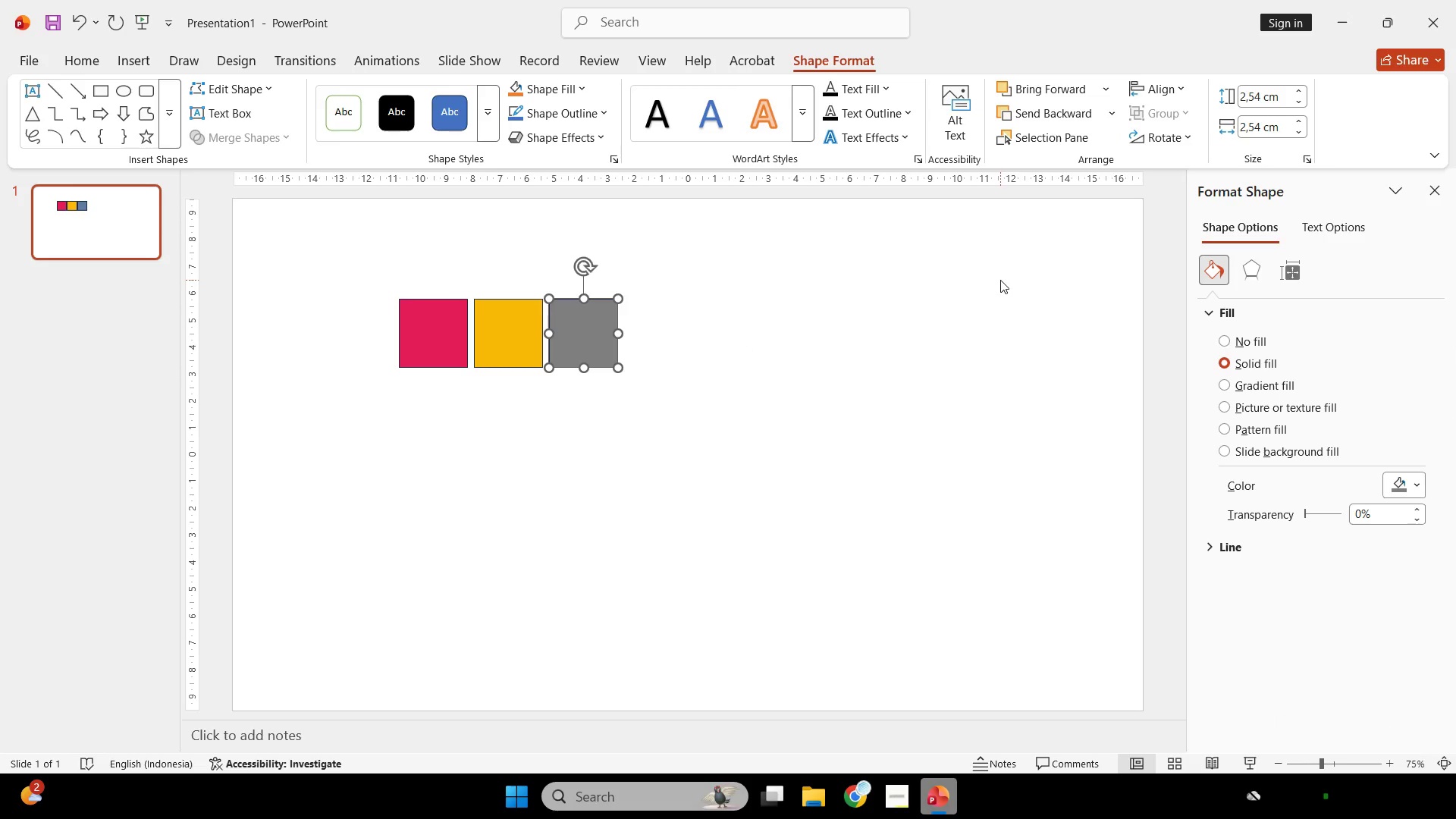 
left_click([1000, 280])
 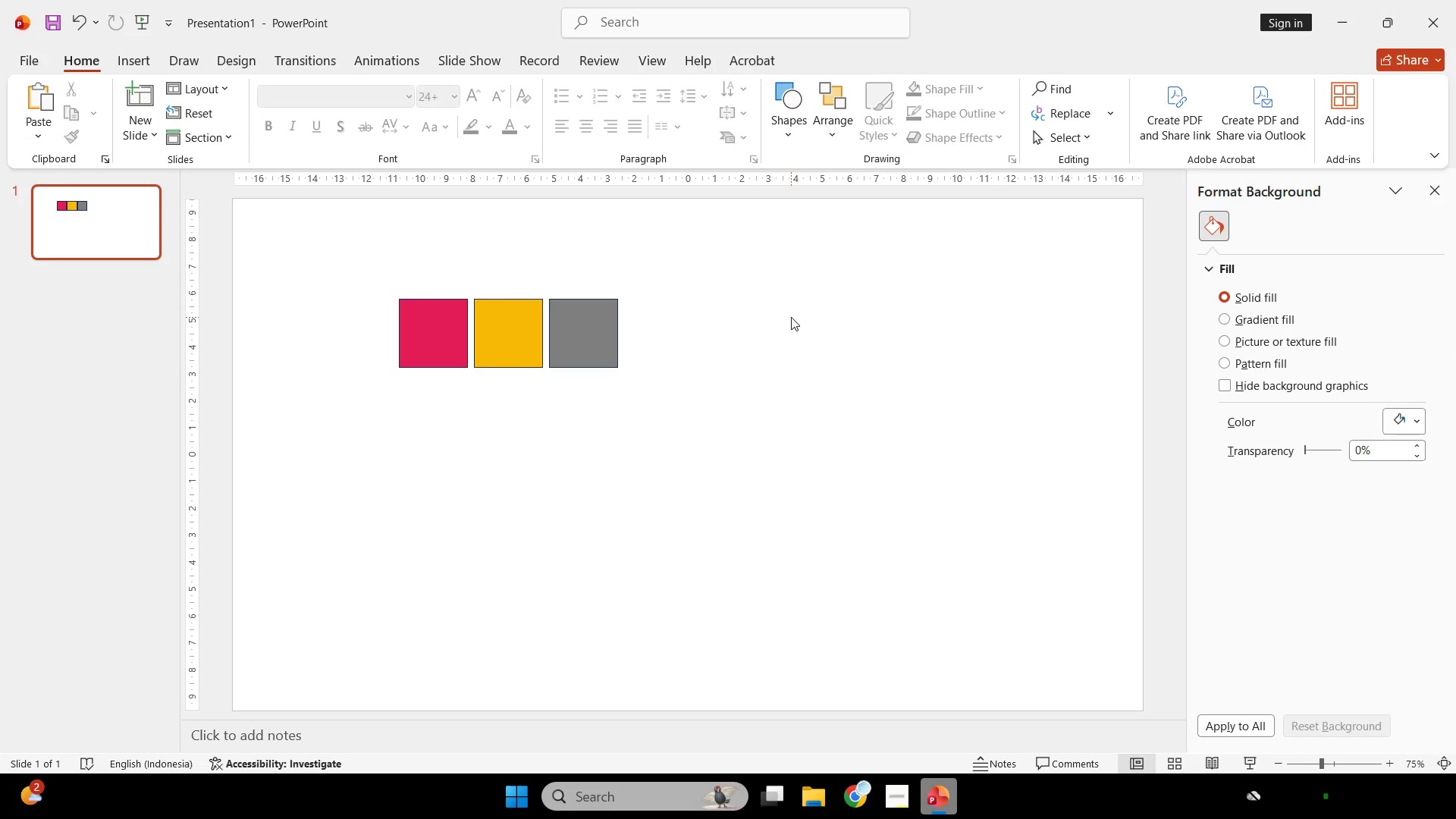 
wait(6.28)
 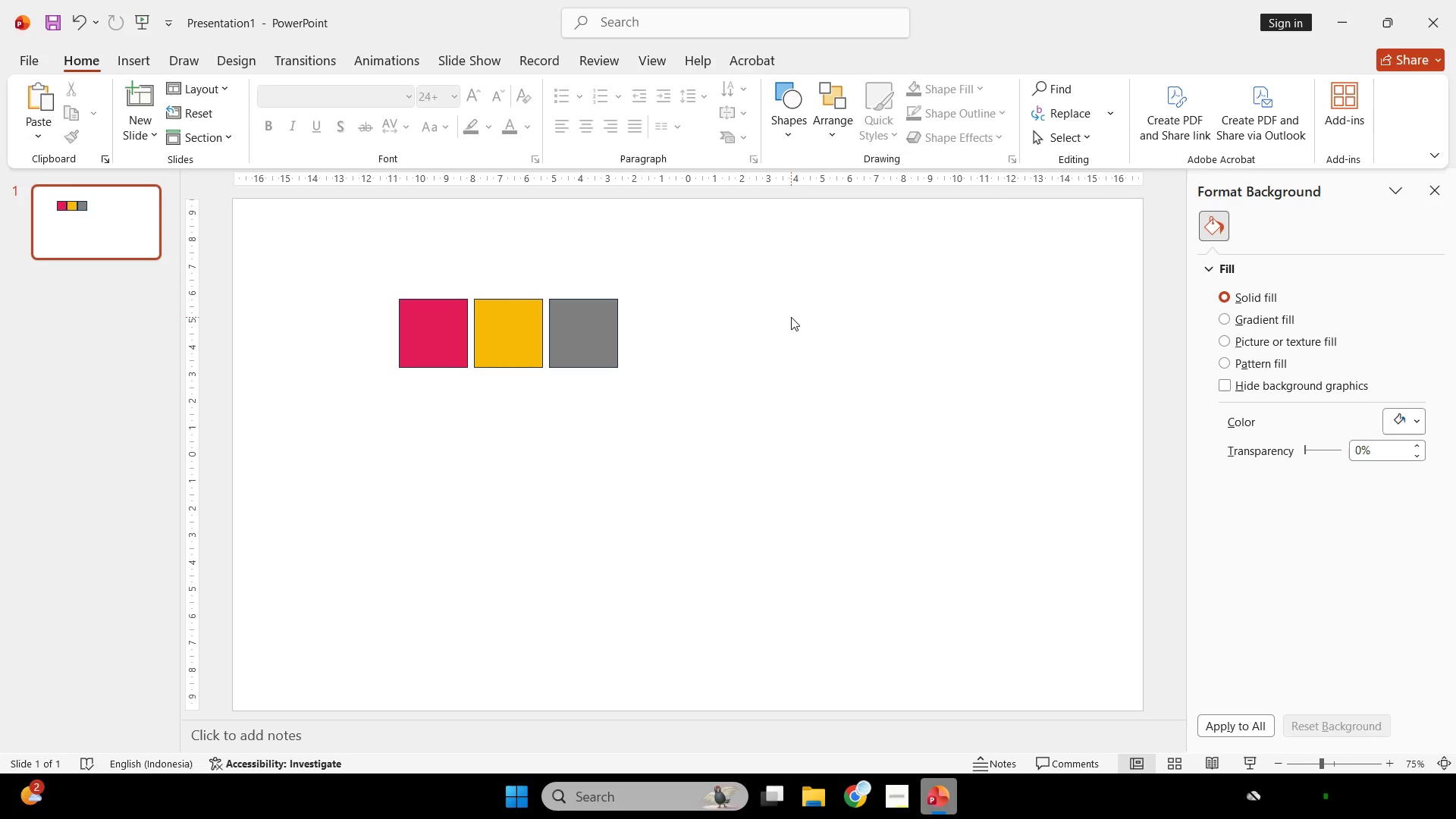 
left_click([598, 308])
 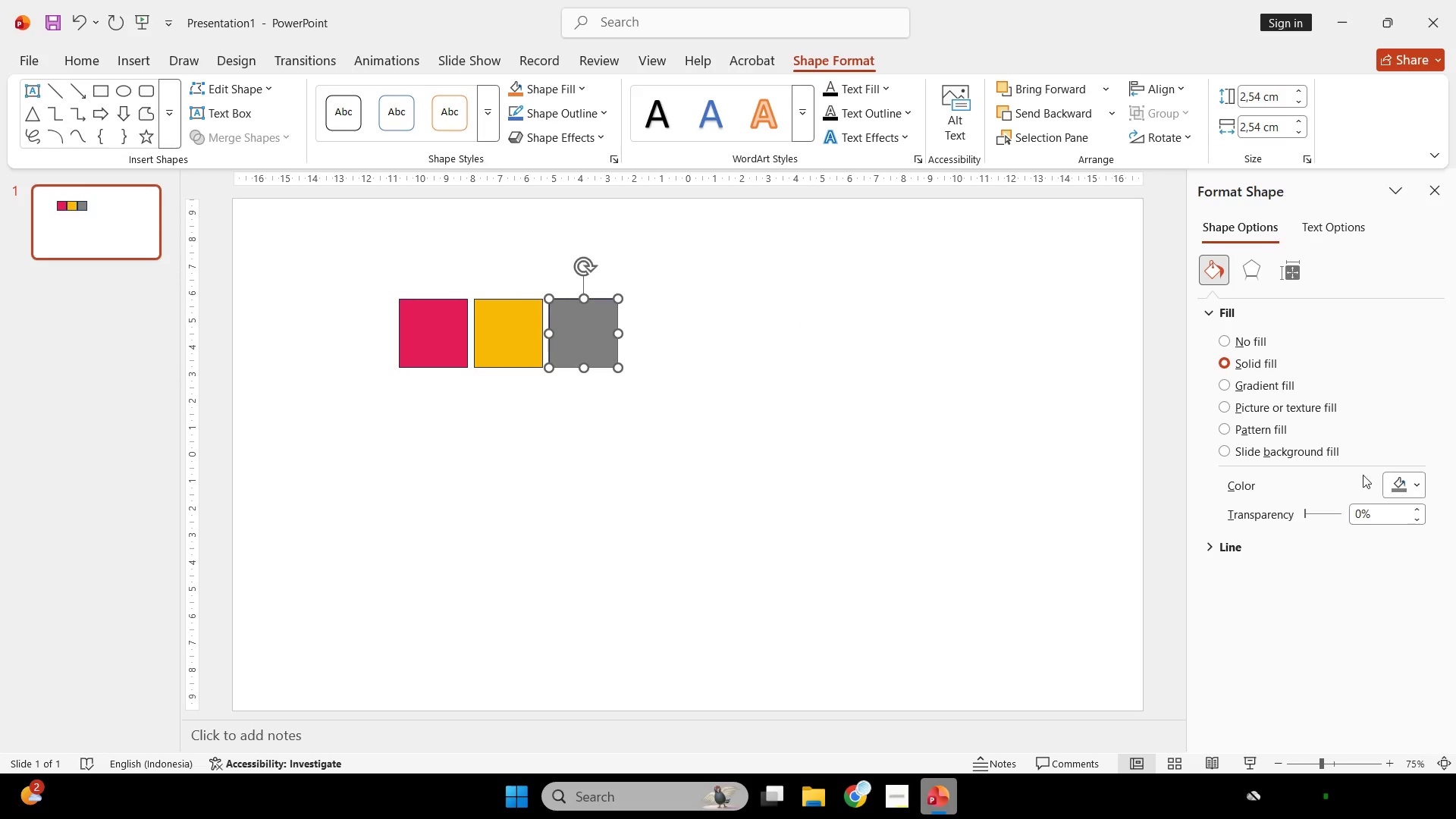 
left_click([1403, 483])
 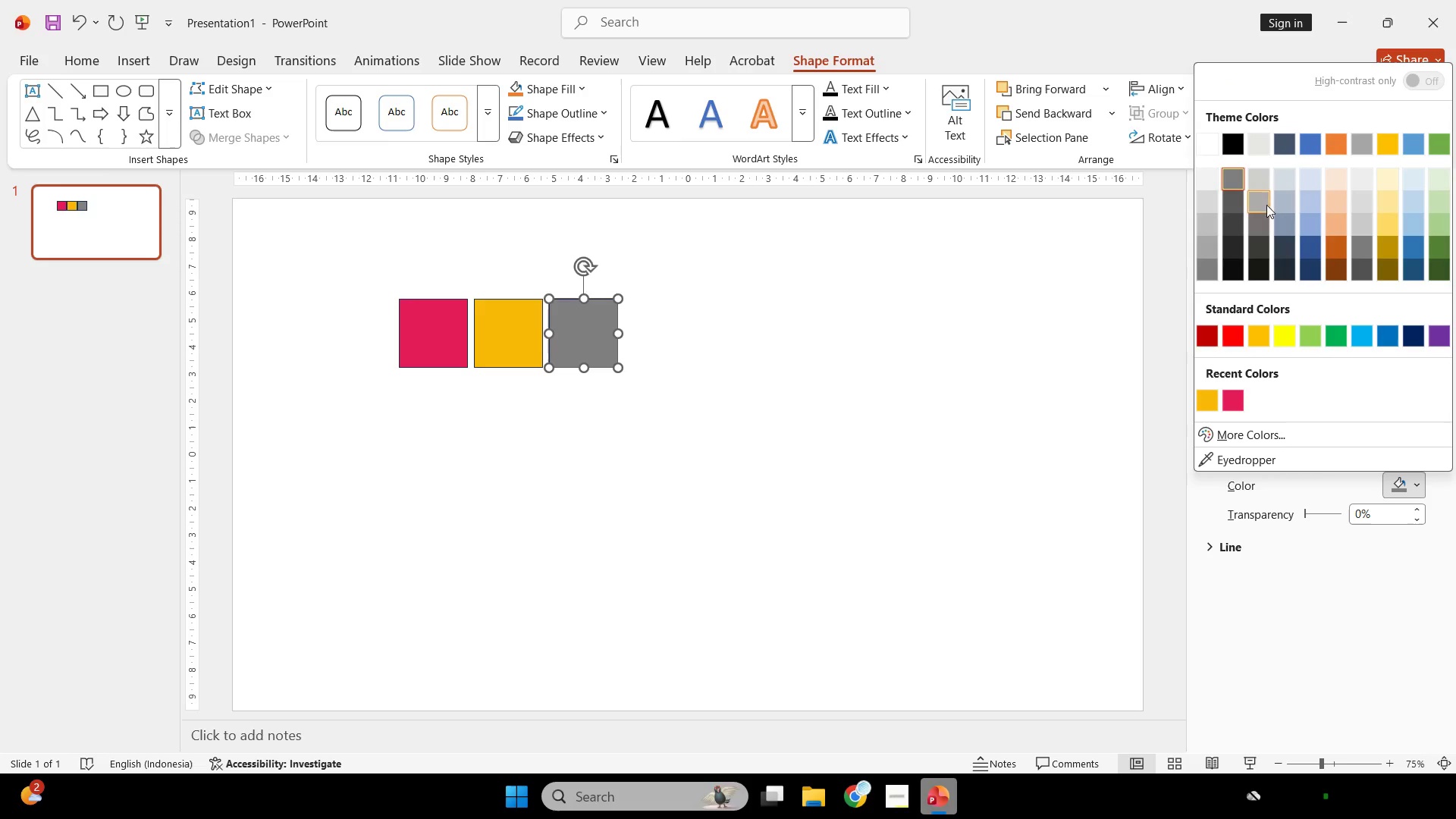 
left_click([1260, 203])
 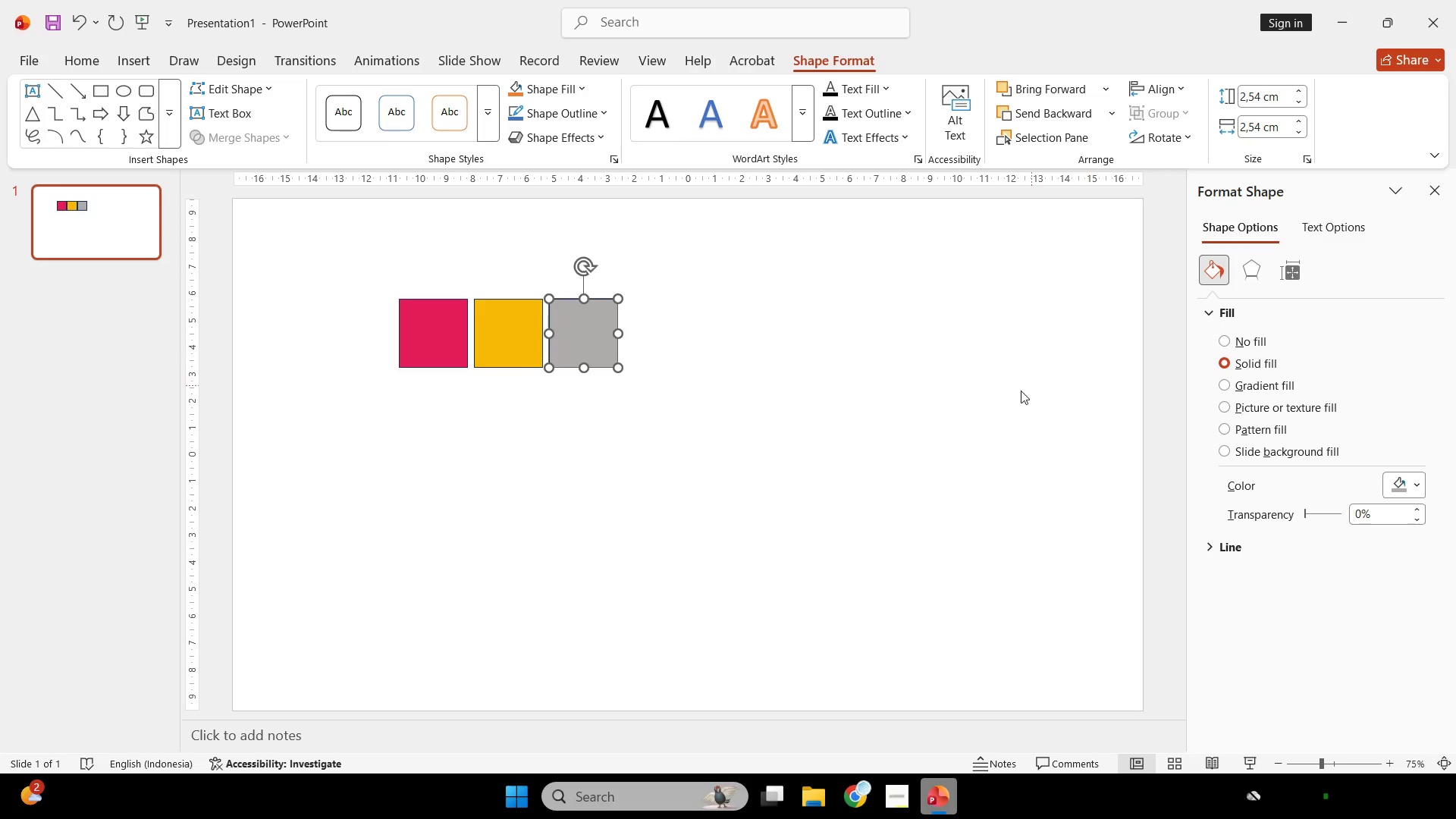 
left_click([1028, 391])
 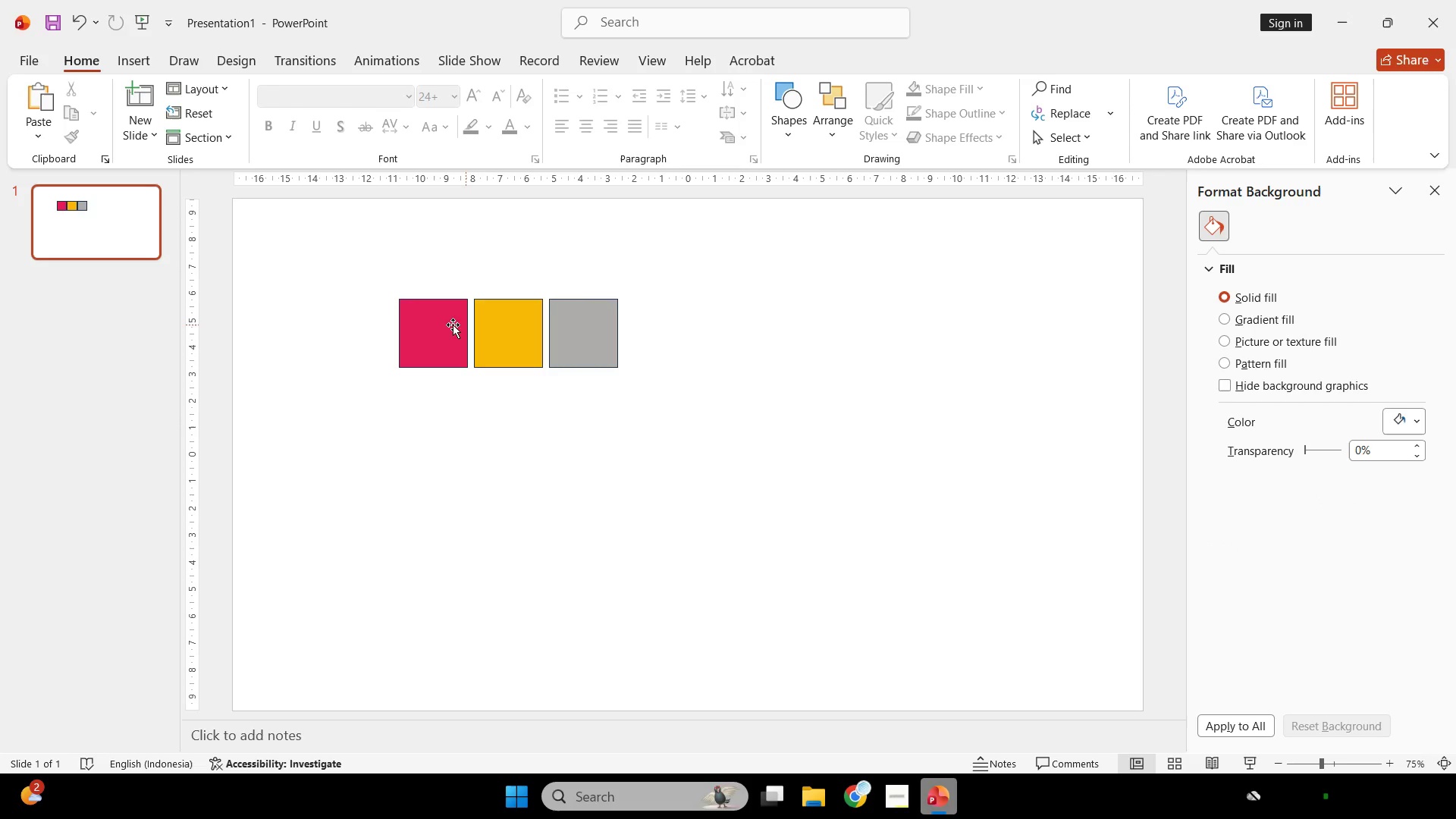 
right_click([441, 325])
 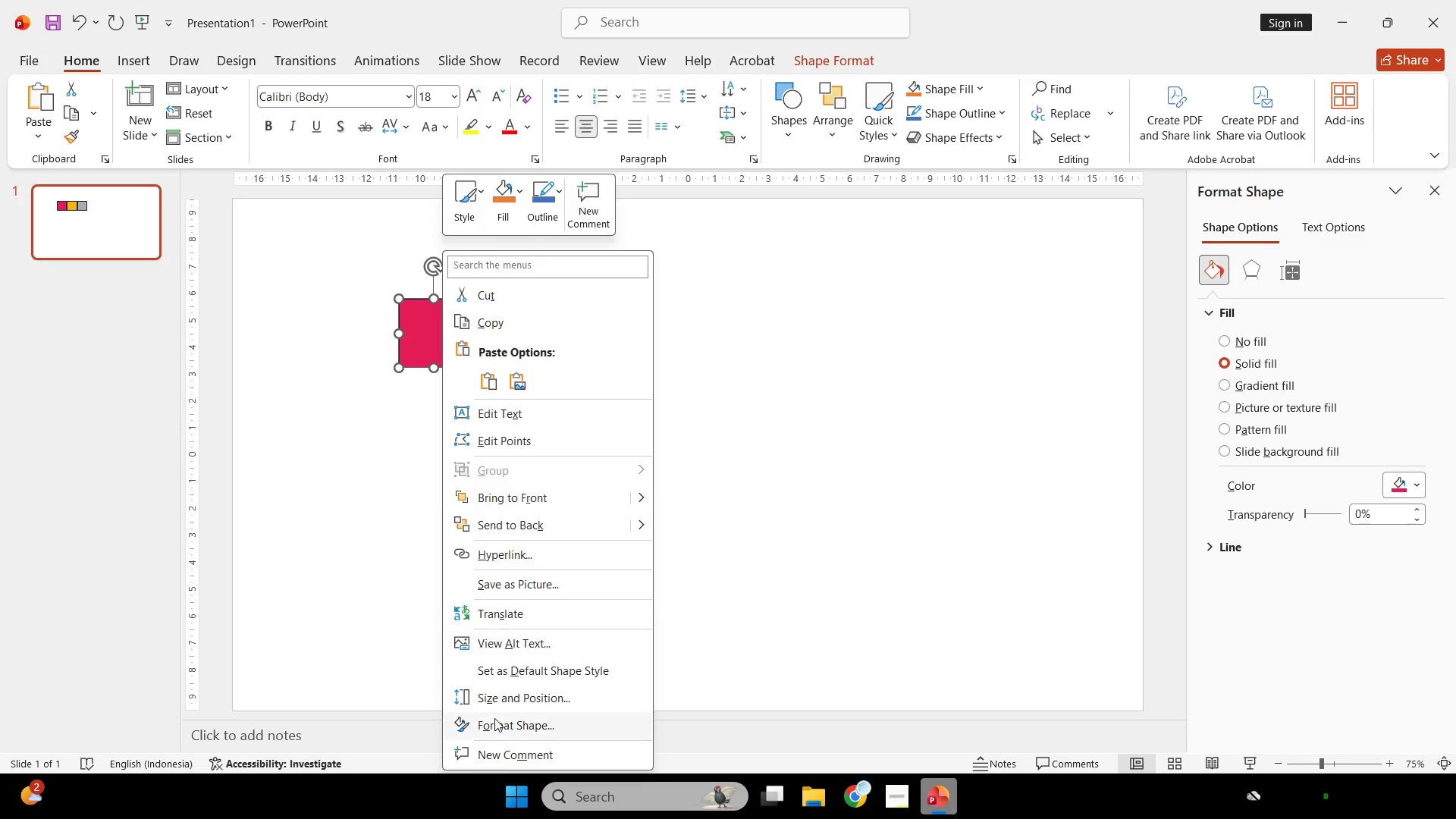 
left_click([493, 730])
 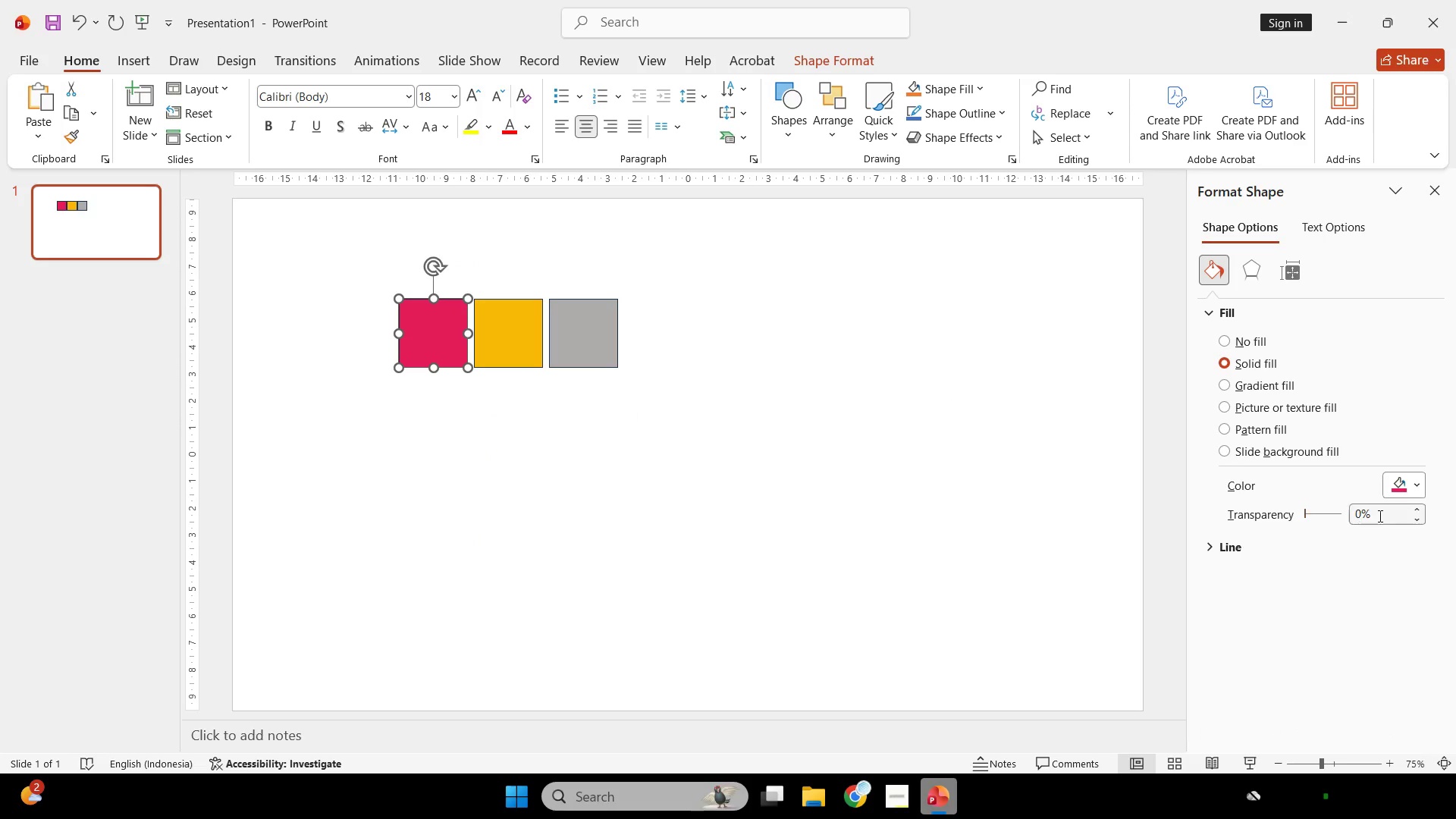 
left_click([1395, 497])
 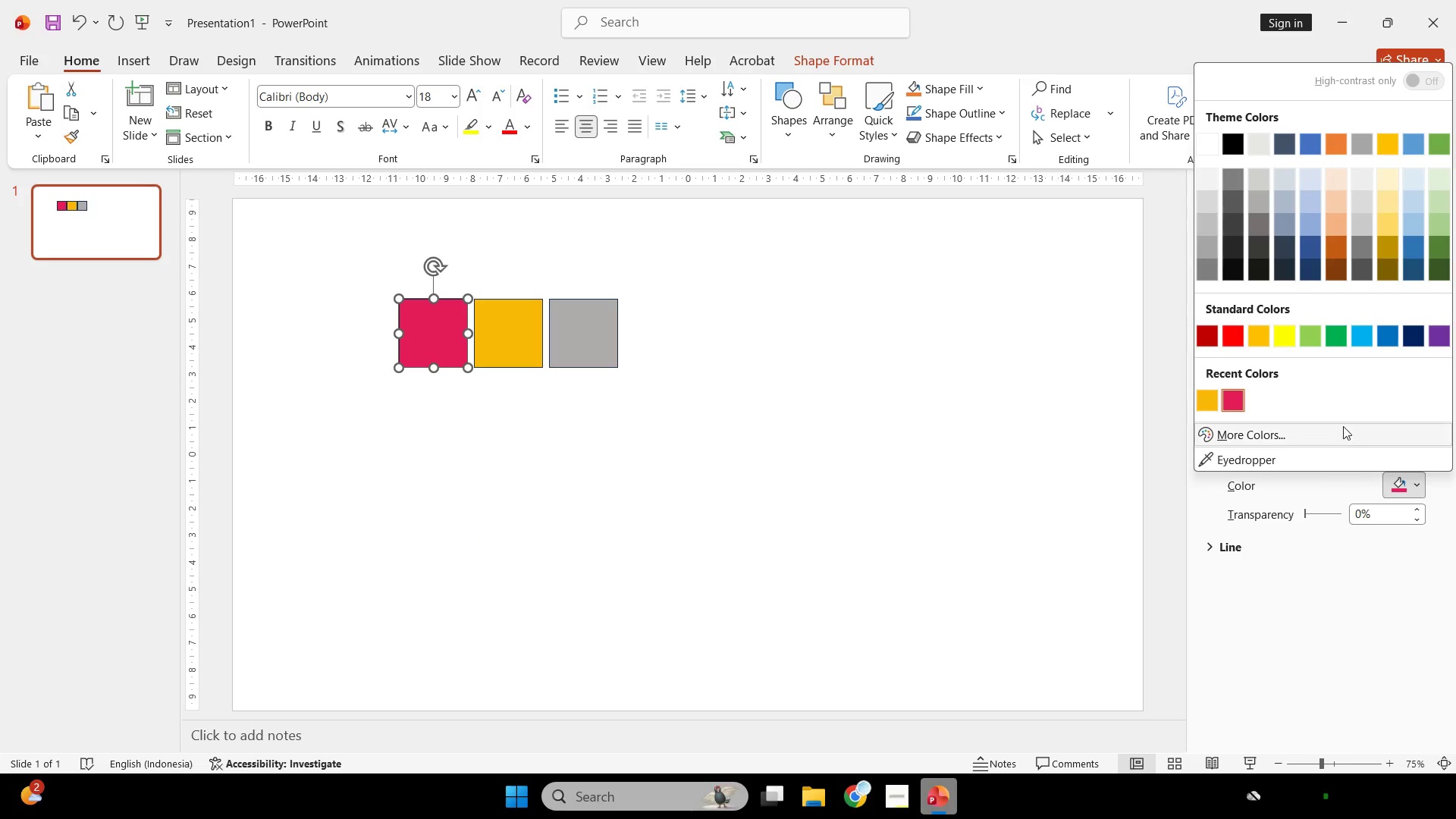 
left_click([1341, 425])
 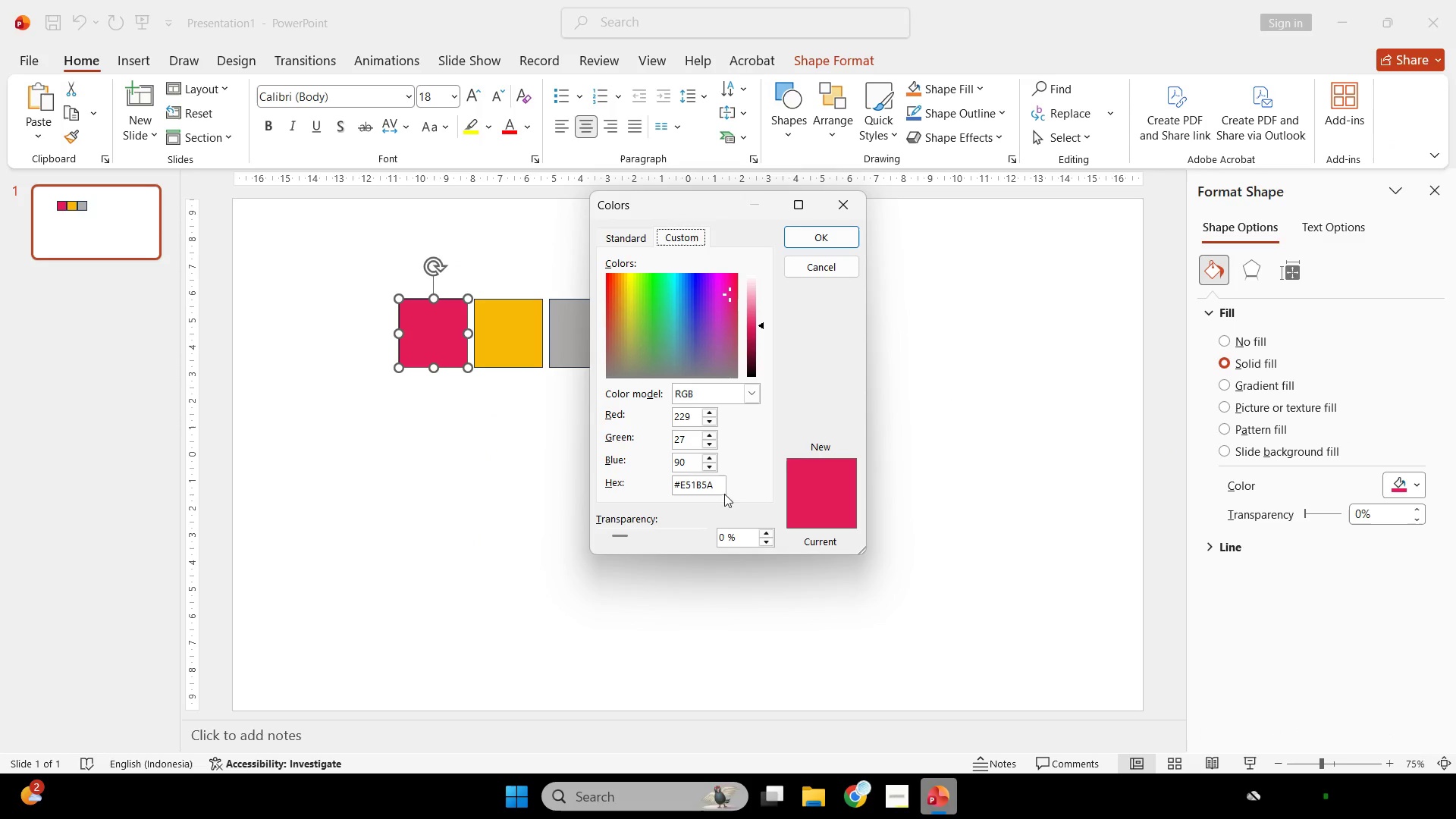 
left_click([702, 482])
 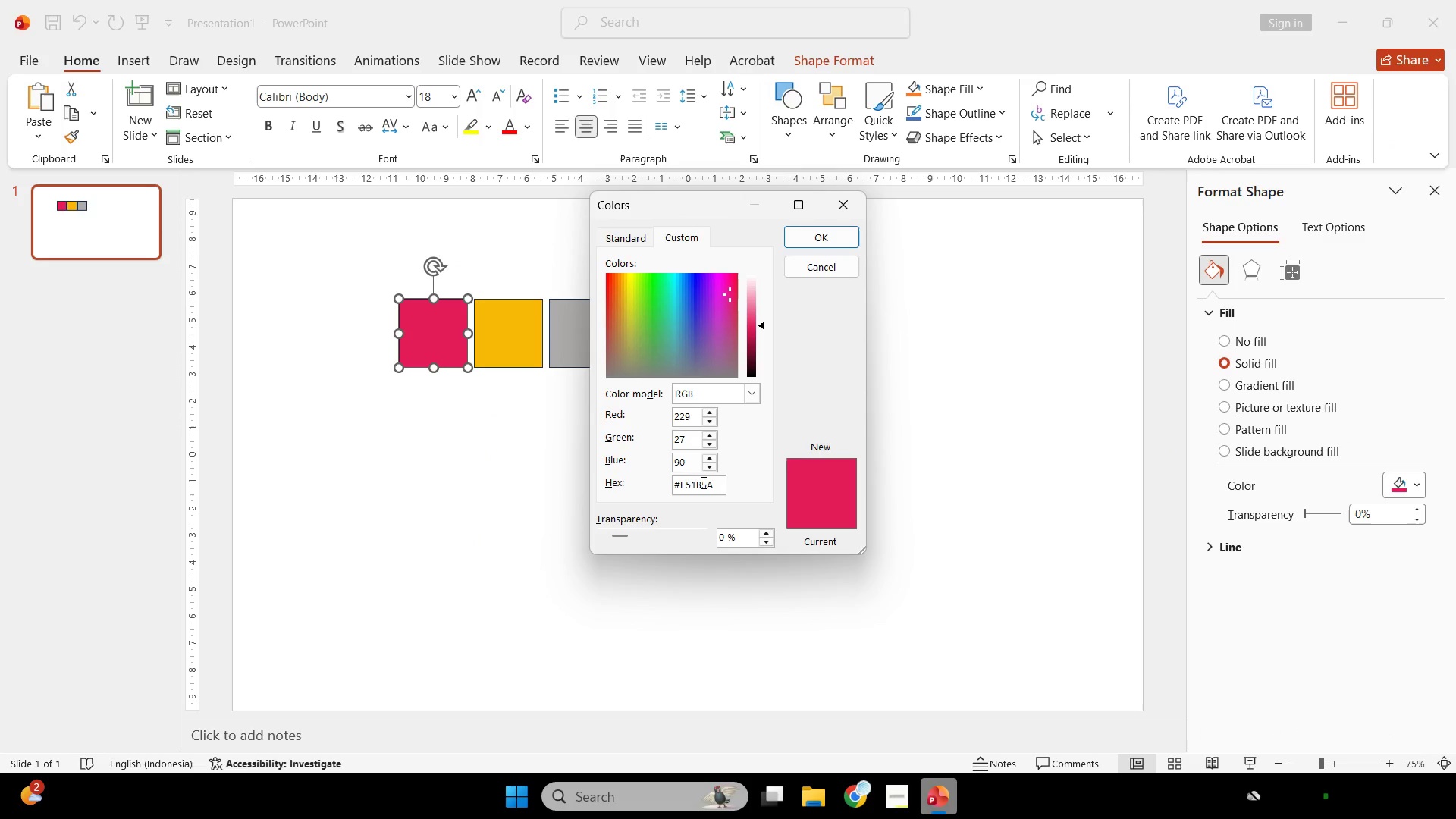 
key(Control+A)
 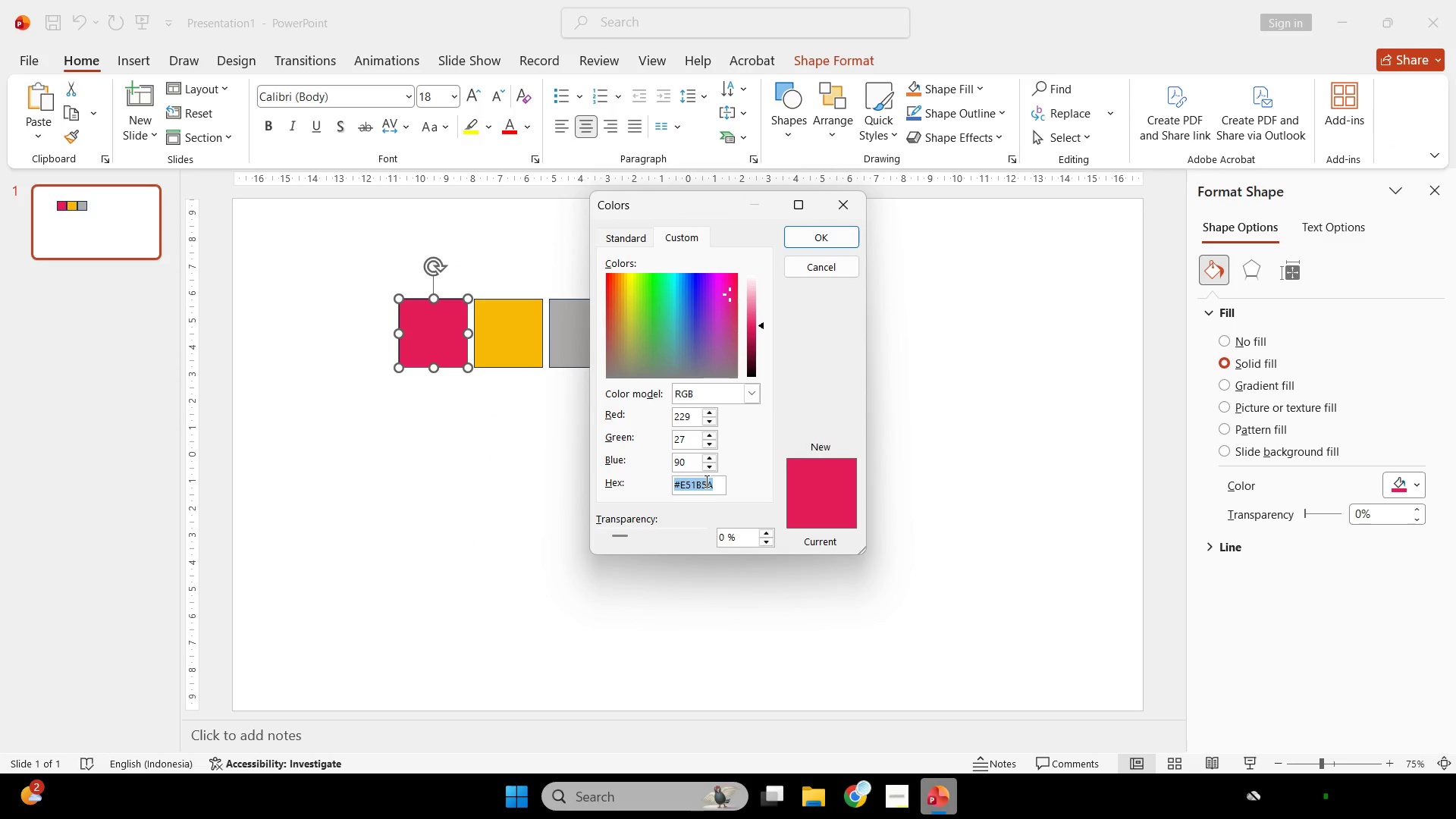 
key(Control+C)
 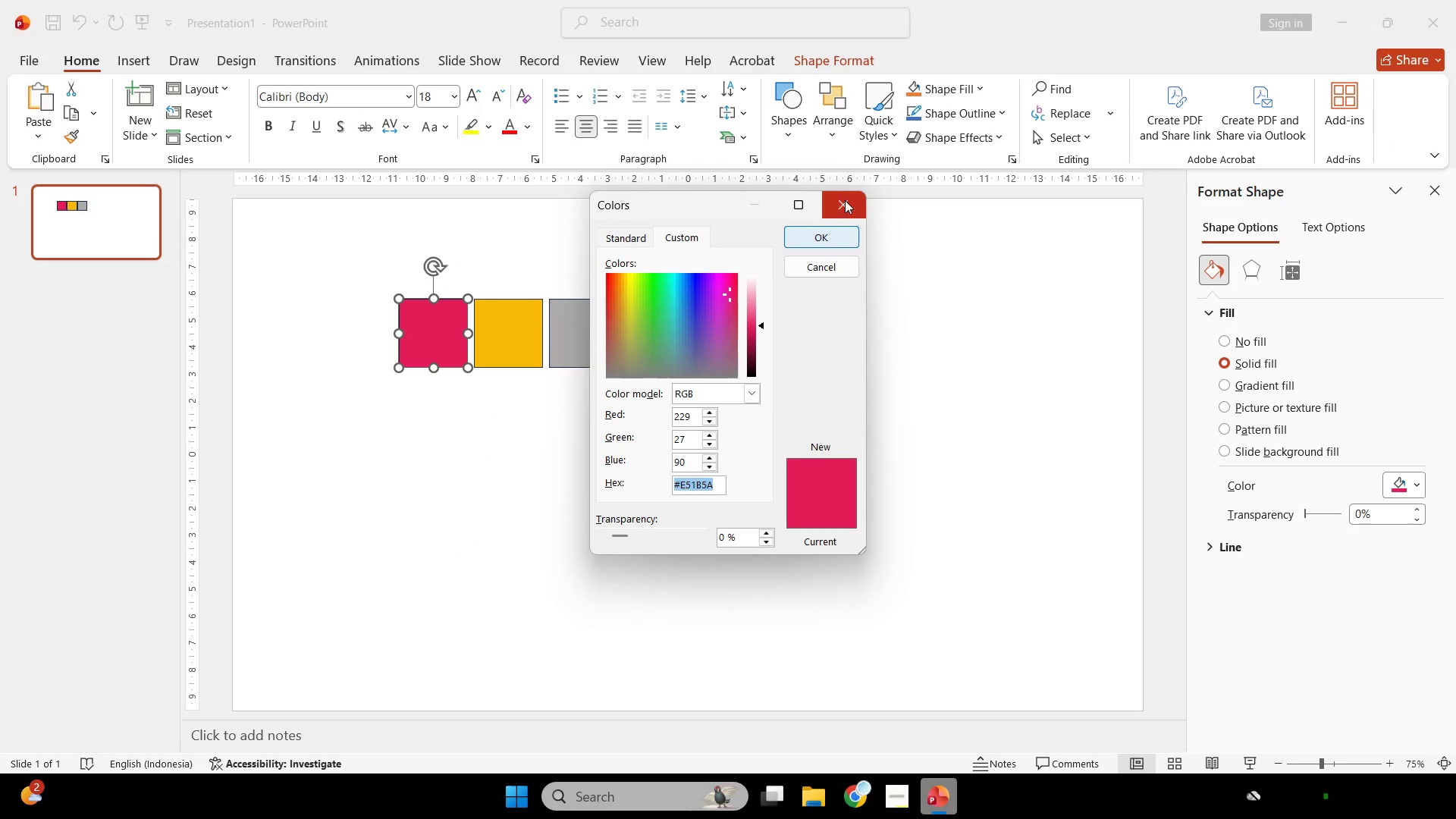 
left_click([843, 196])
 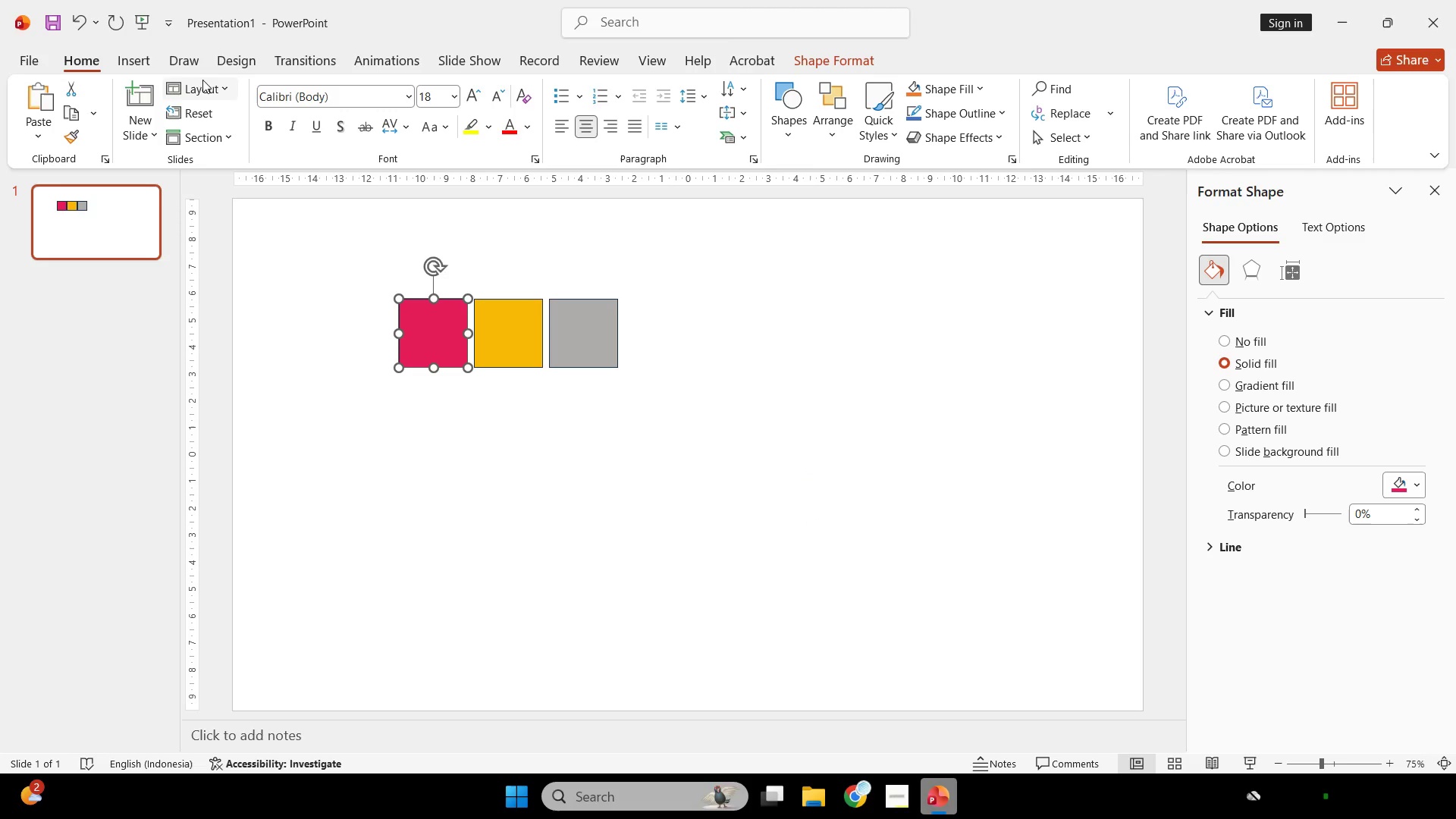 
left_click([234, 63])
 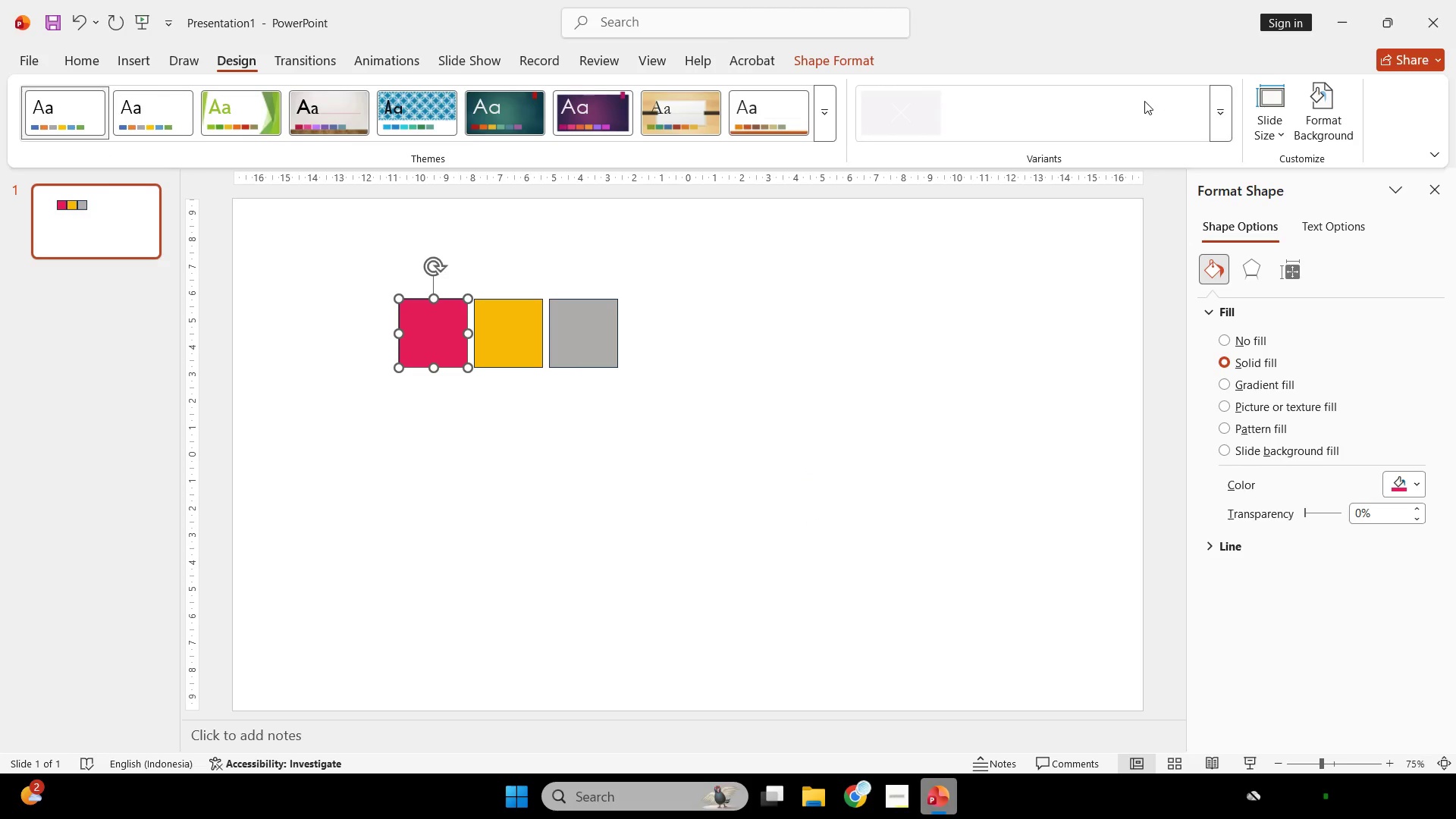 
left_click([1221, 112])
 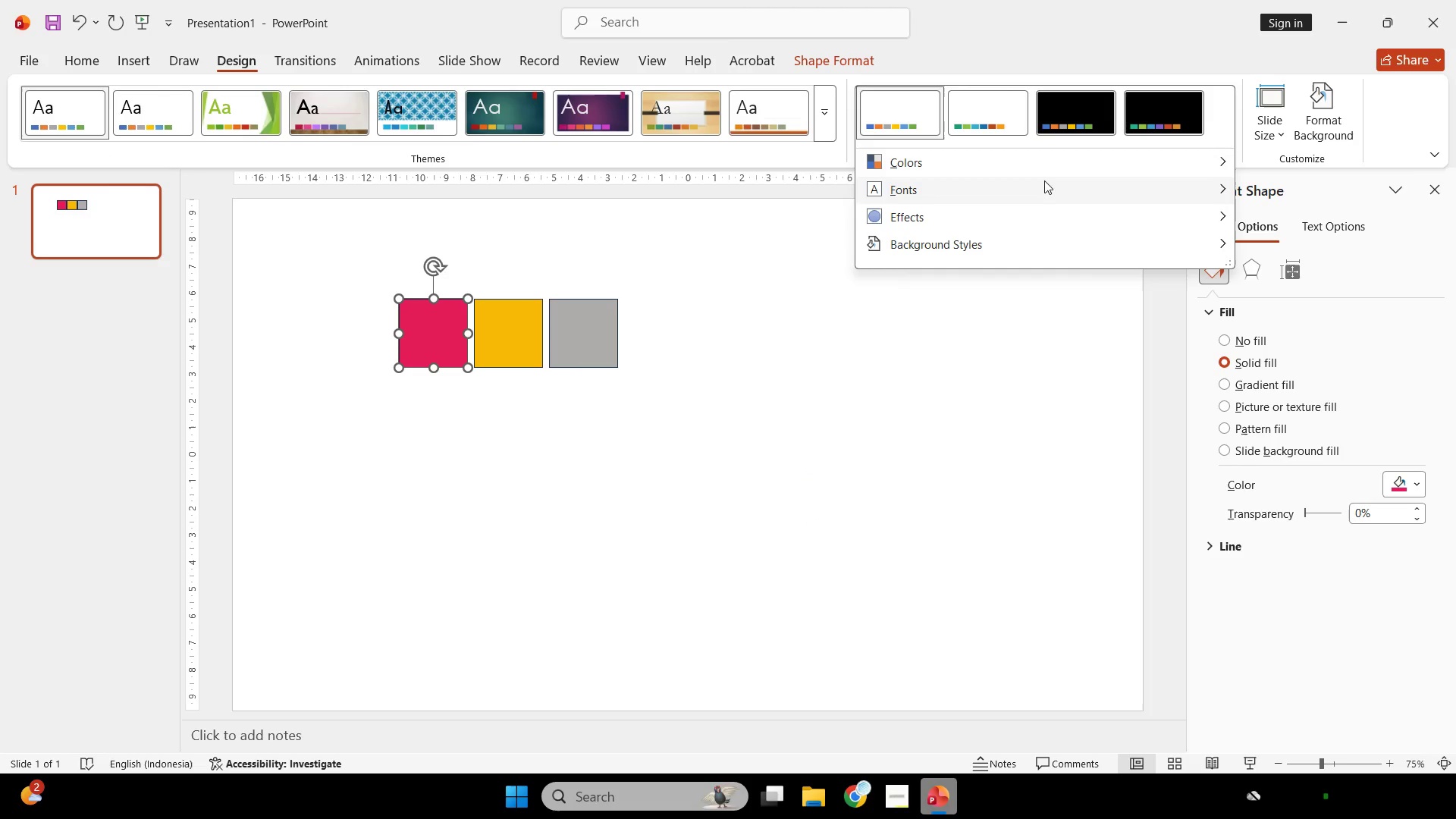 
left_click([1053, 168])
 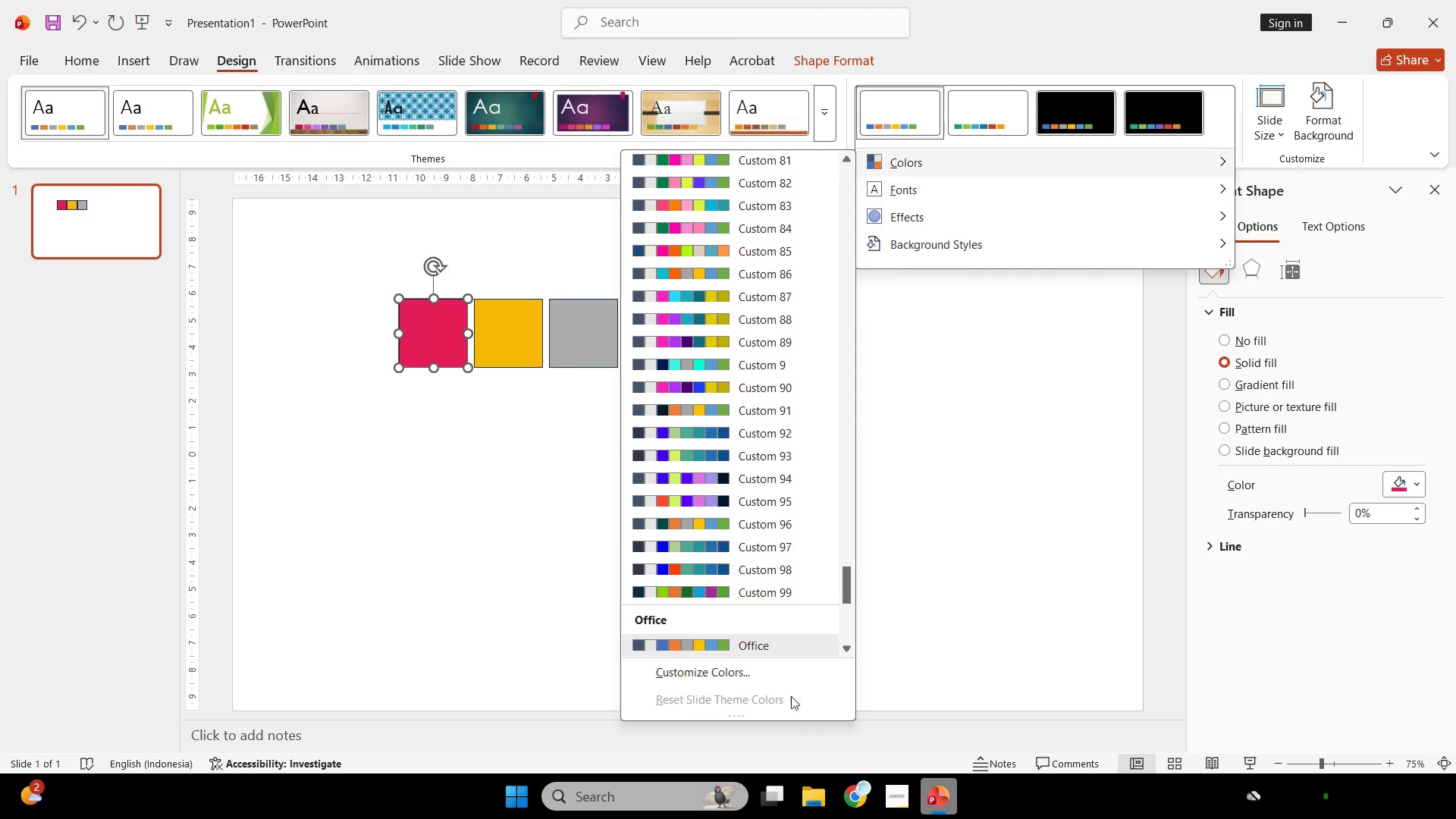 
left_click([796, 673])
 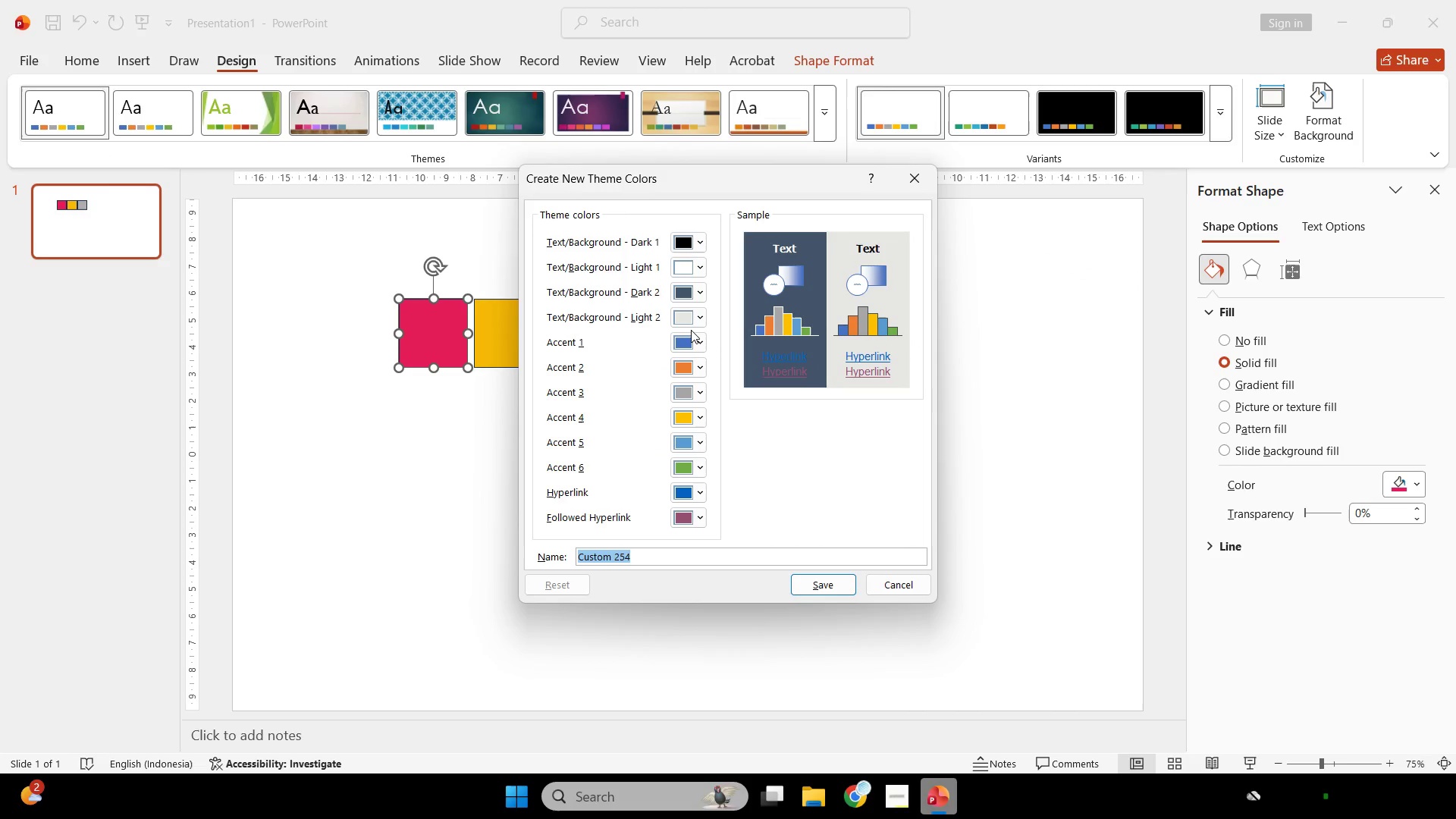 
left_click([691, 332])
 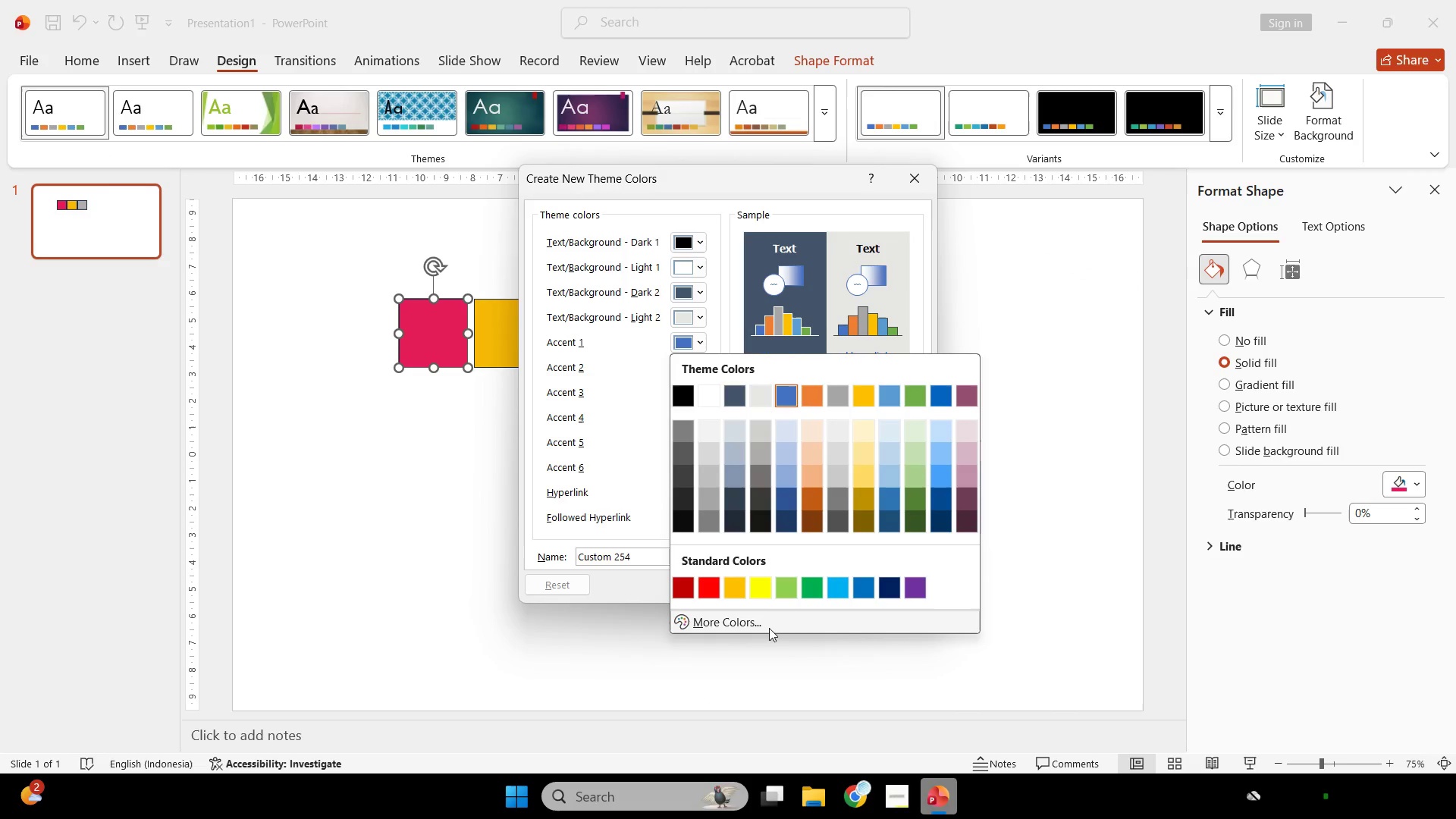 
left_click([765, 626])
 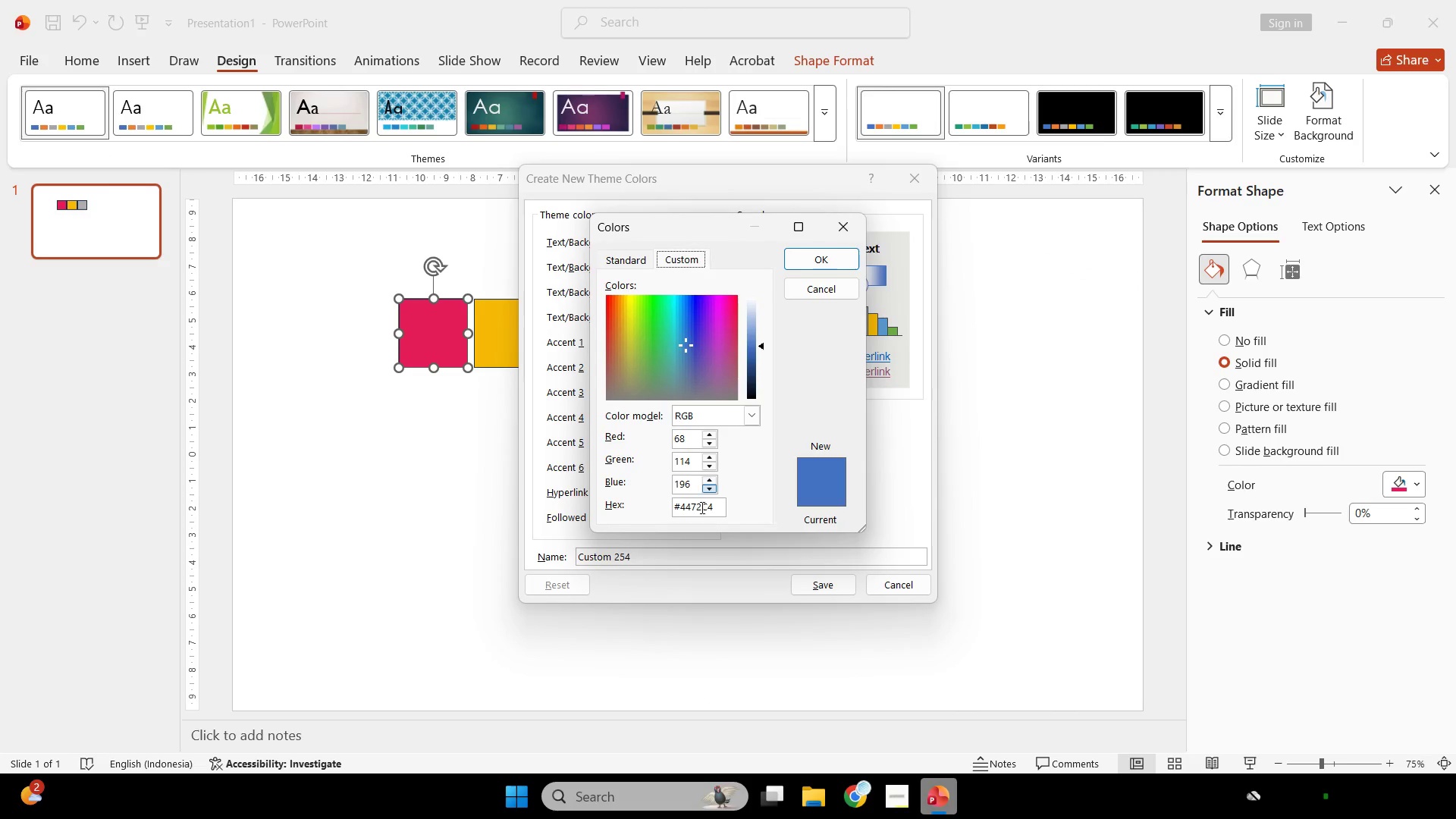 
left_click([701, 514])
 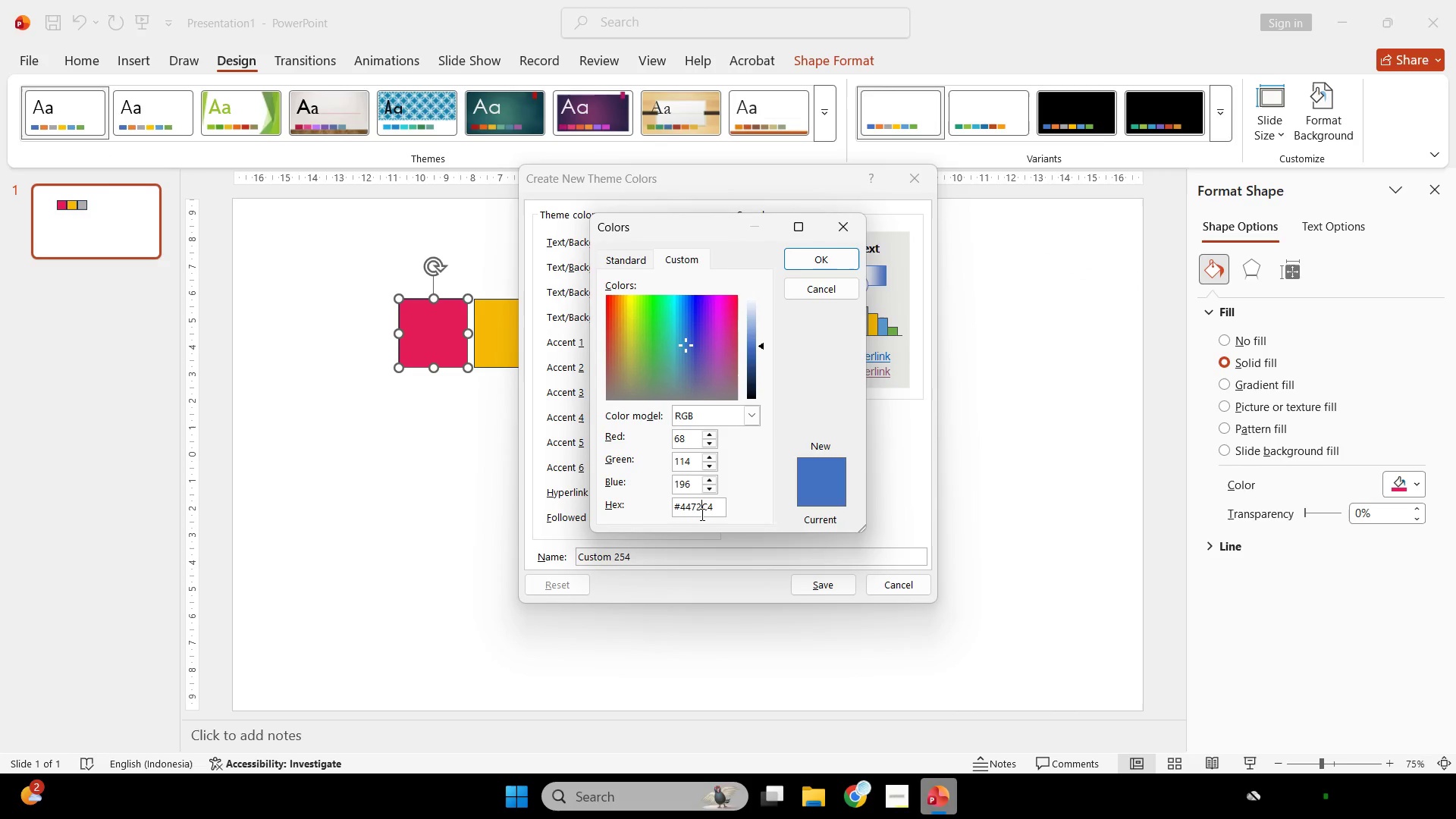 
key(Control+A)
 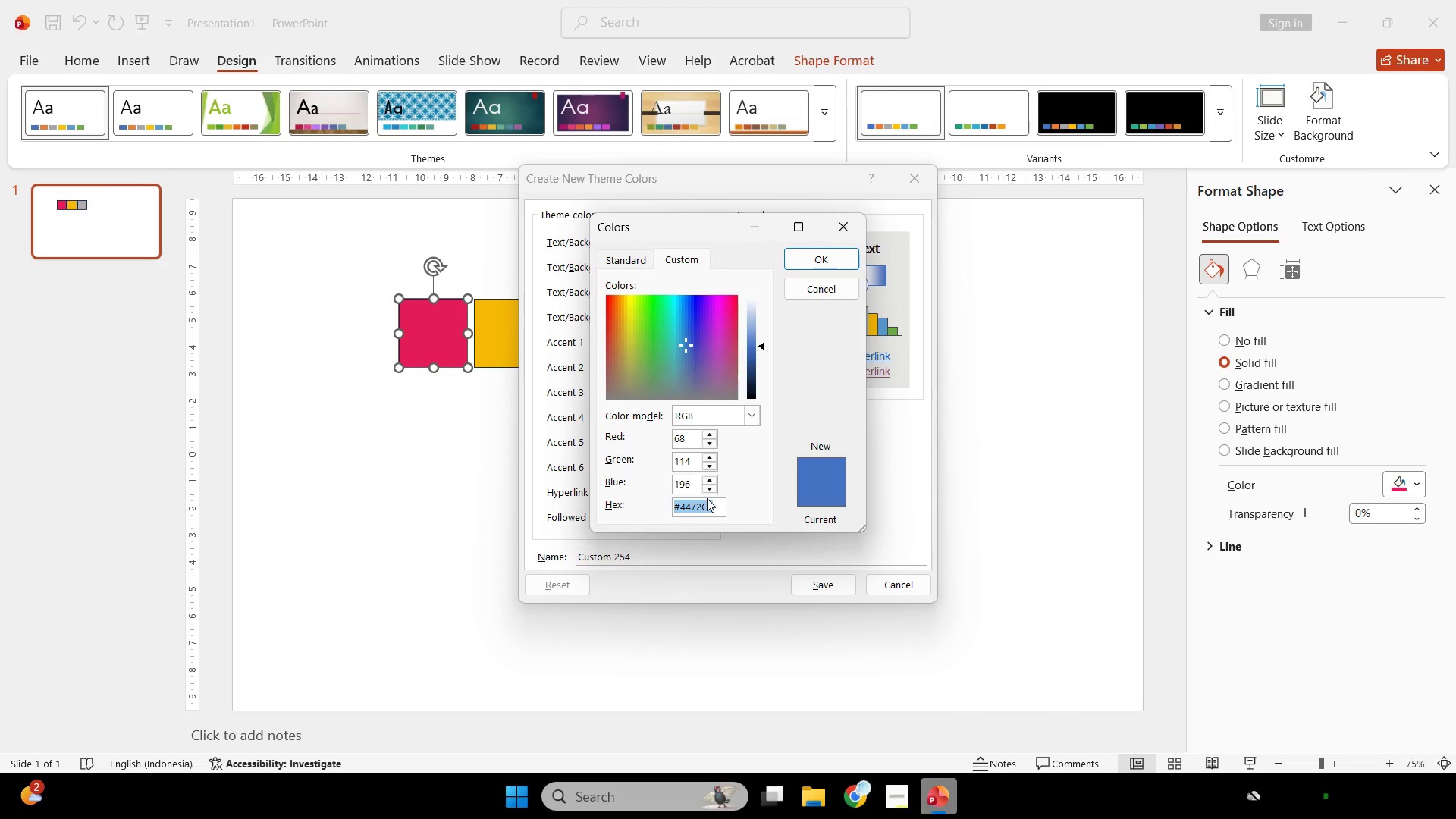 
key(Control+V)
 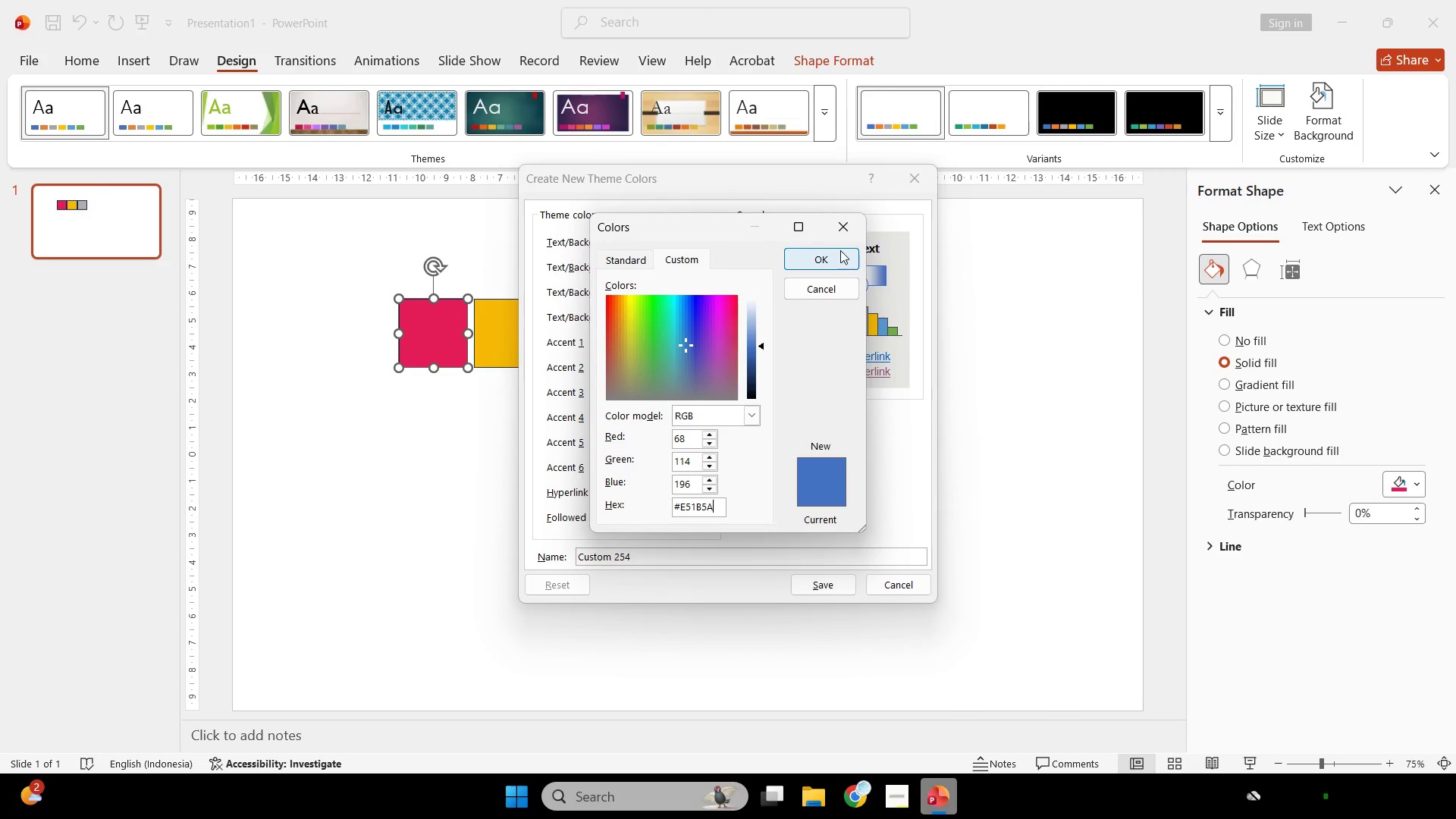 
left_click([840, 250])
 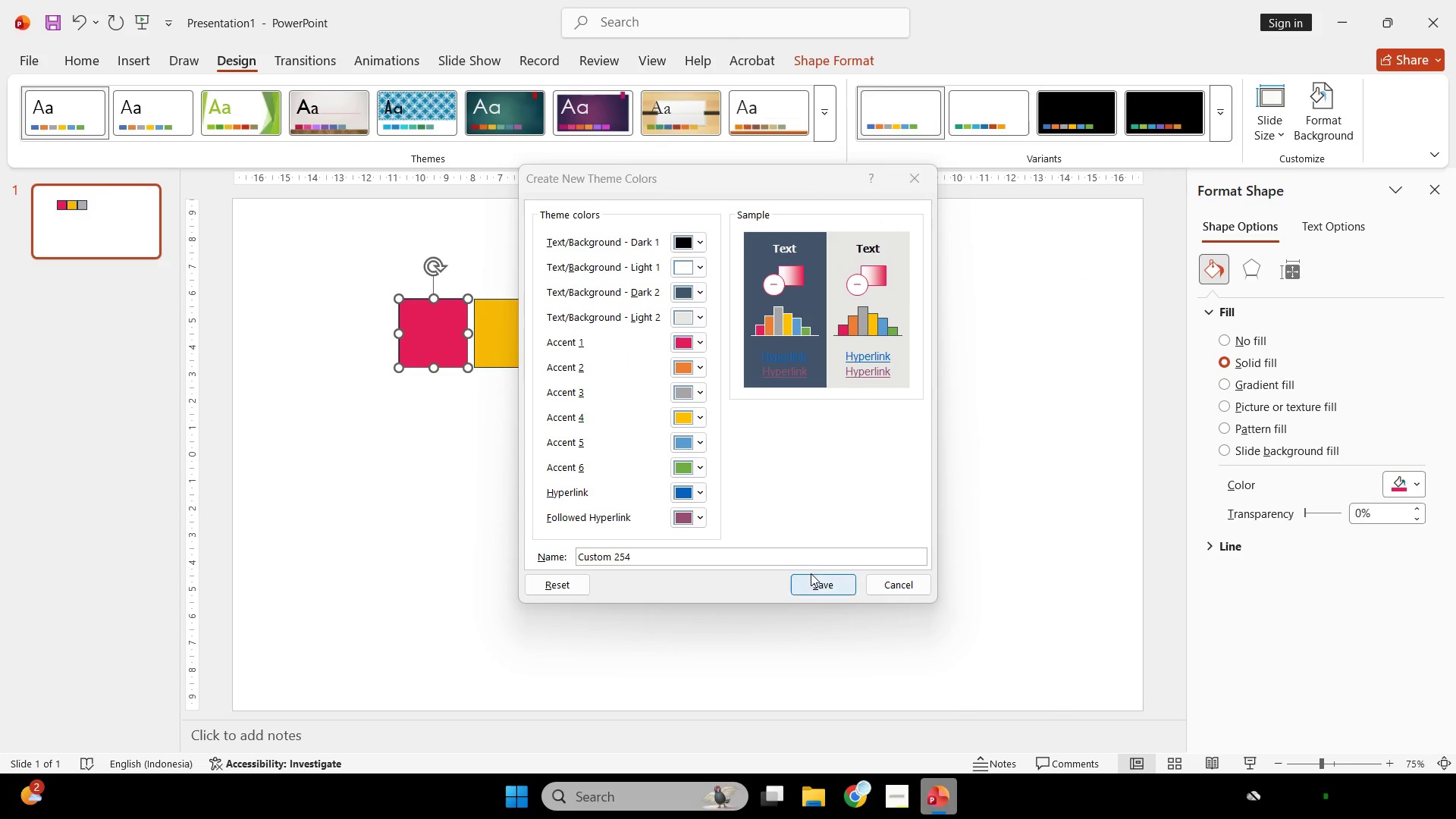 
left_click([811, 573])
 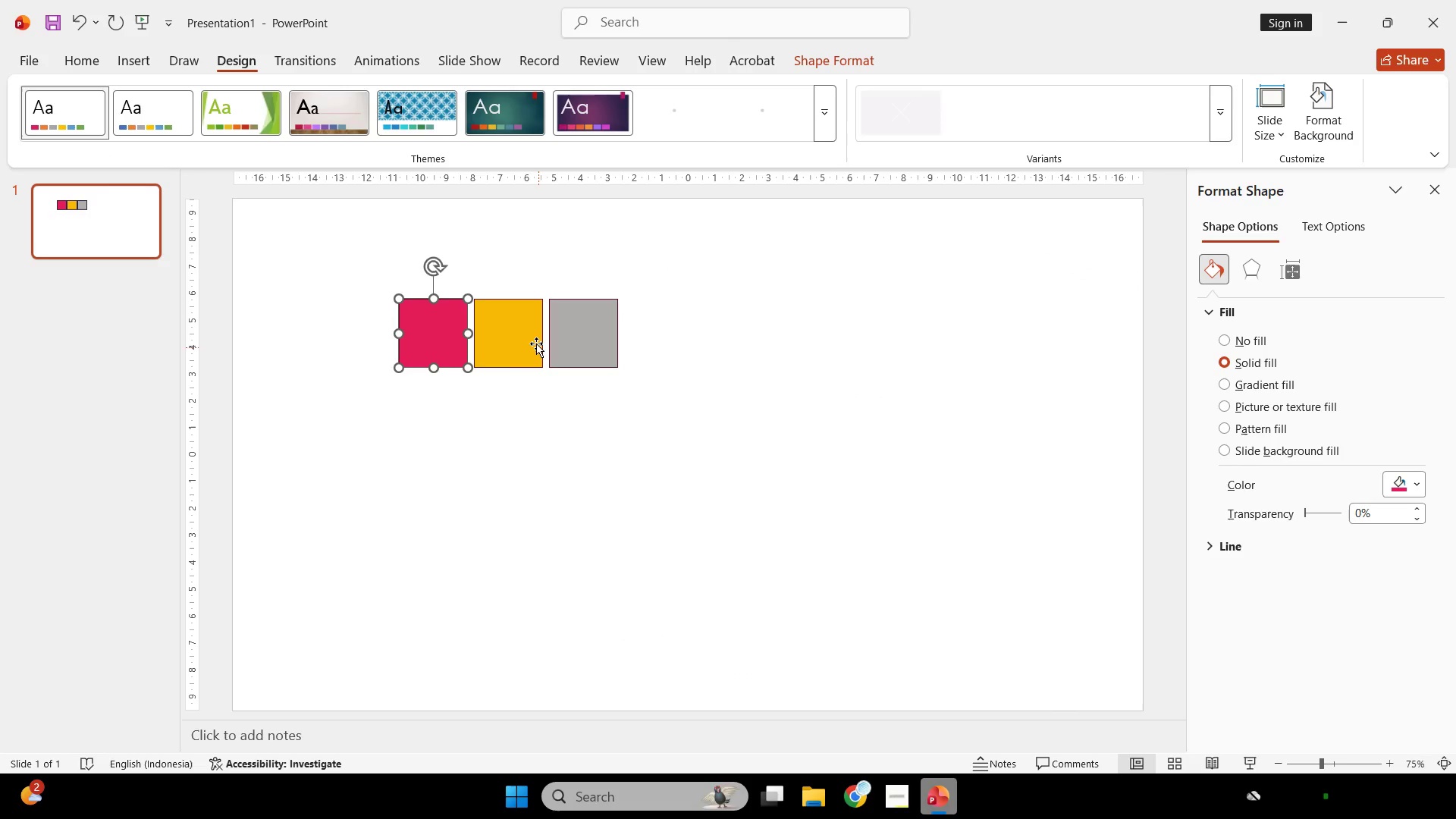 
left_click([530, 337])
 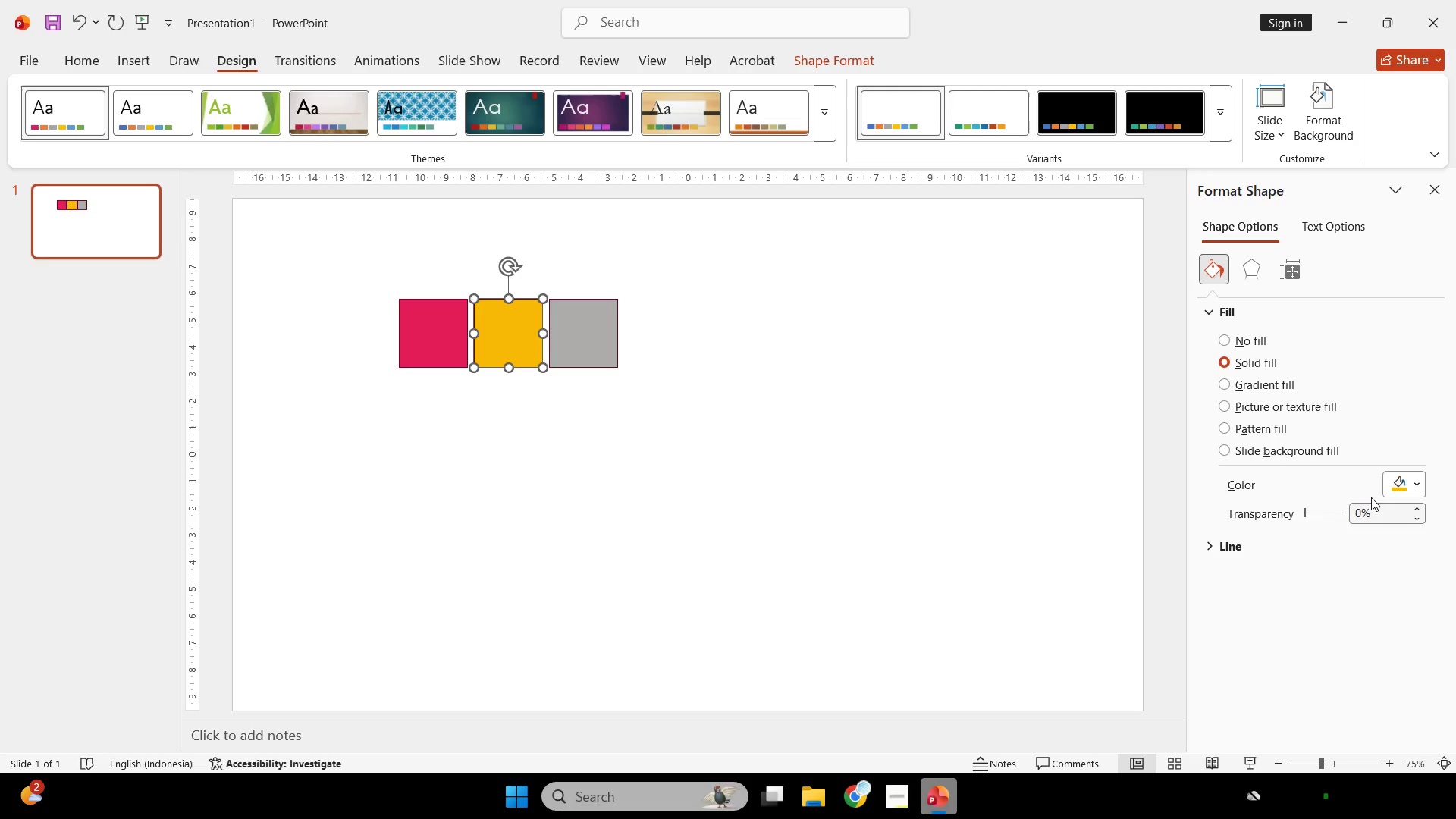 
left_click([1405, 485])
 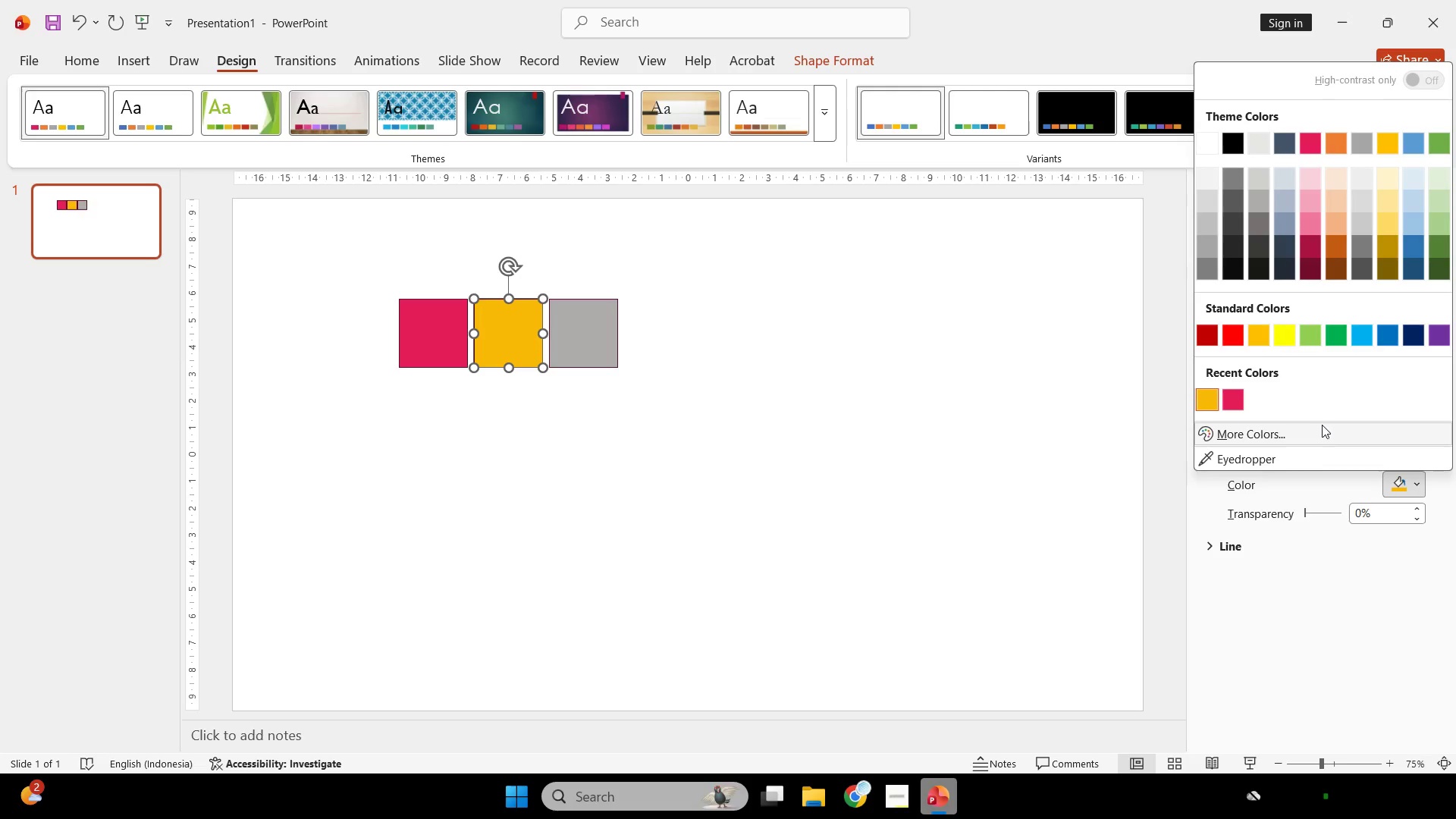 
left_click([1322, 426])
 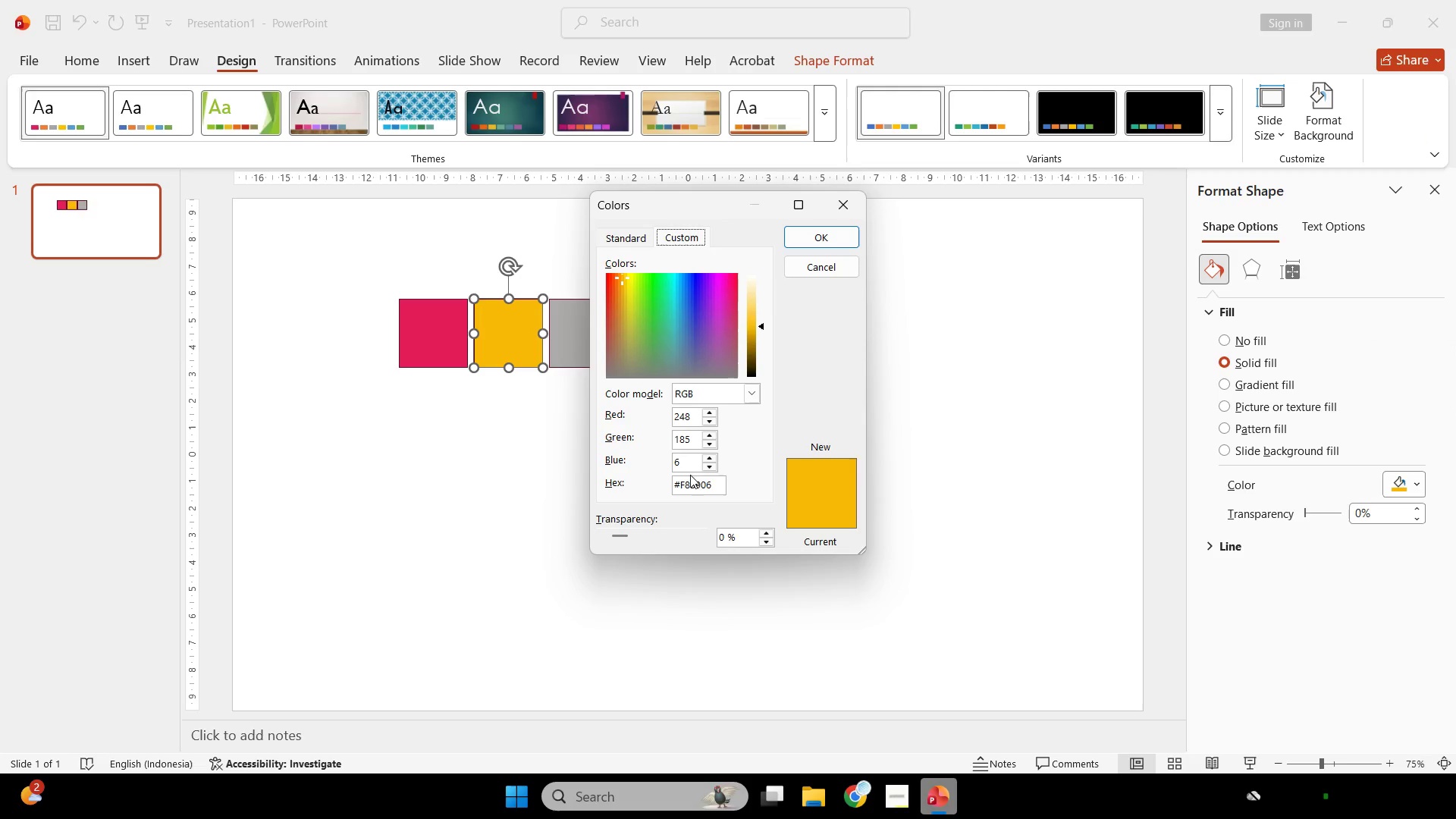 
left_click([692, 483])
 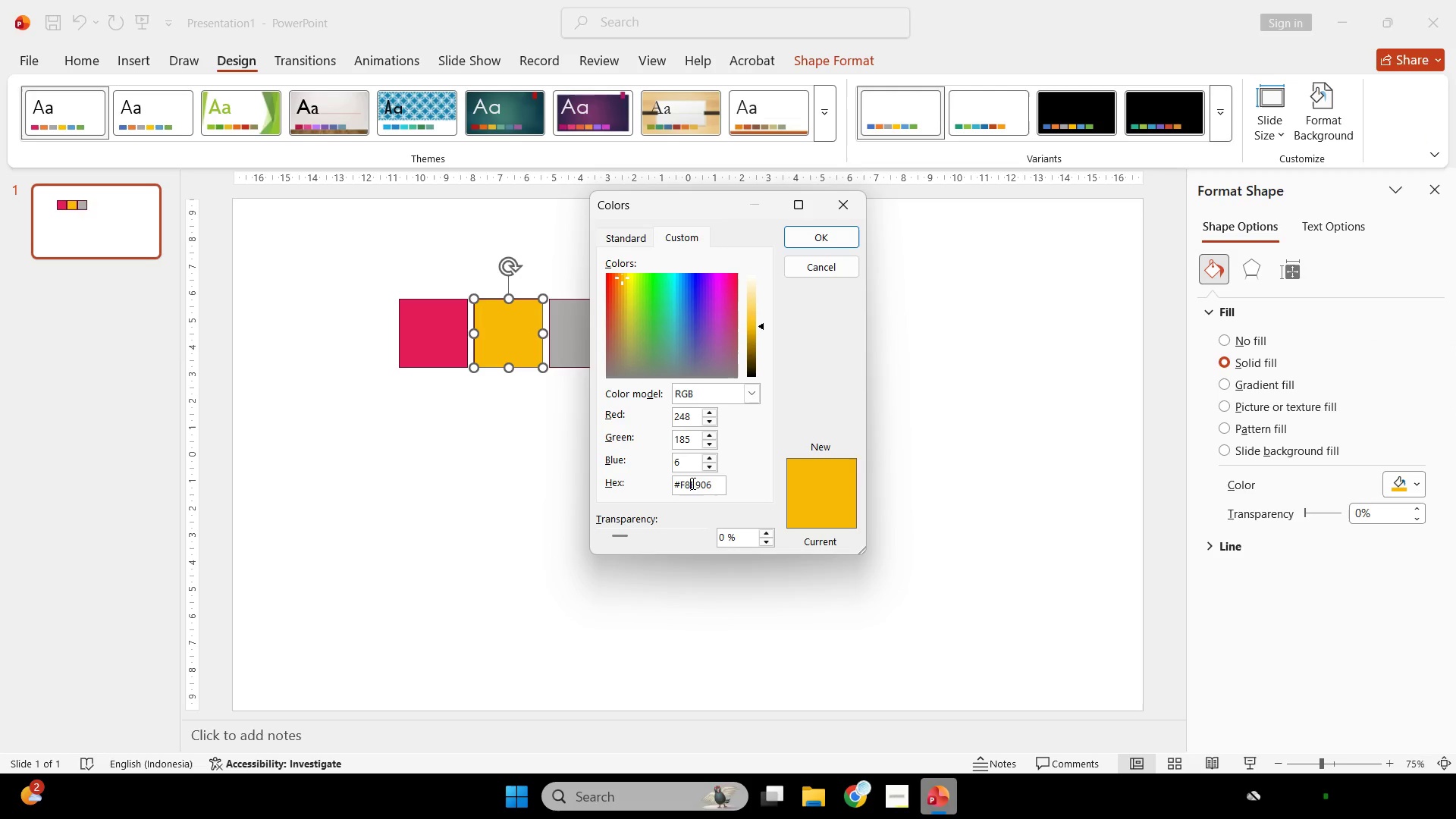 
key(Control+A)
 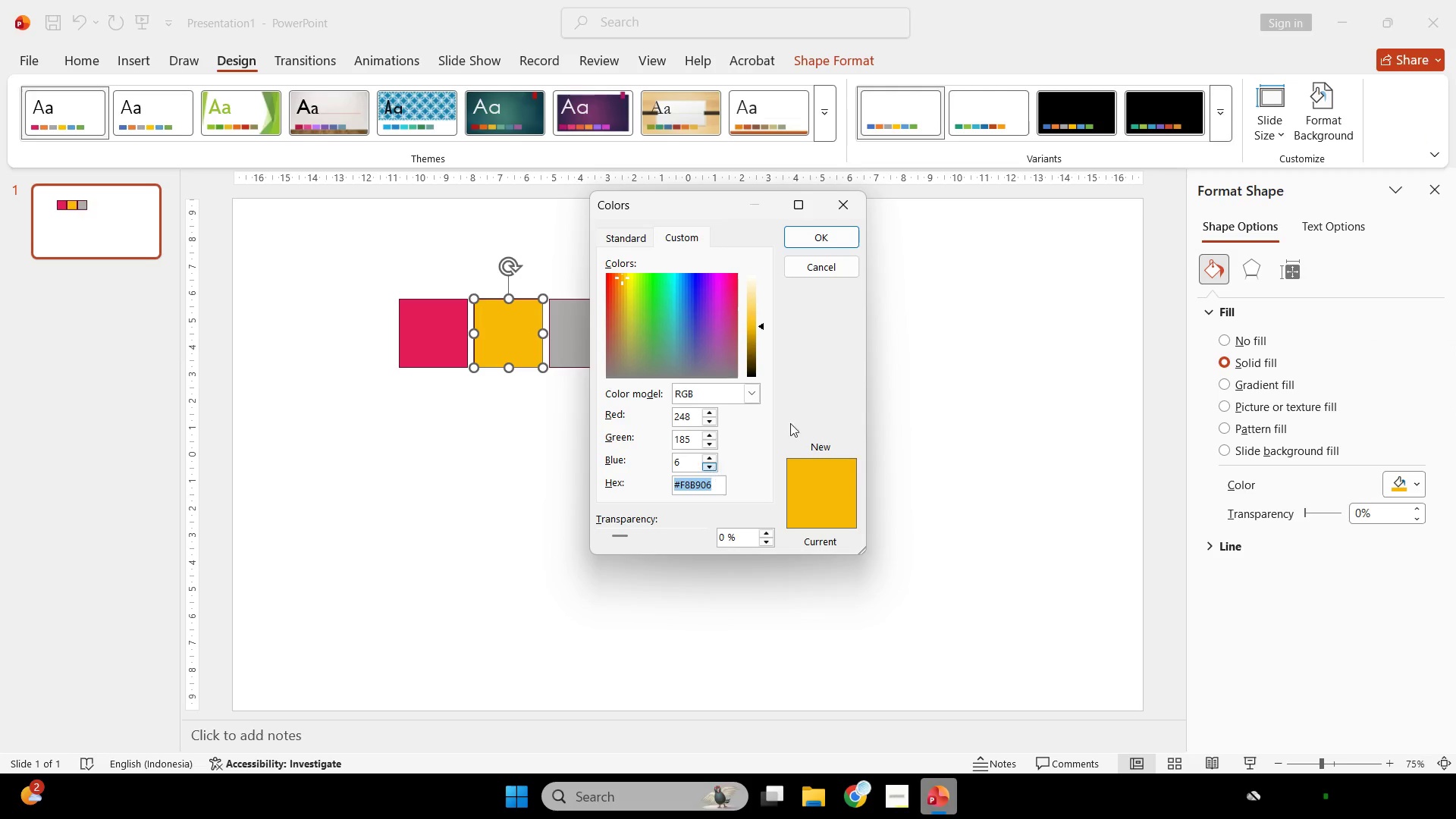 
key(Control+C)
 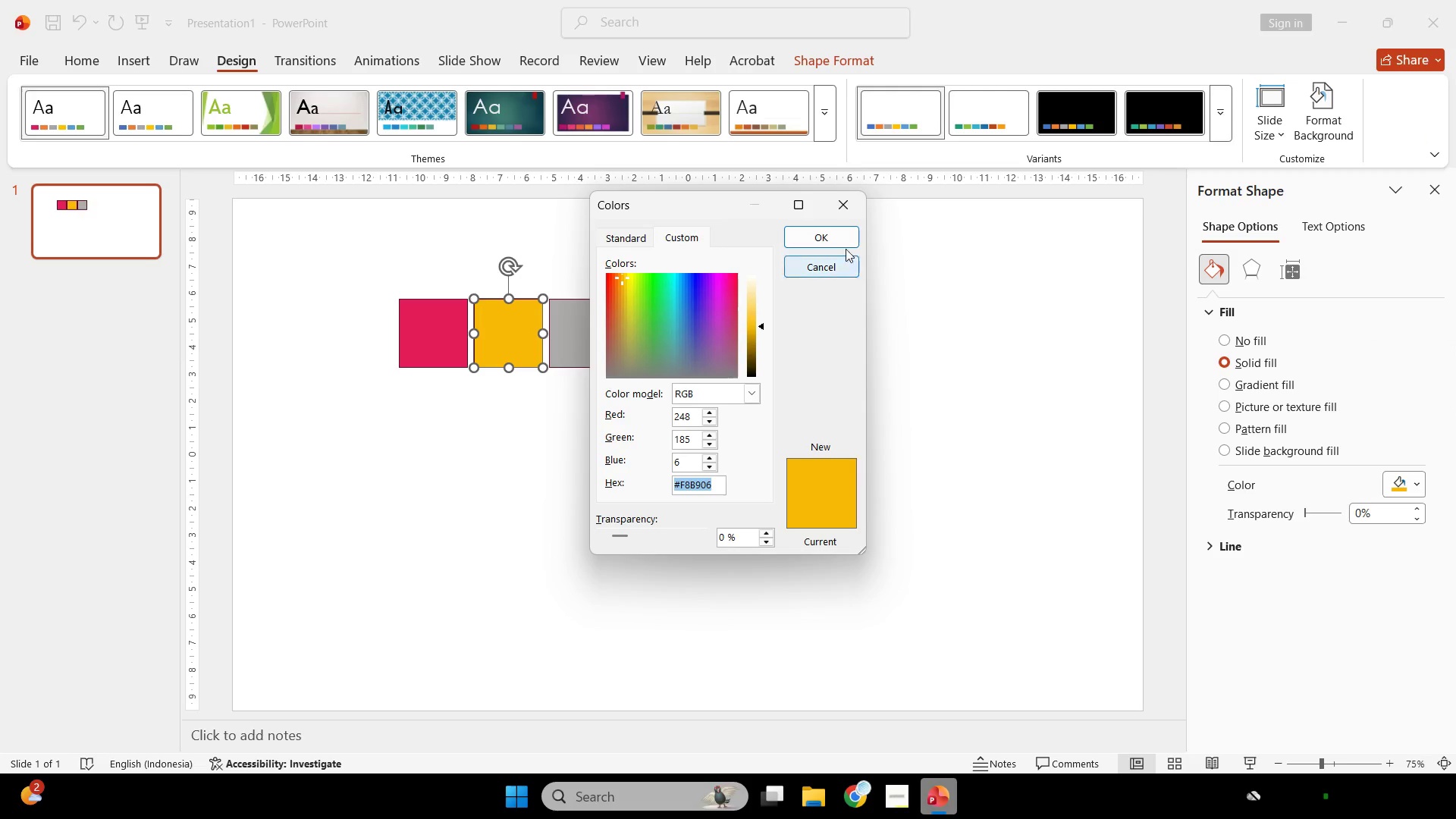 
left_click([835, 240])
 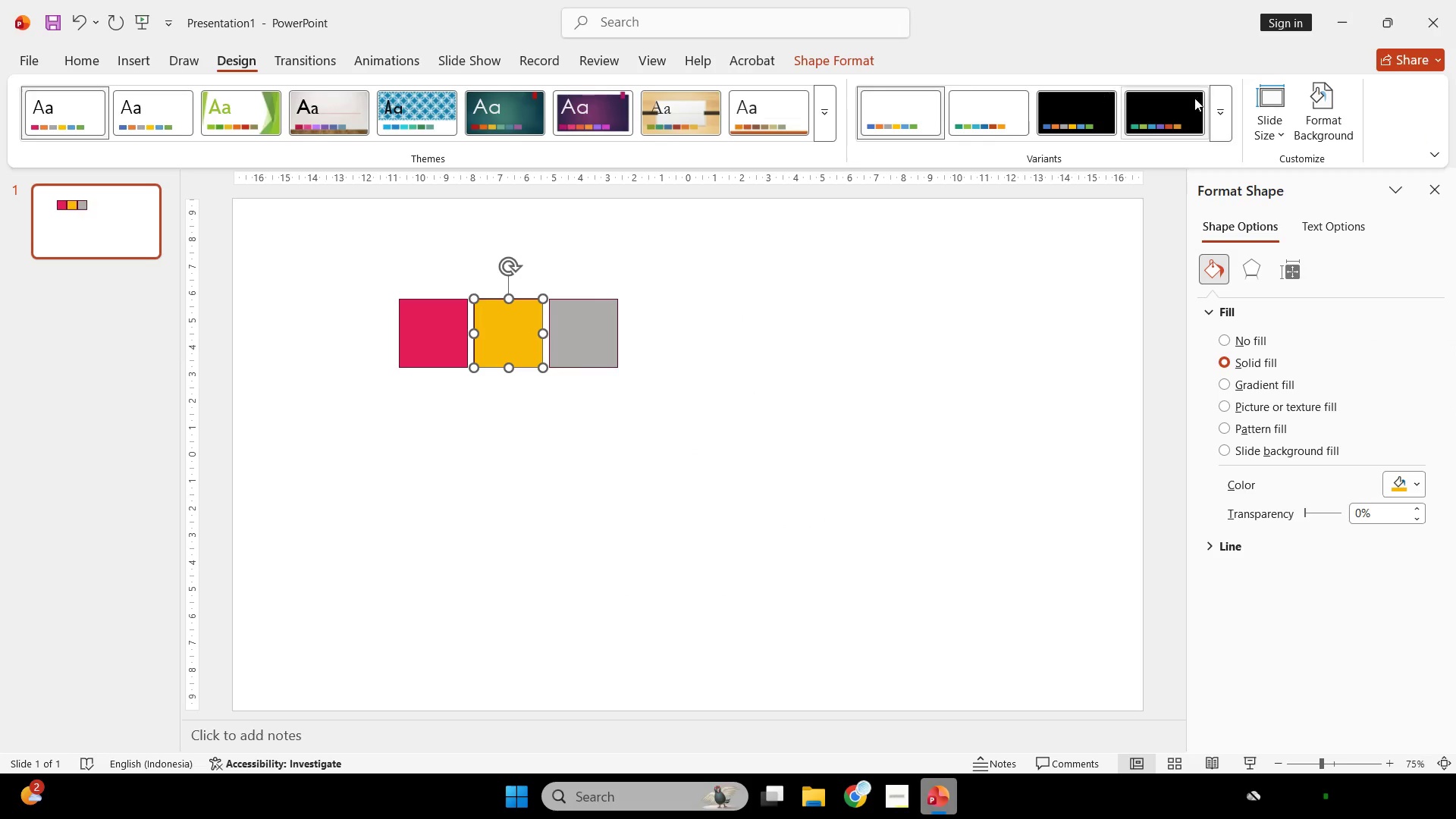 
left_click([1236, 120])
 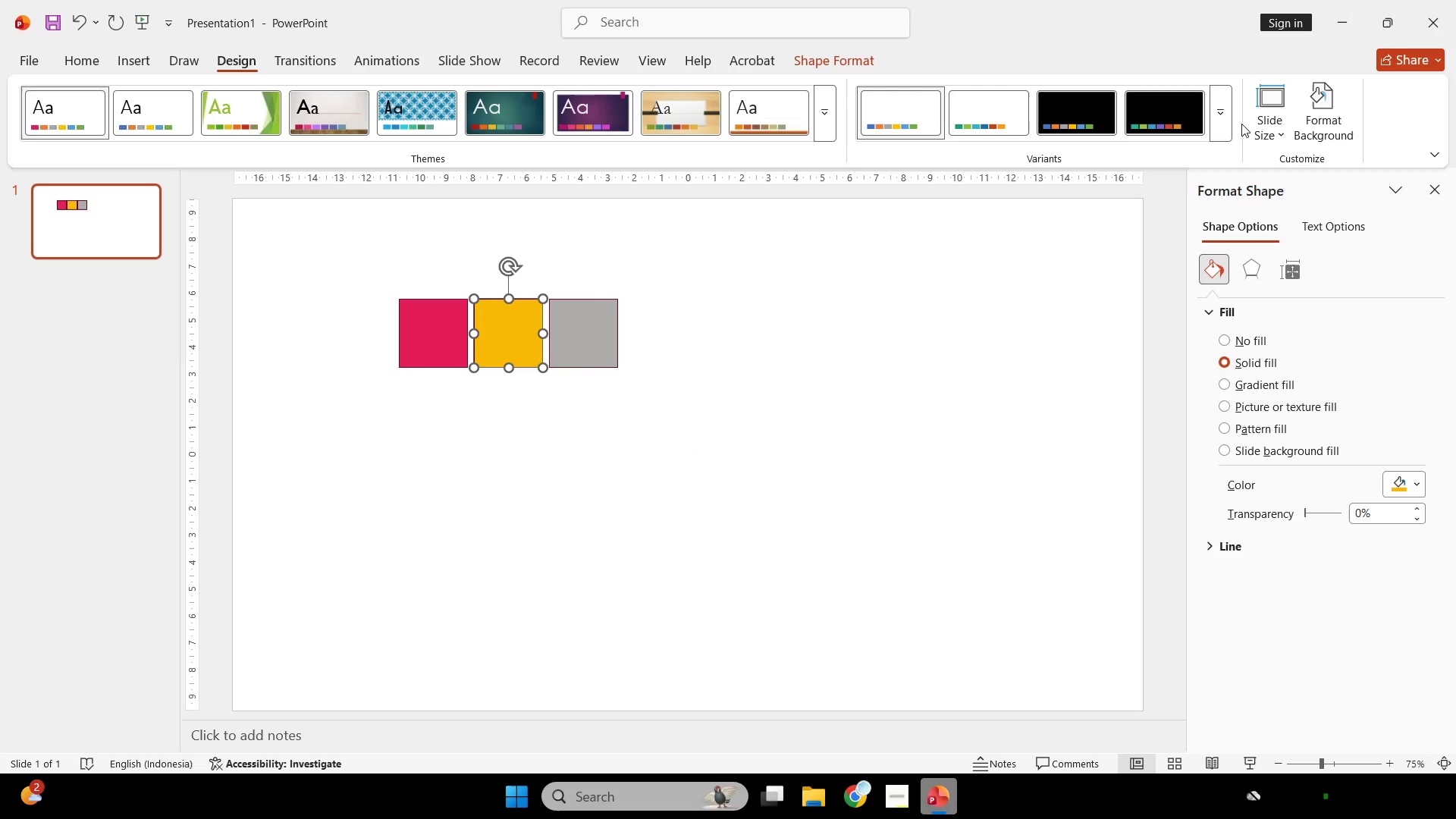 
left_click([1225, 121])
 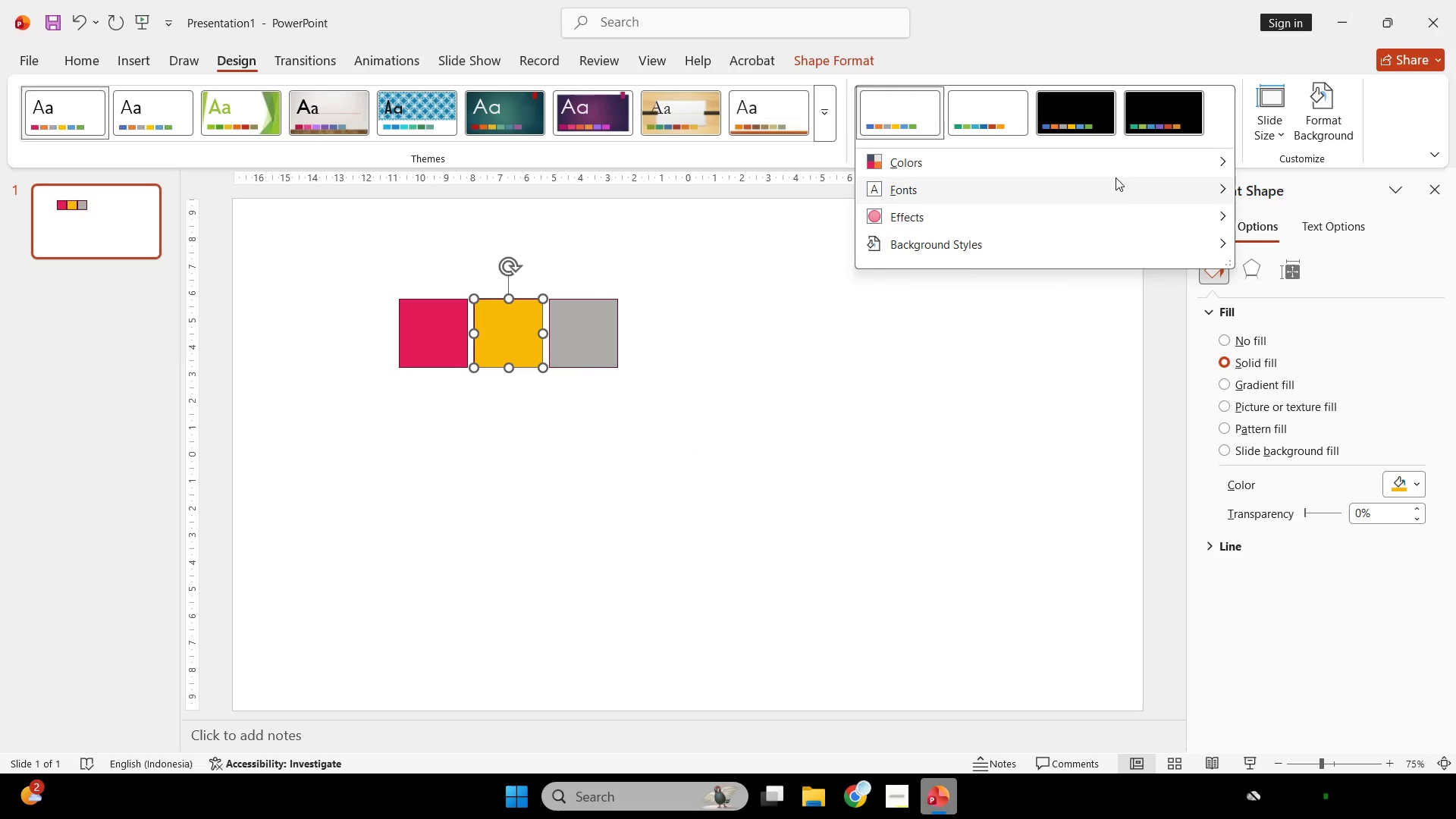 
left_click([1124, 159])
 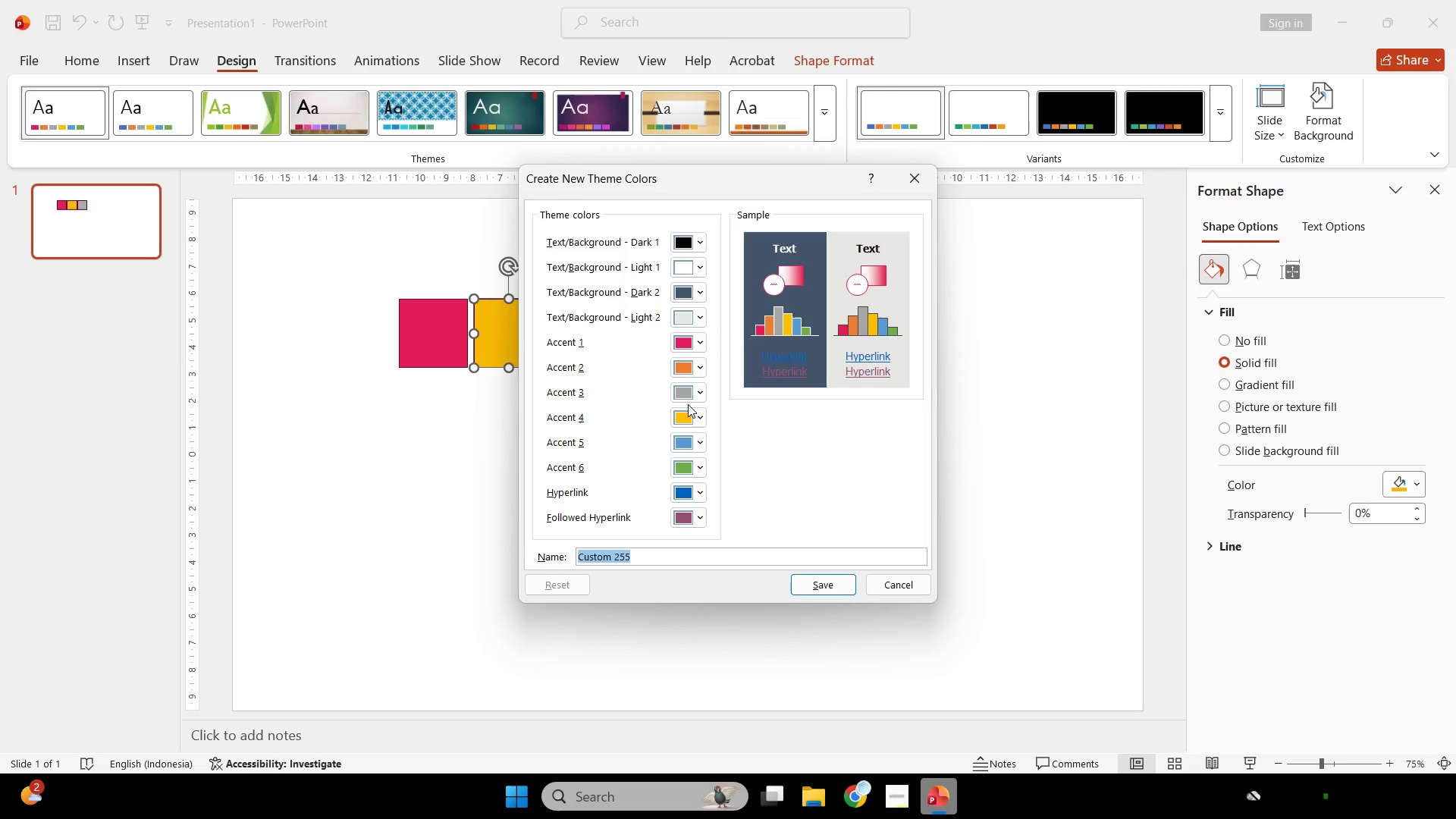 
left_click([695, 371])
 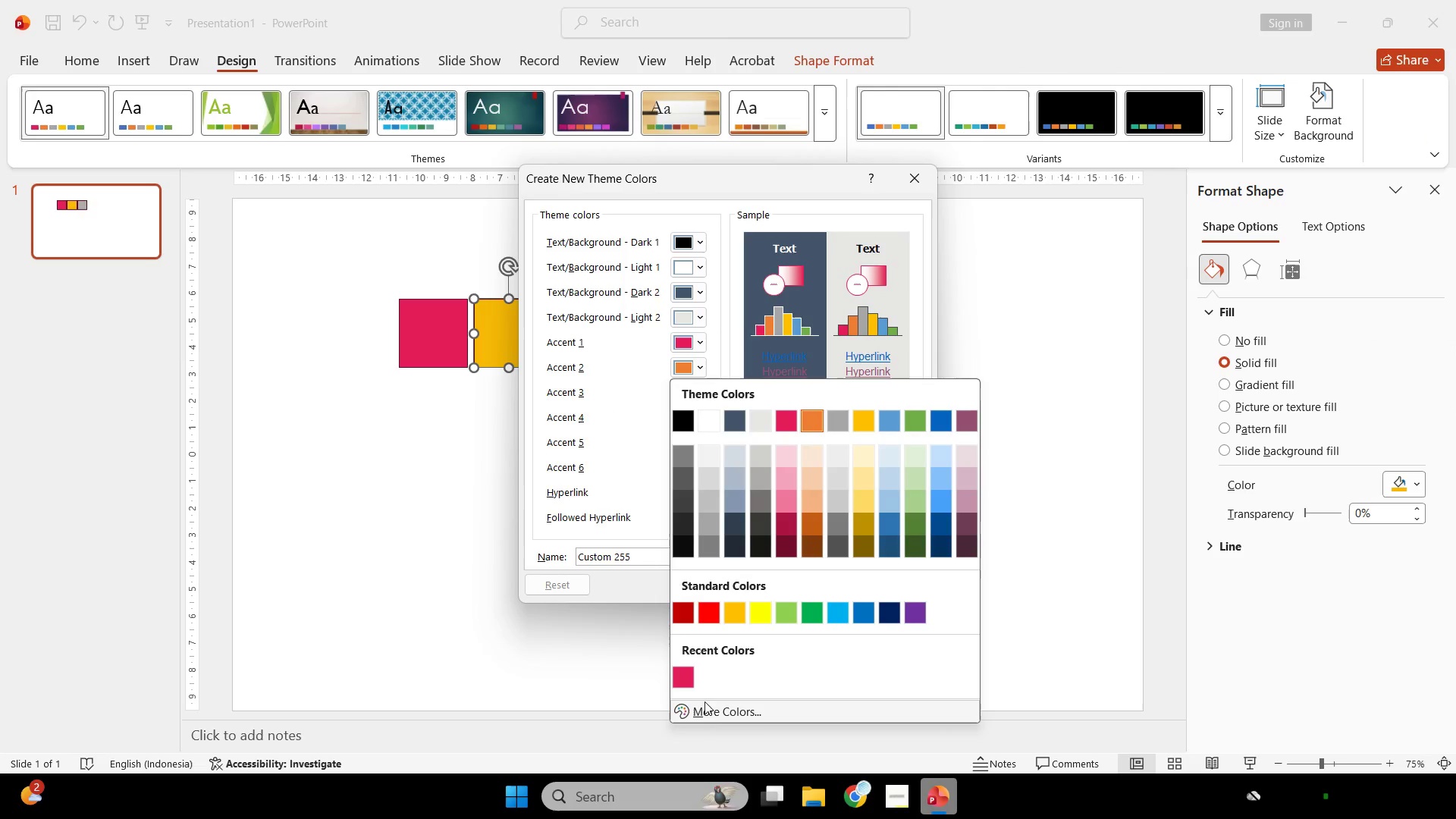 
left_click([709, 717])
 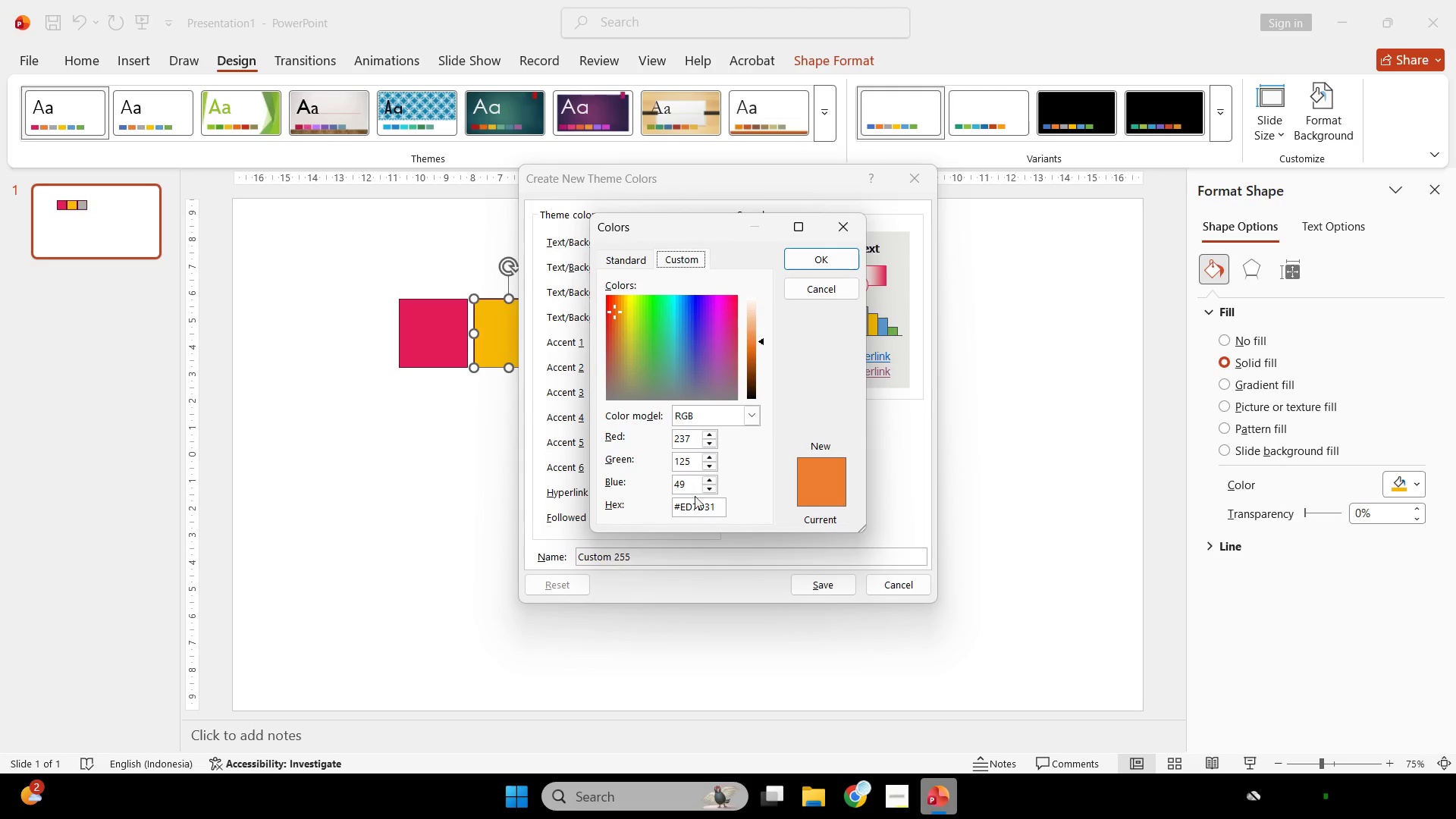 
left_click([695, 507])
 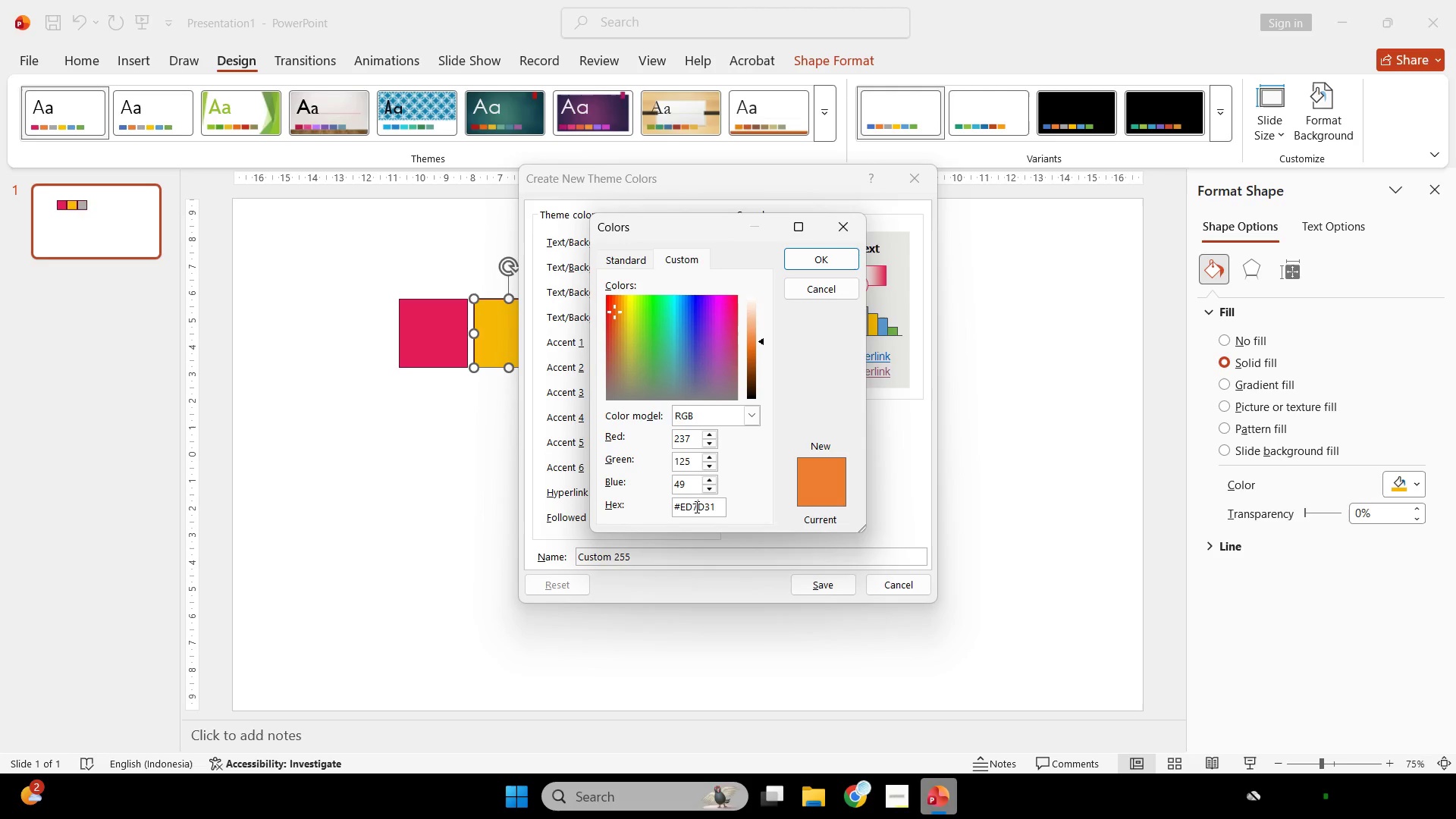 
key(Control+ControlLeft)
 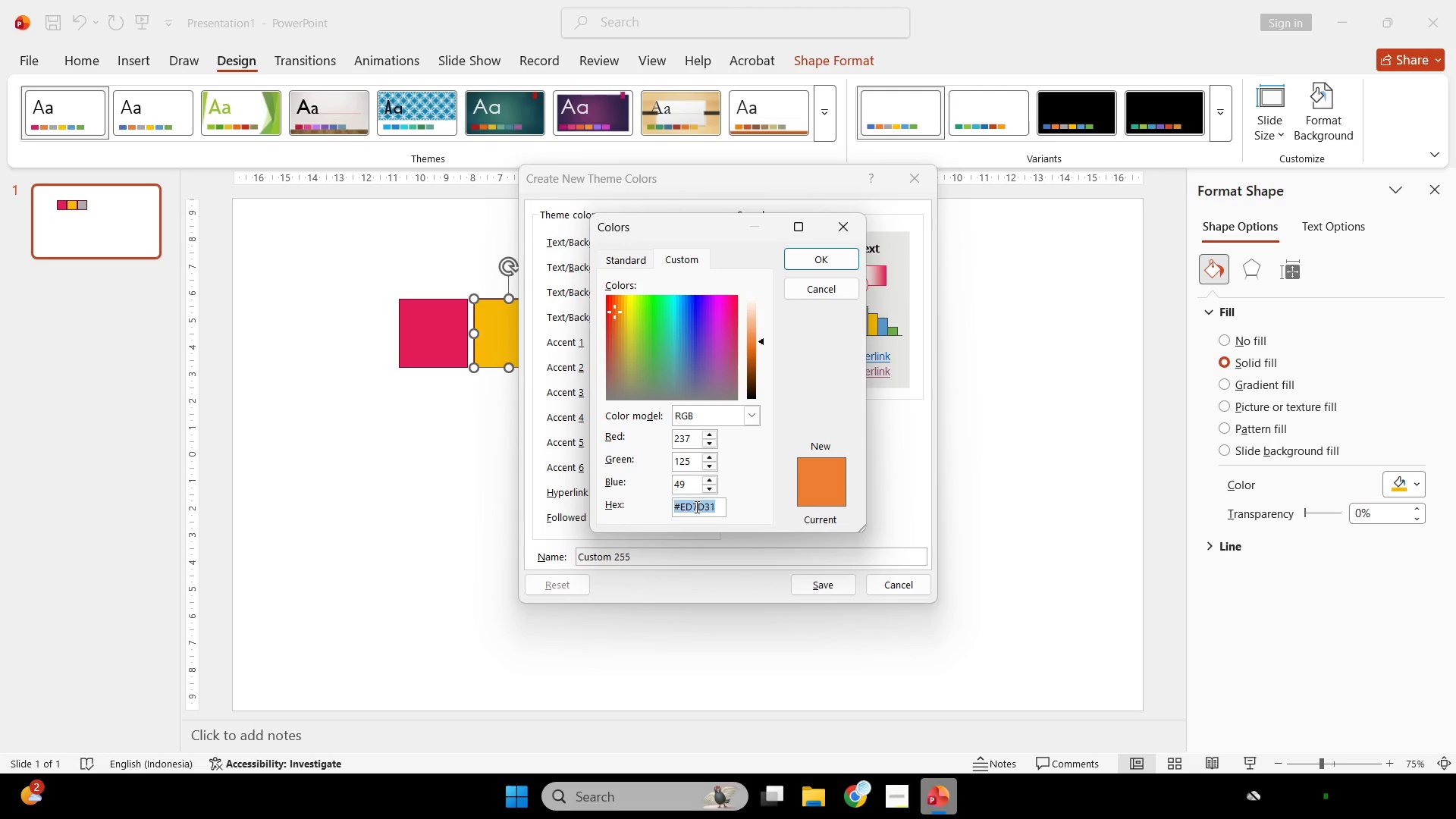 
key(Control+A)
 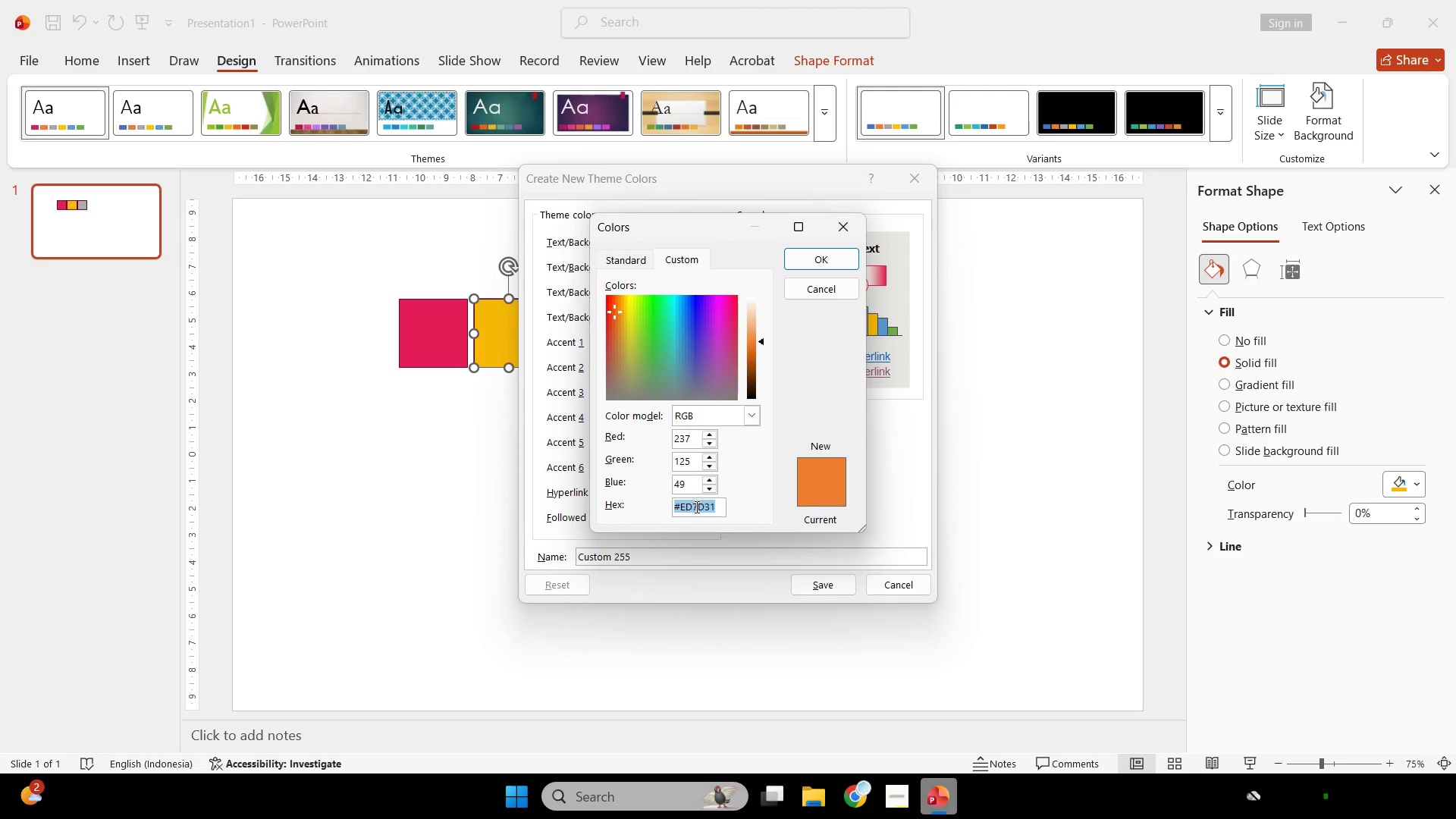 
hold_key(key=ControlLeft, duration=0.8)
 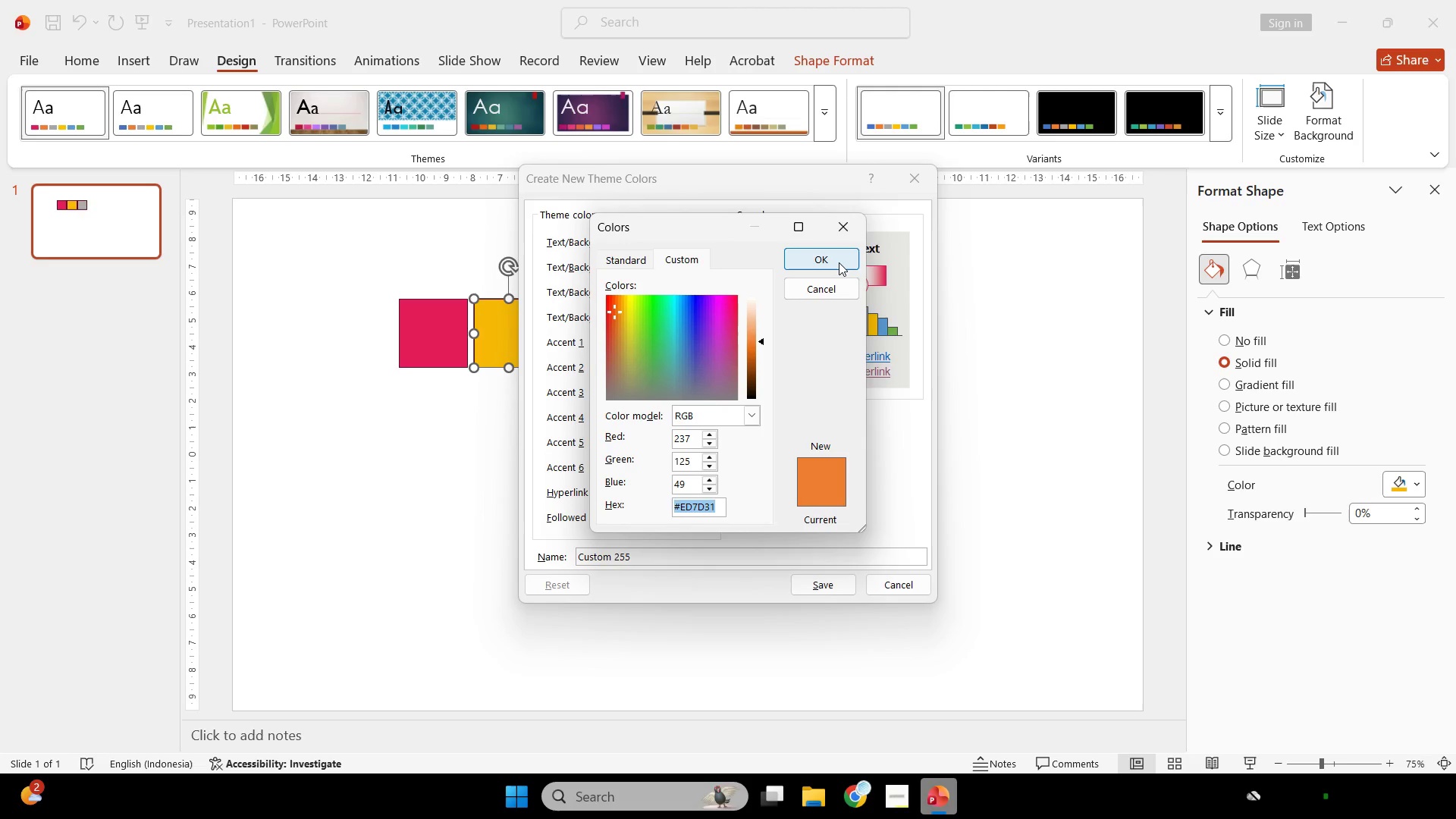 
key(Control+V)
 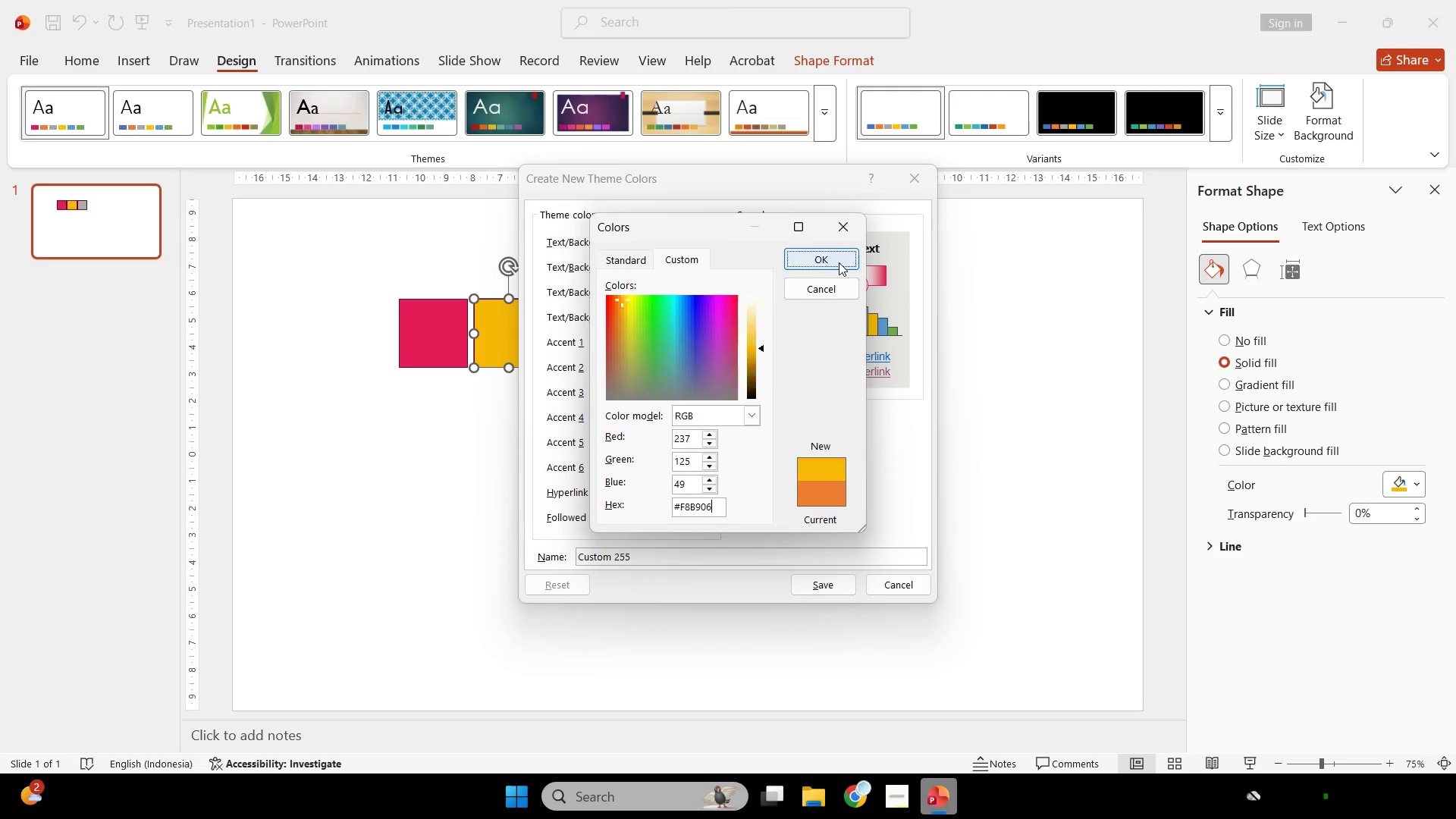 
left_click([839, 262])
 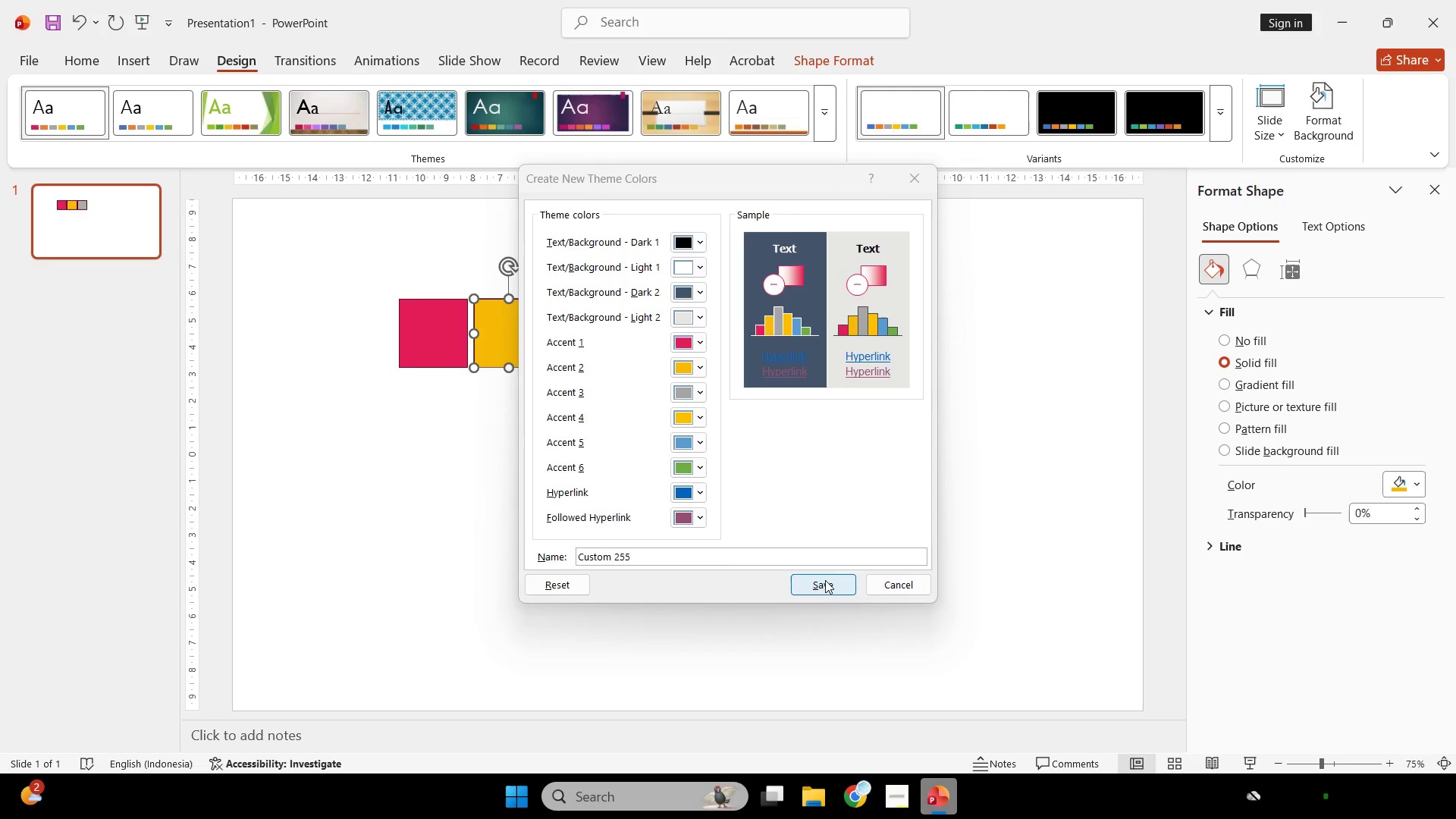 
left_click([825, 581])
 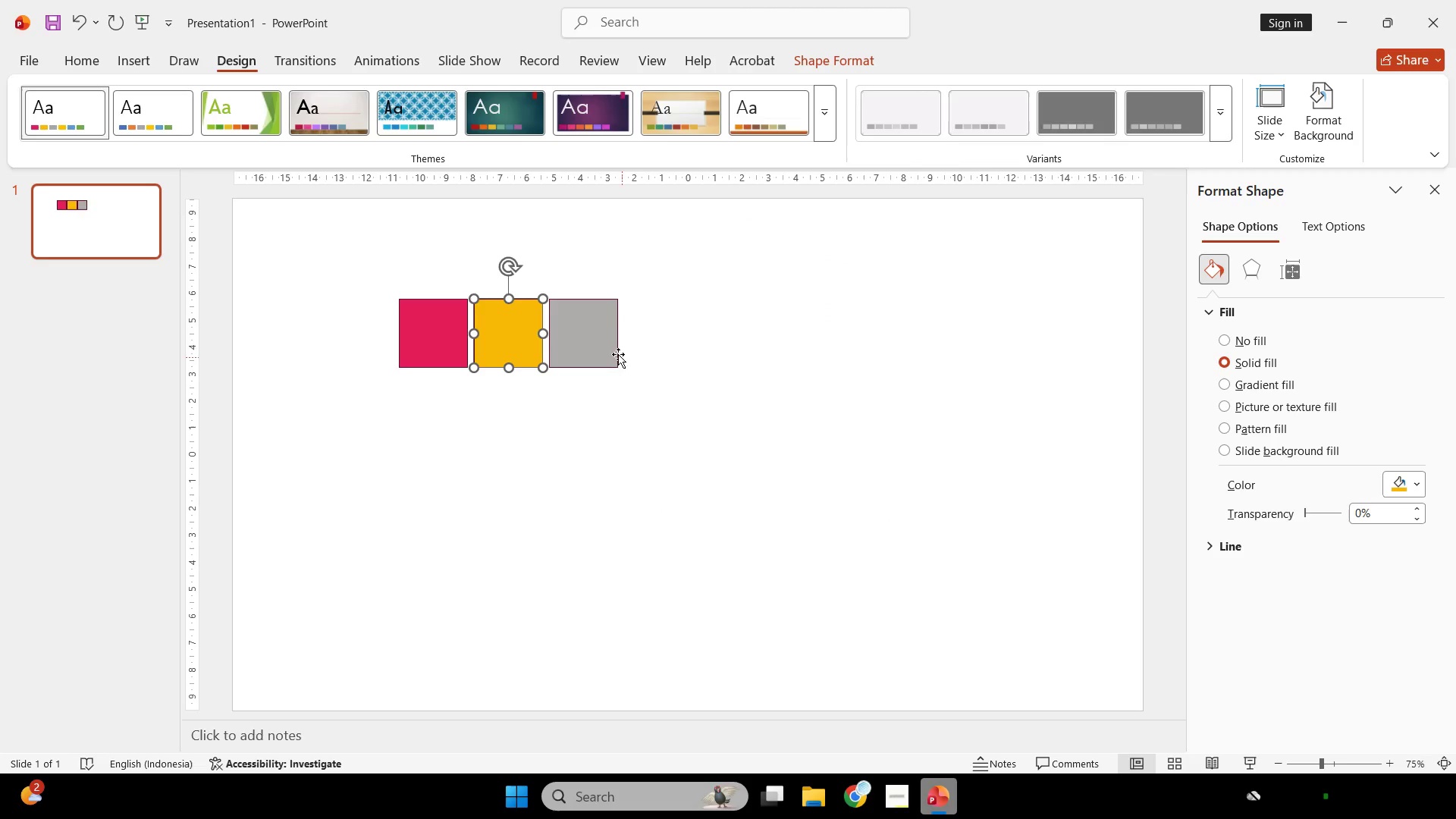 
left_click([611, 348])
 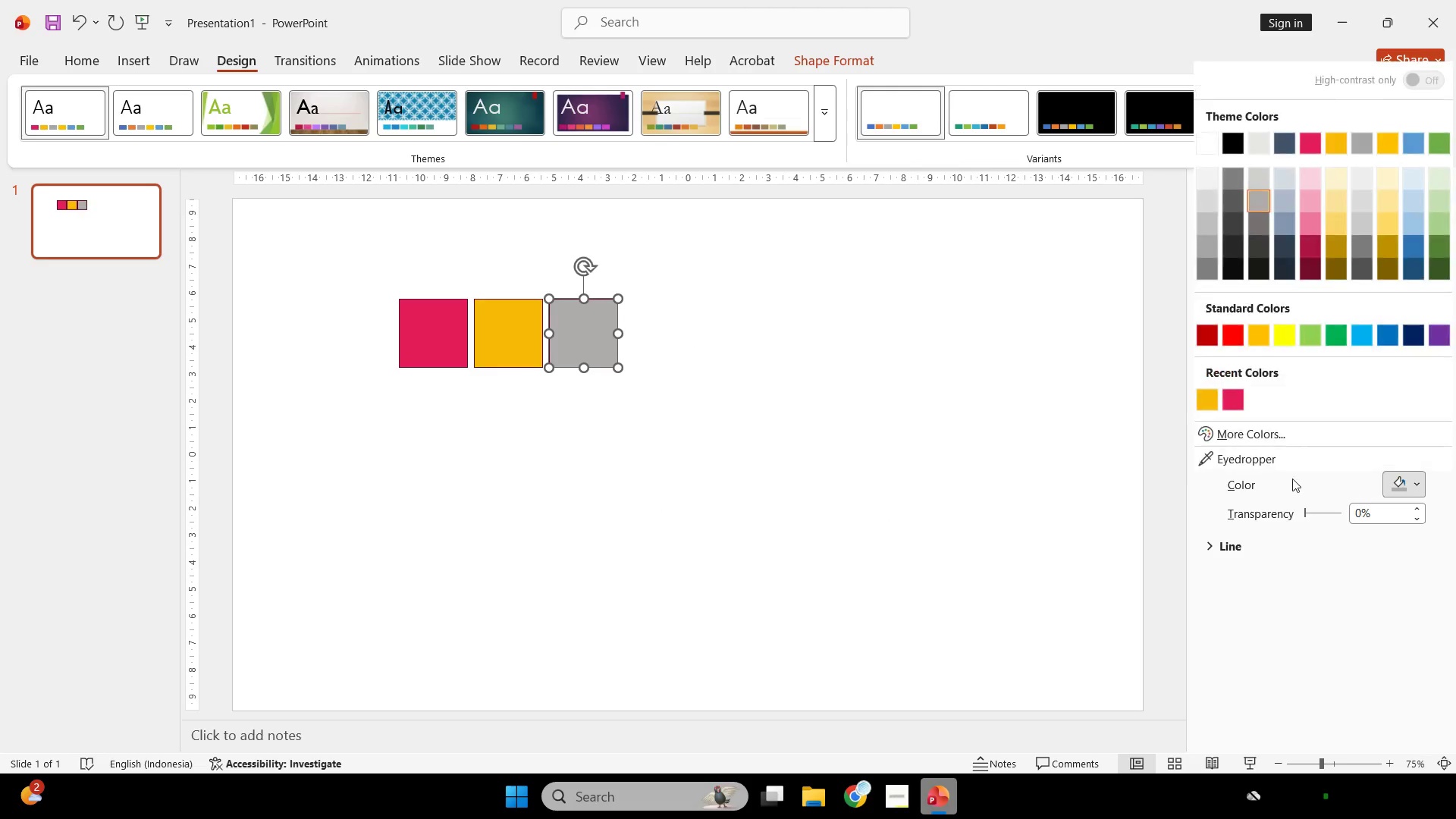 
left_click([1296, 438])
 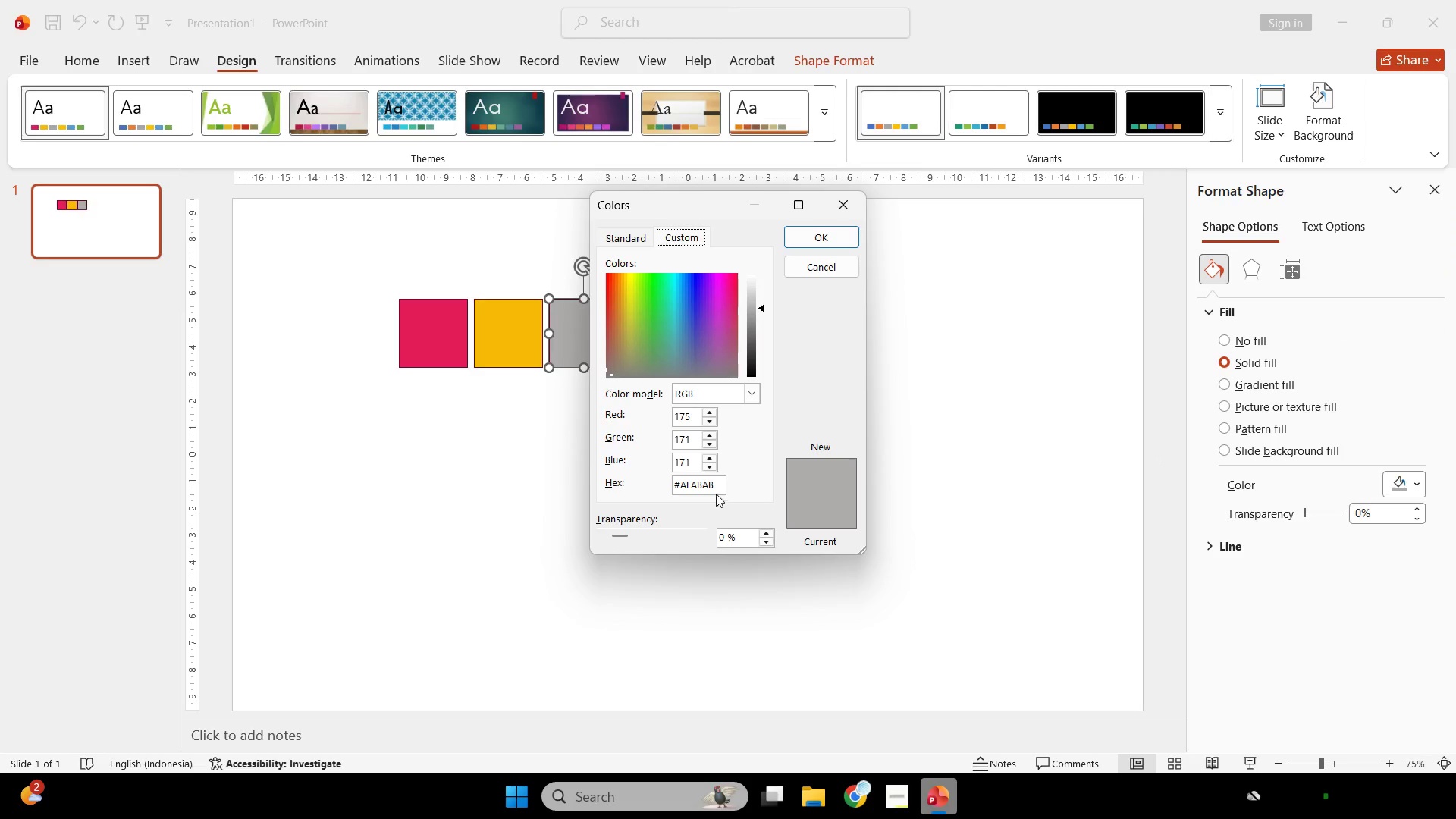 
left_click([710, 488])
 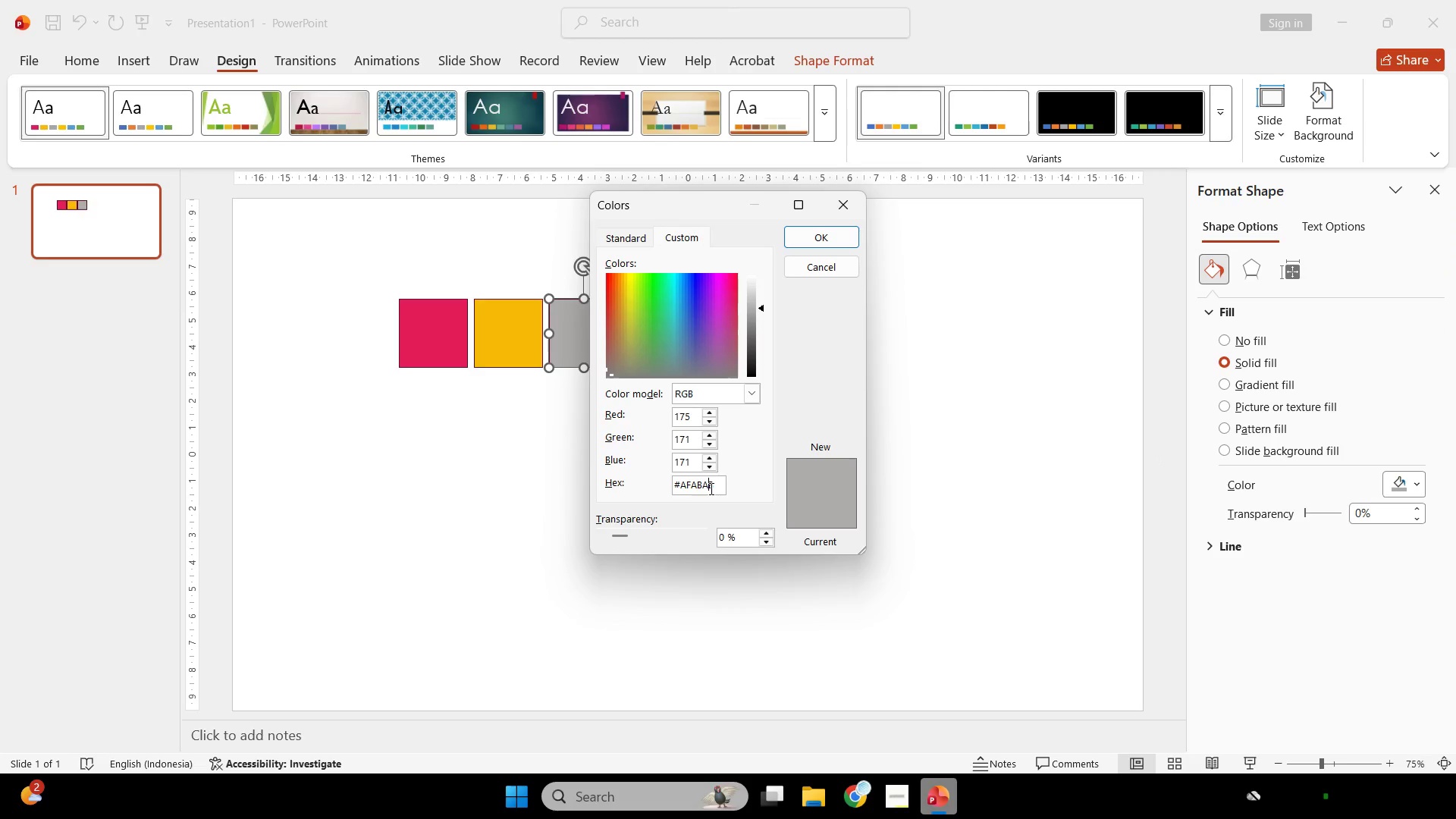 
key(Control+ControlLeft)
 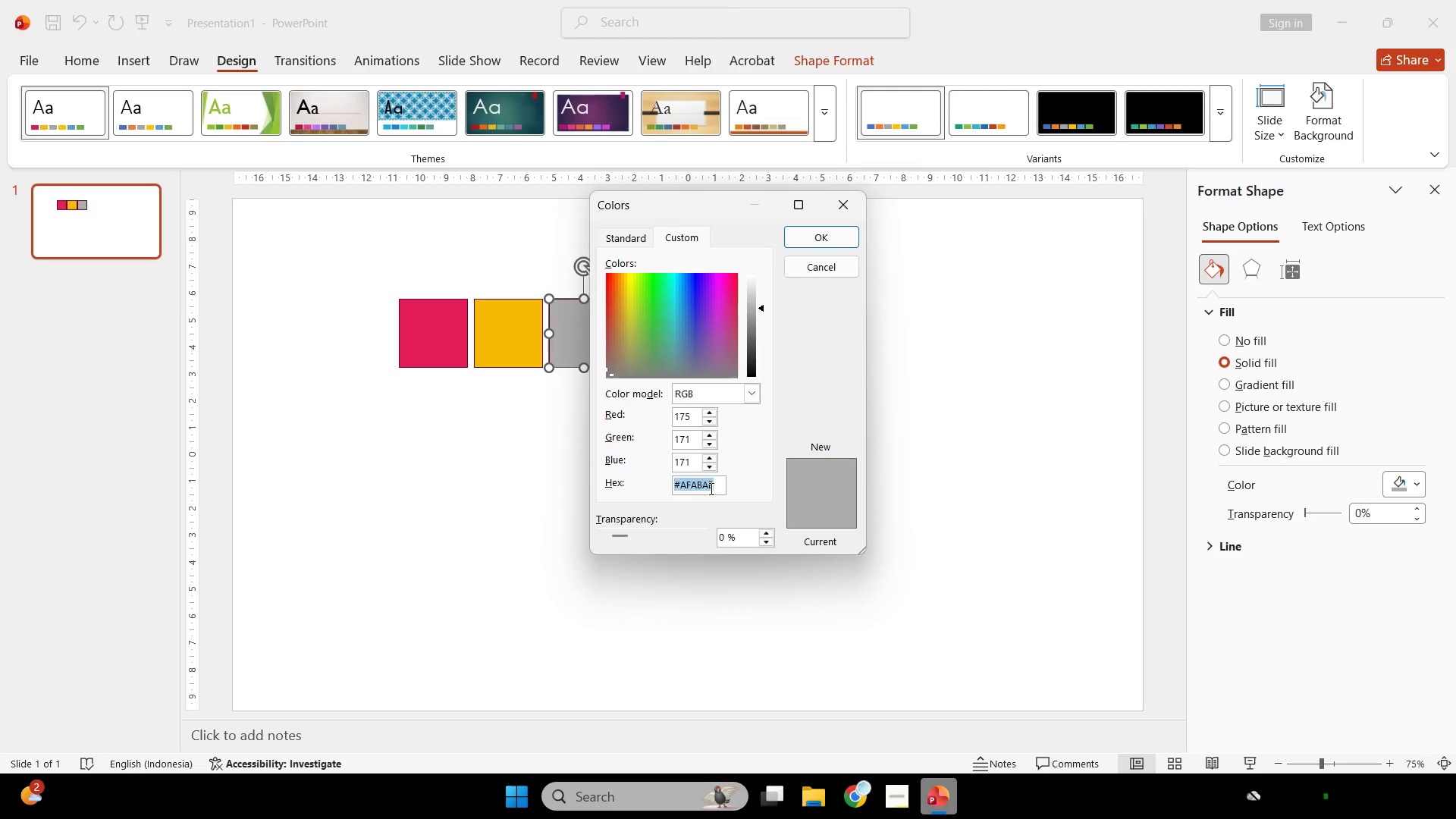 
key(Control+A)
 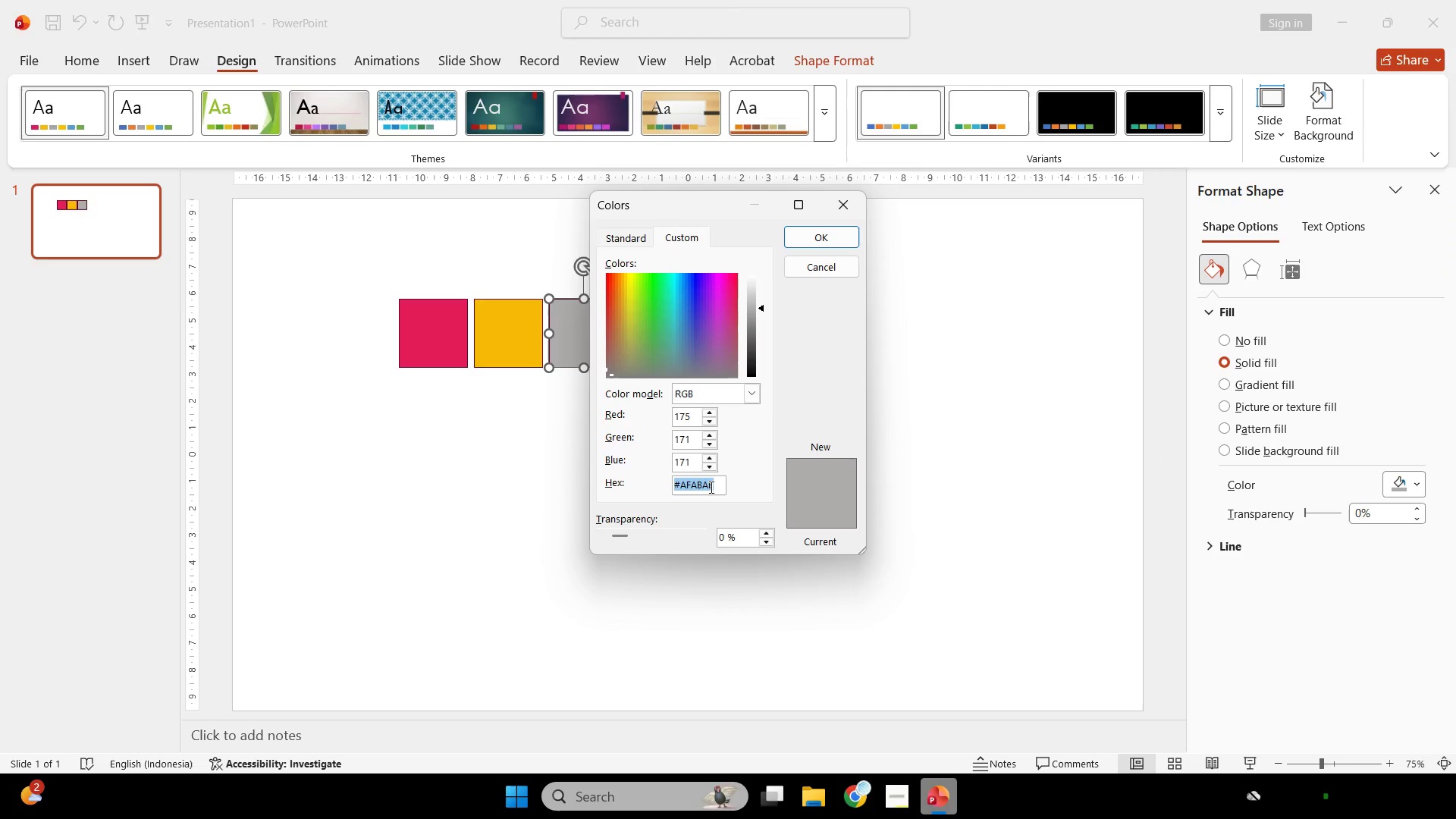 
key(Control+ControlLeft)
 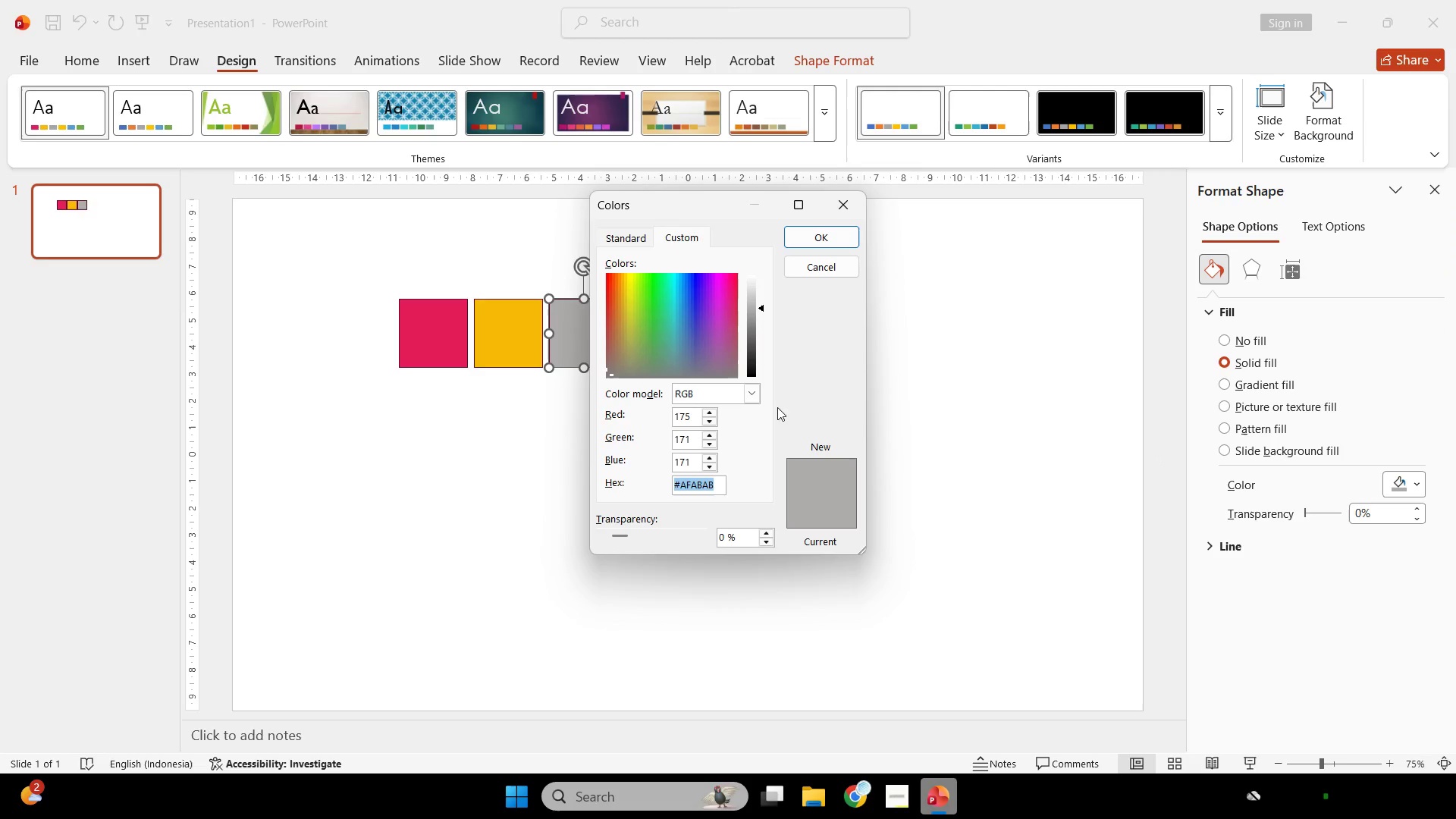 
key(Control+C)
 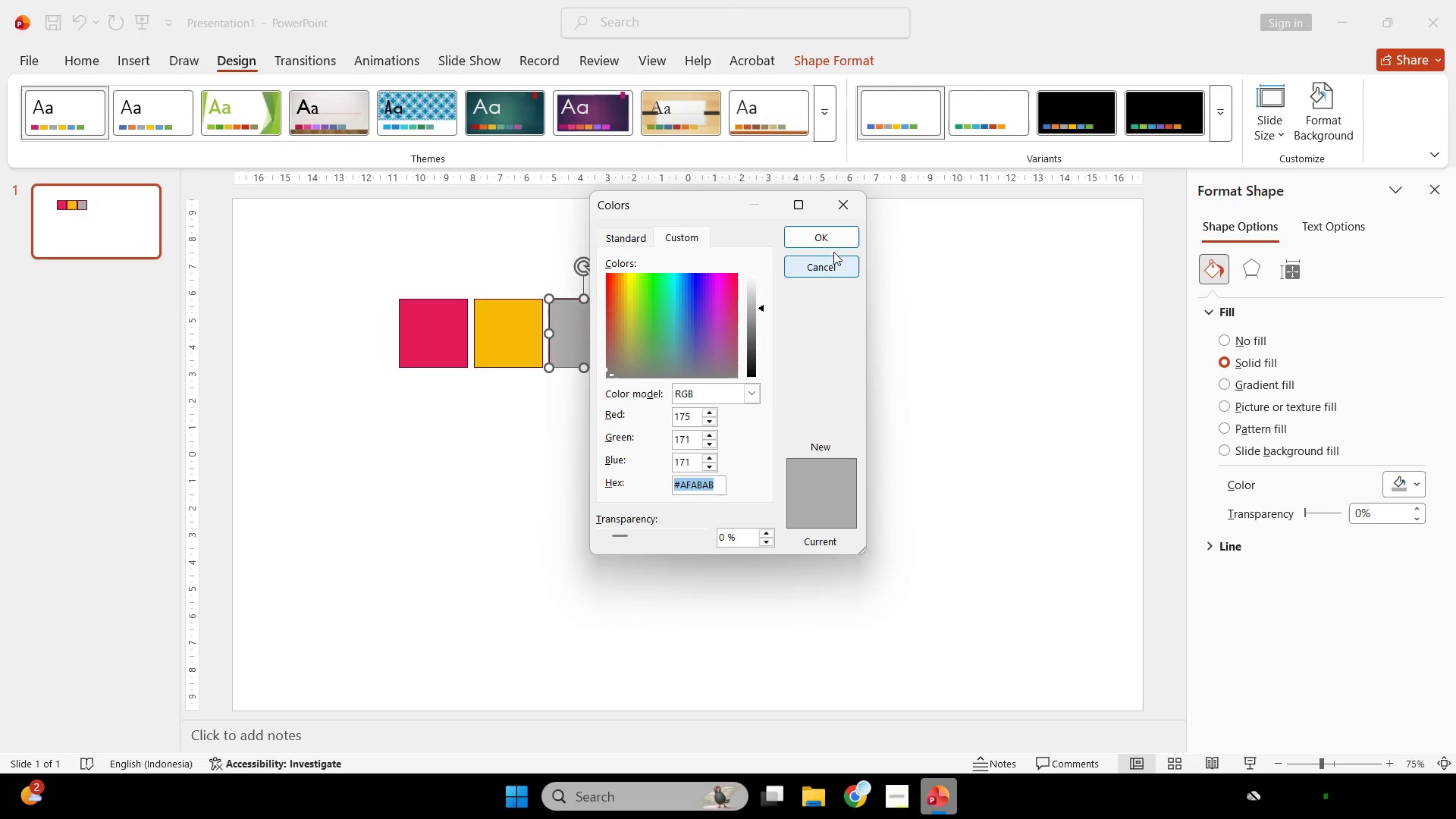 
left_click([833, 239])
 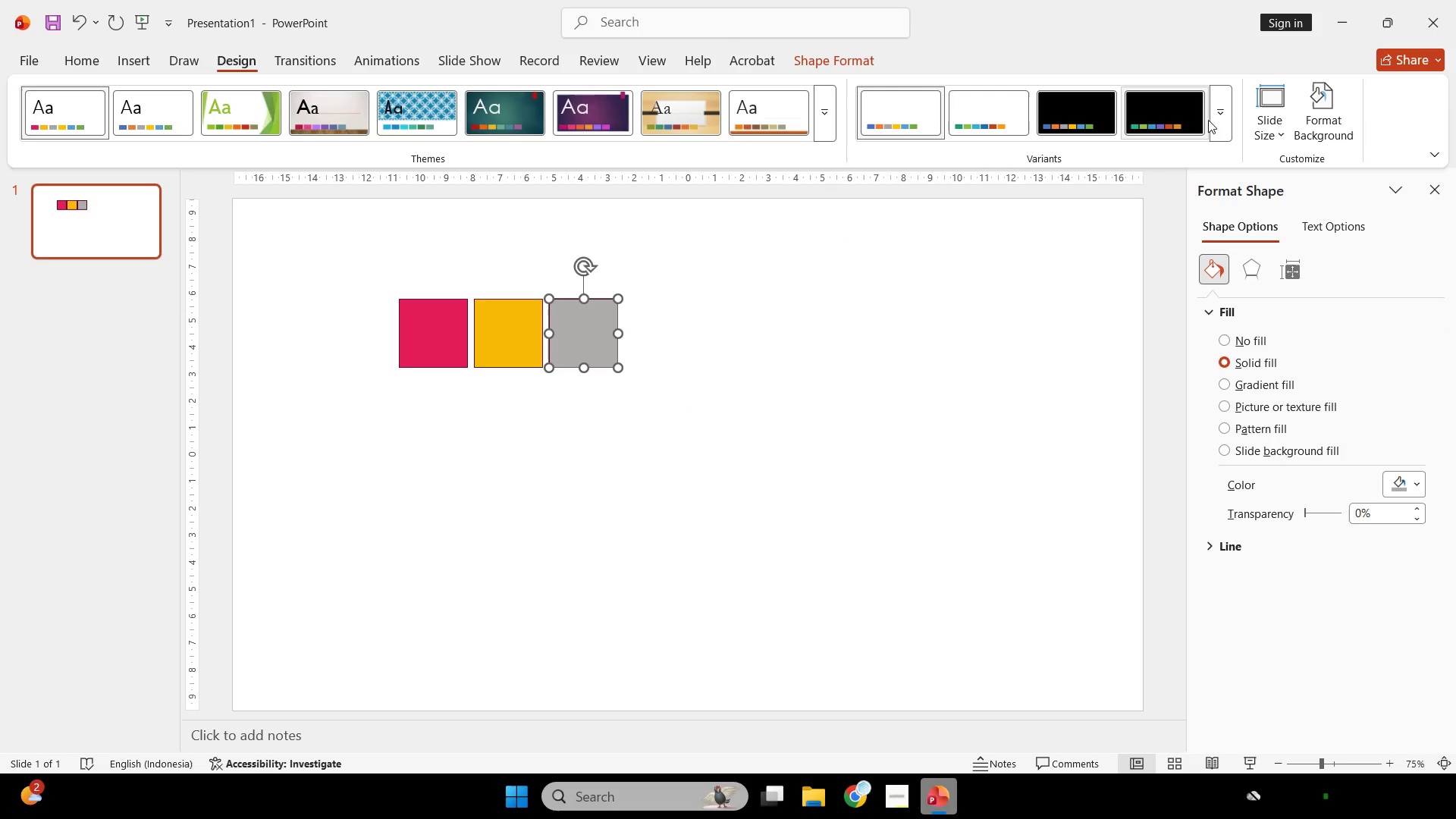 
left_click([1219, 120])
 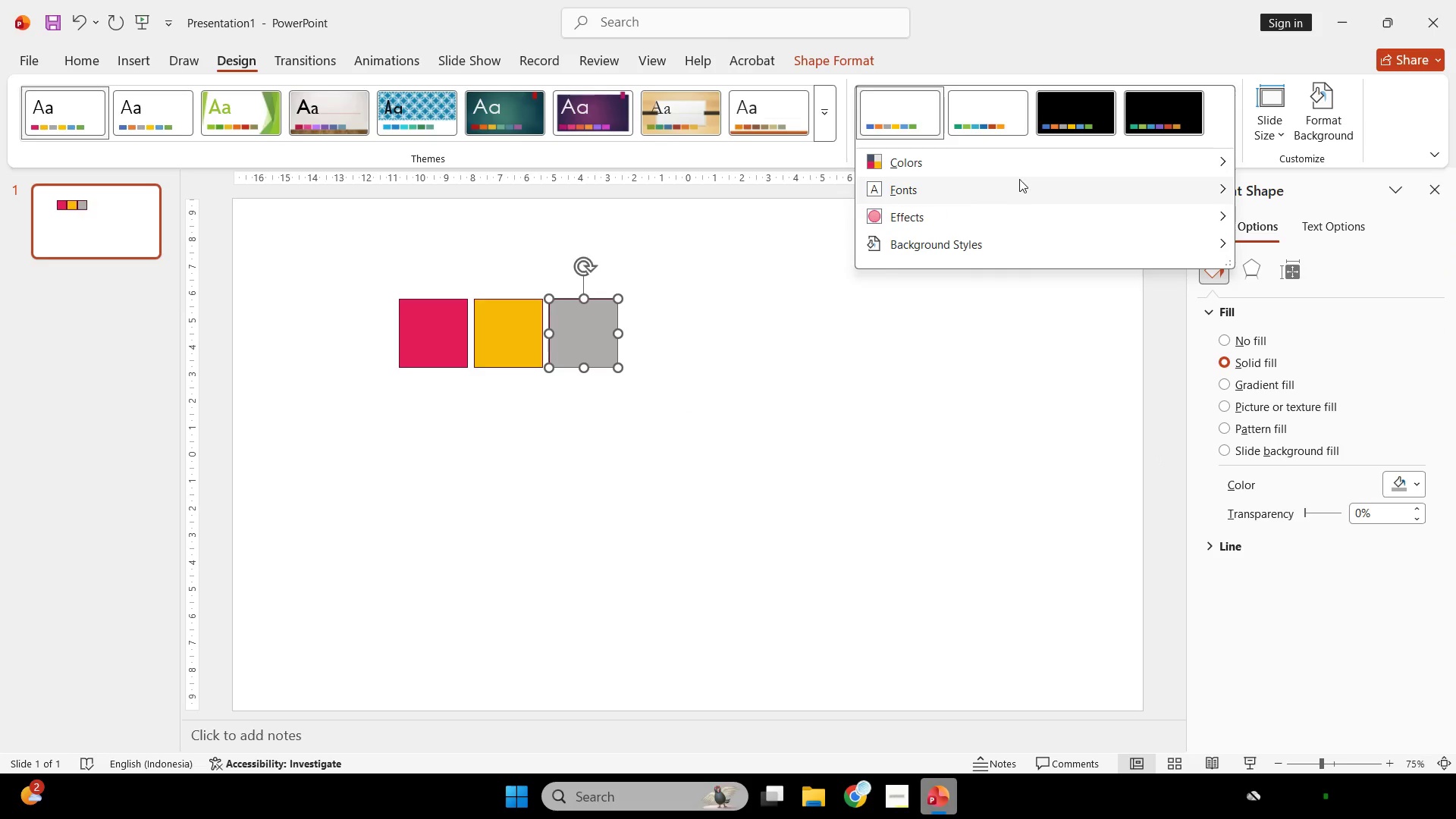 
left_click([1026, 164])
 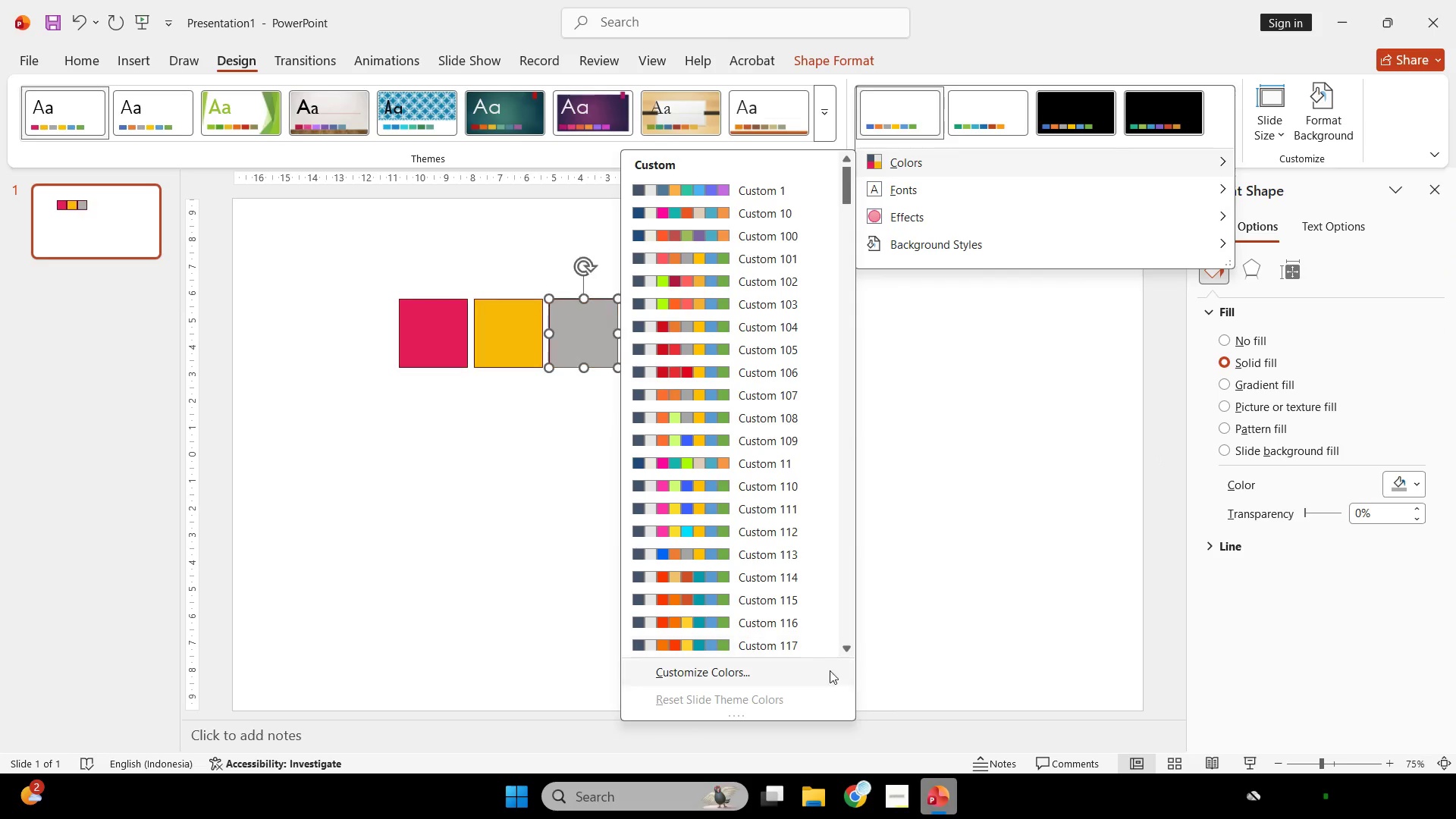 
left_click([827, 673])
 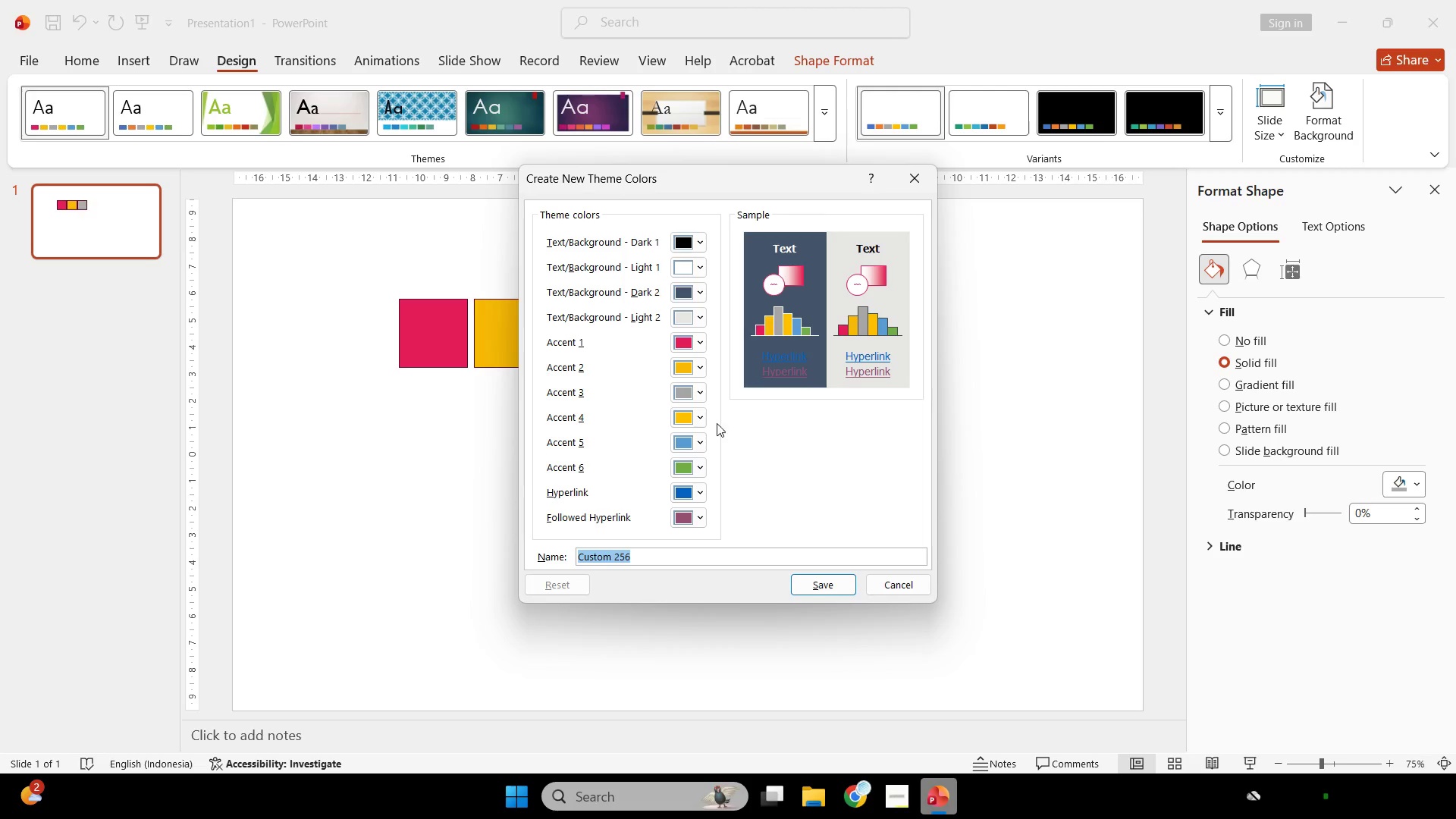 
left_click([687, 400])
 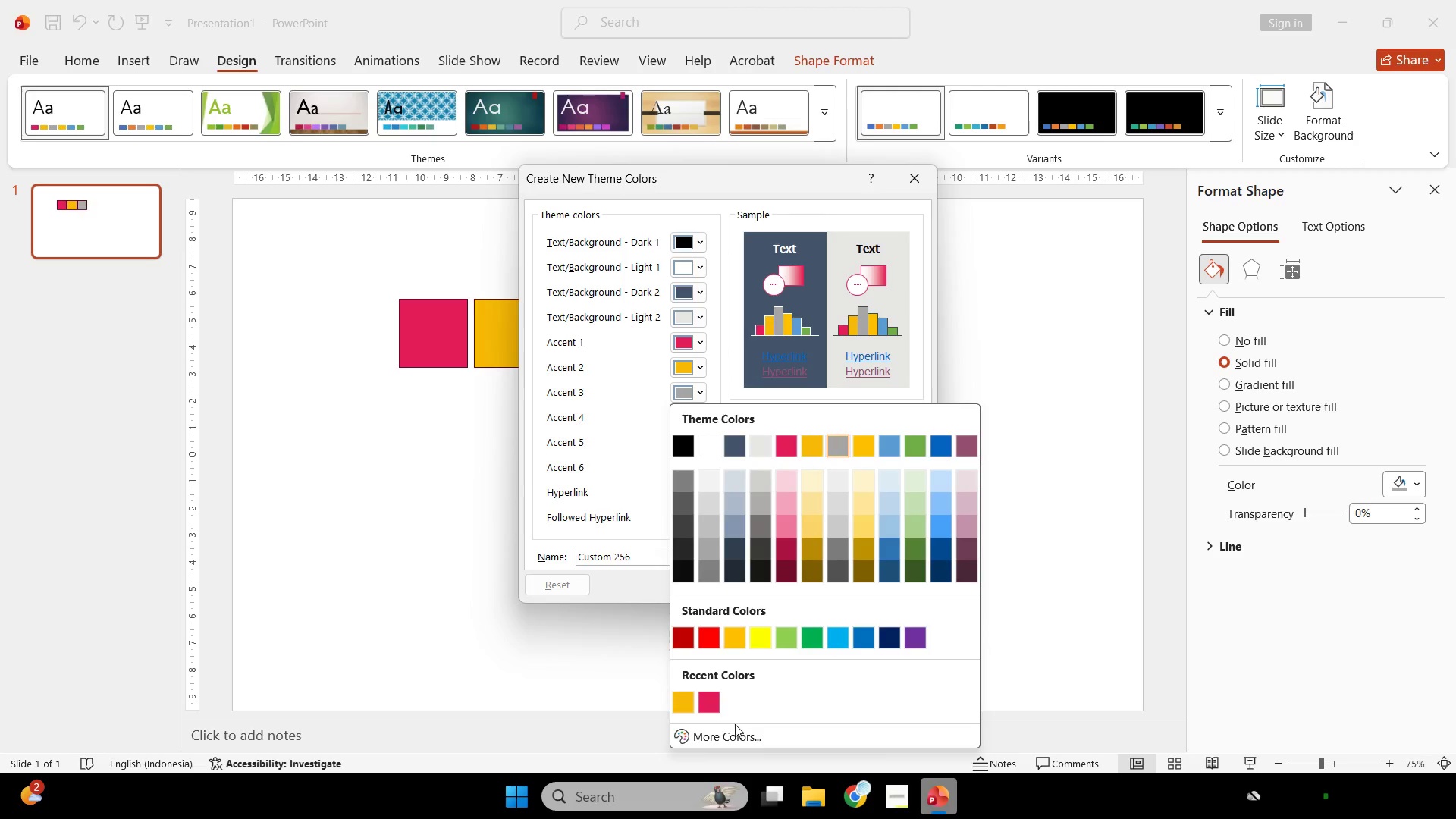 
left_click([735, 724])
 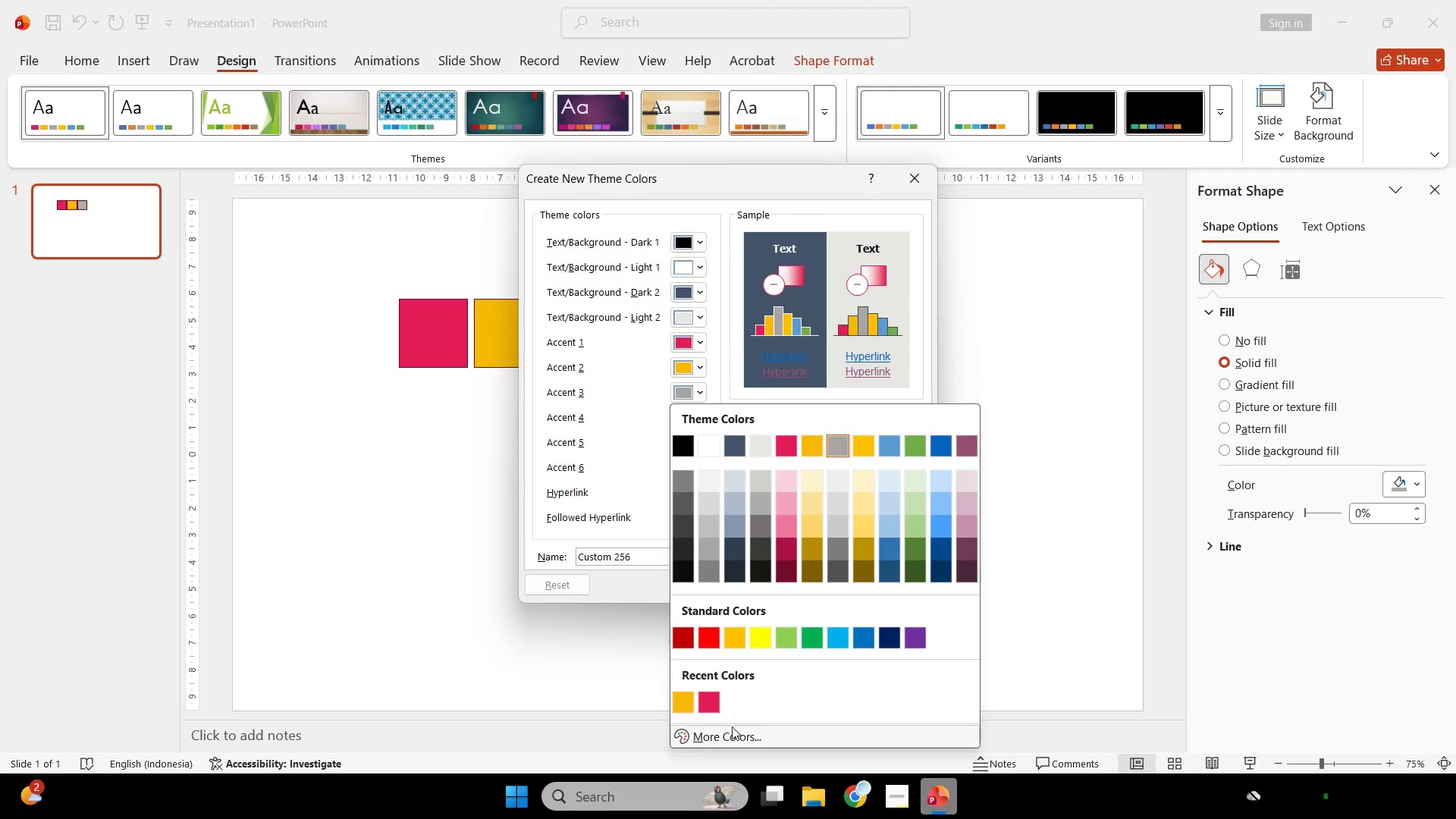 
left_click([732, 729])
 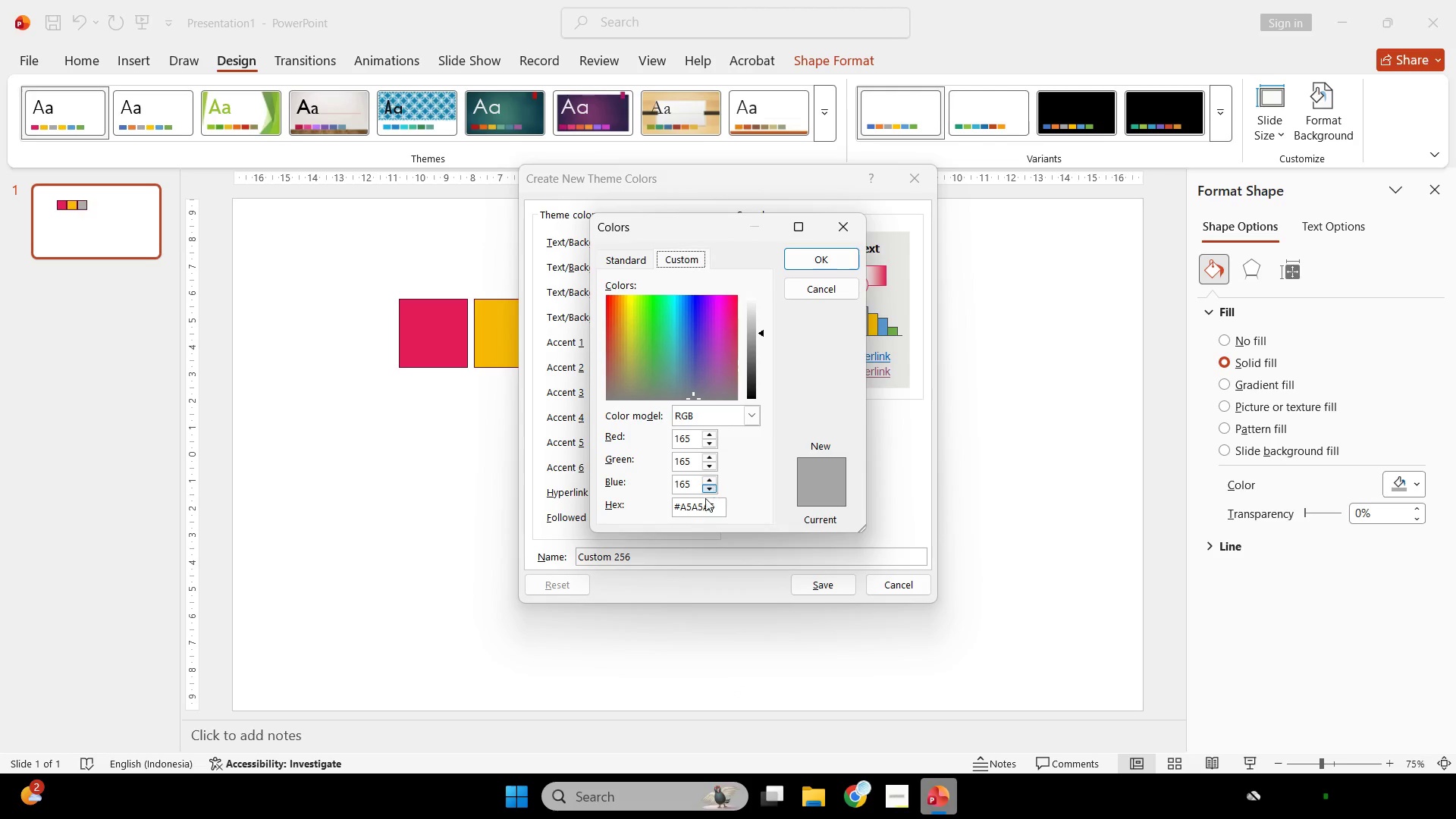 
left_click([704, 510])
 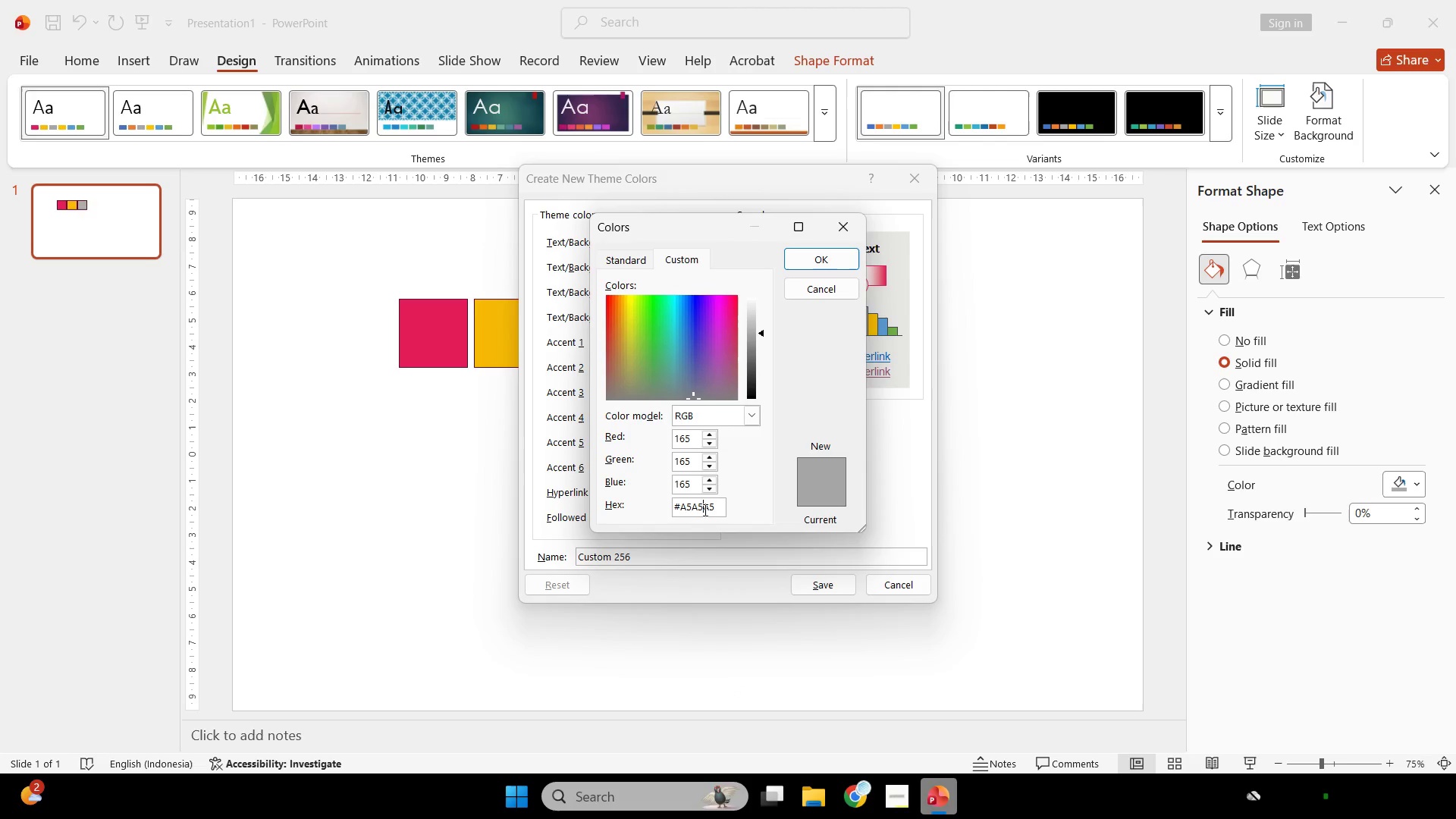 
key(Control+A)
 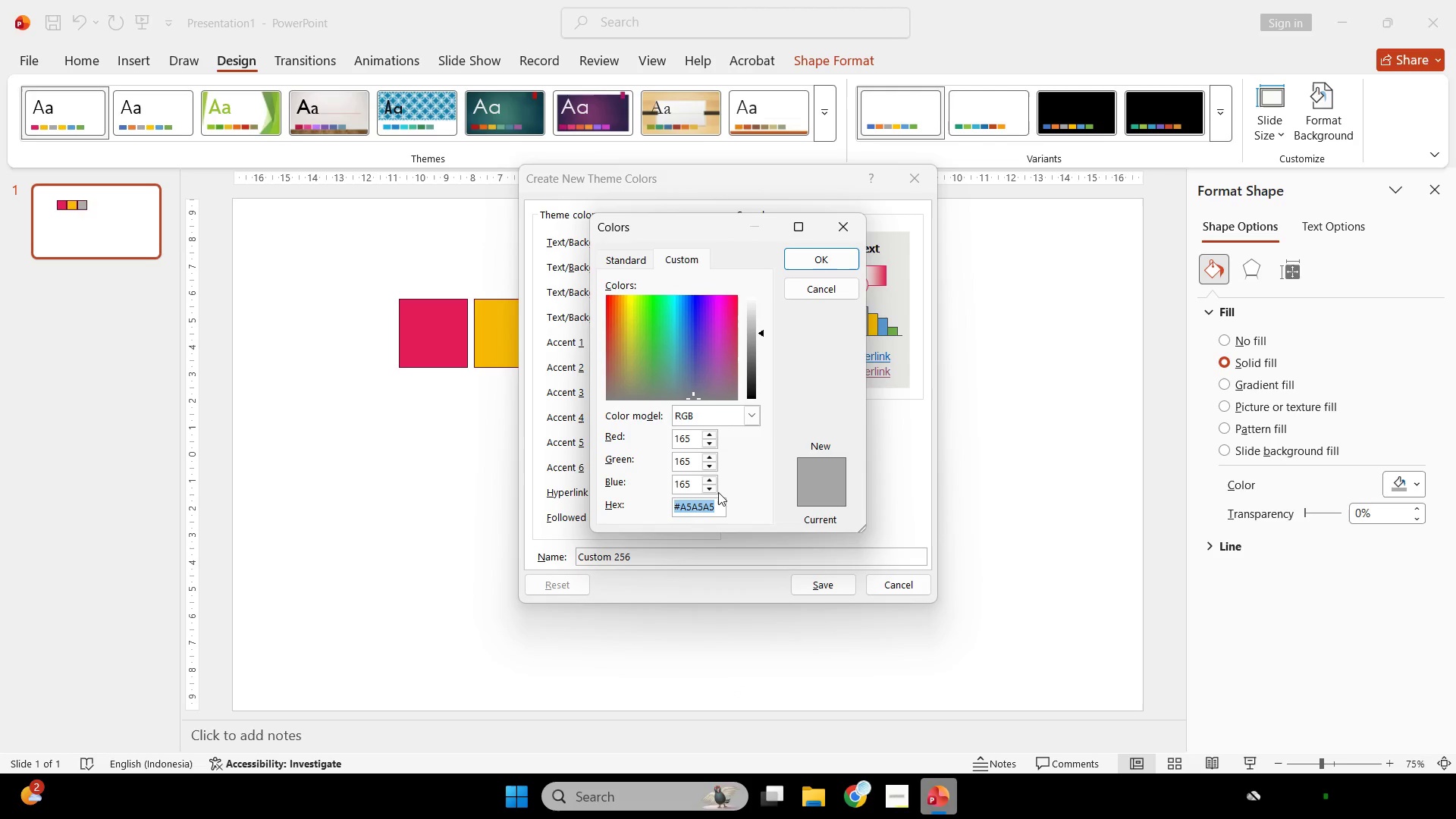 
key(Control+V)
 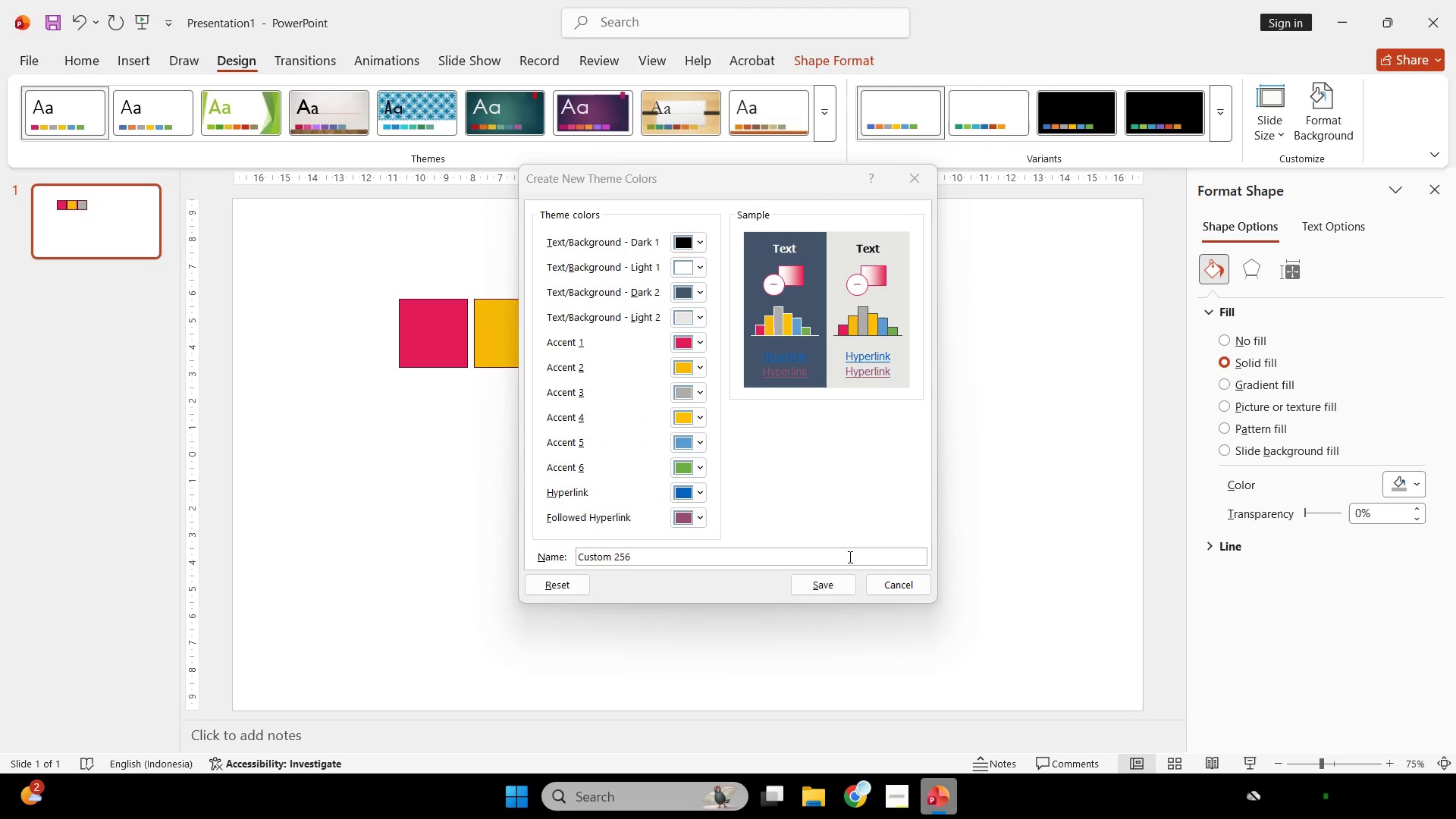 
left_click([830, 582])
 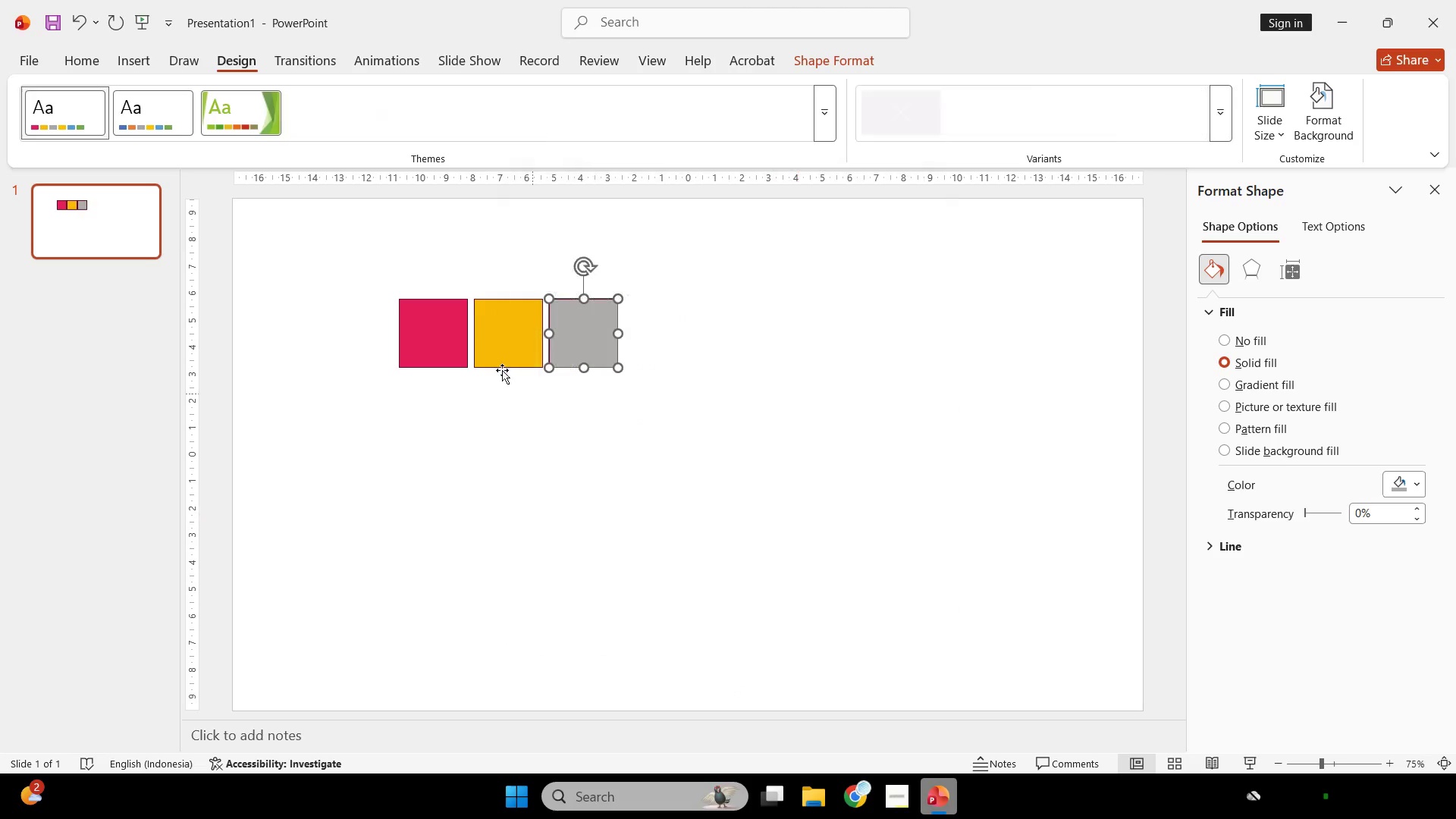 
hold_key(key=ShiftLeft, duration=0.53)
double_click([453, 345])
 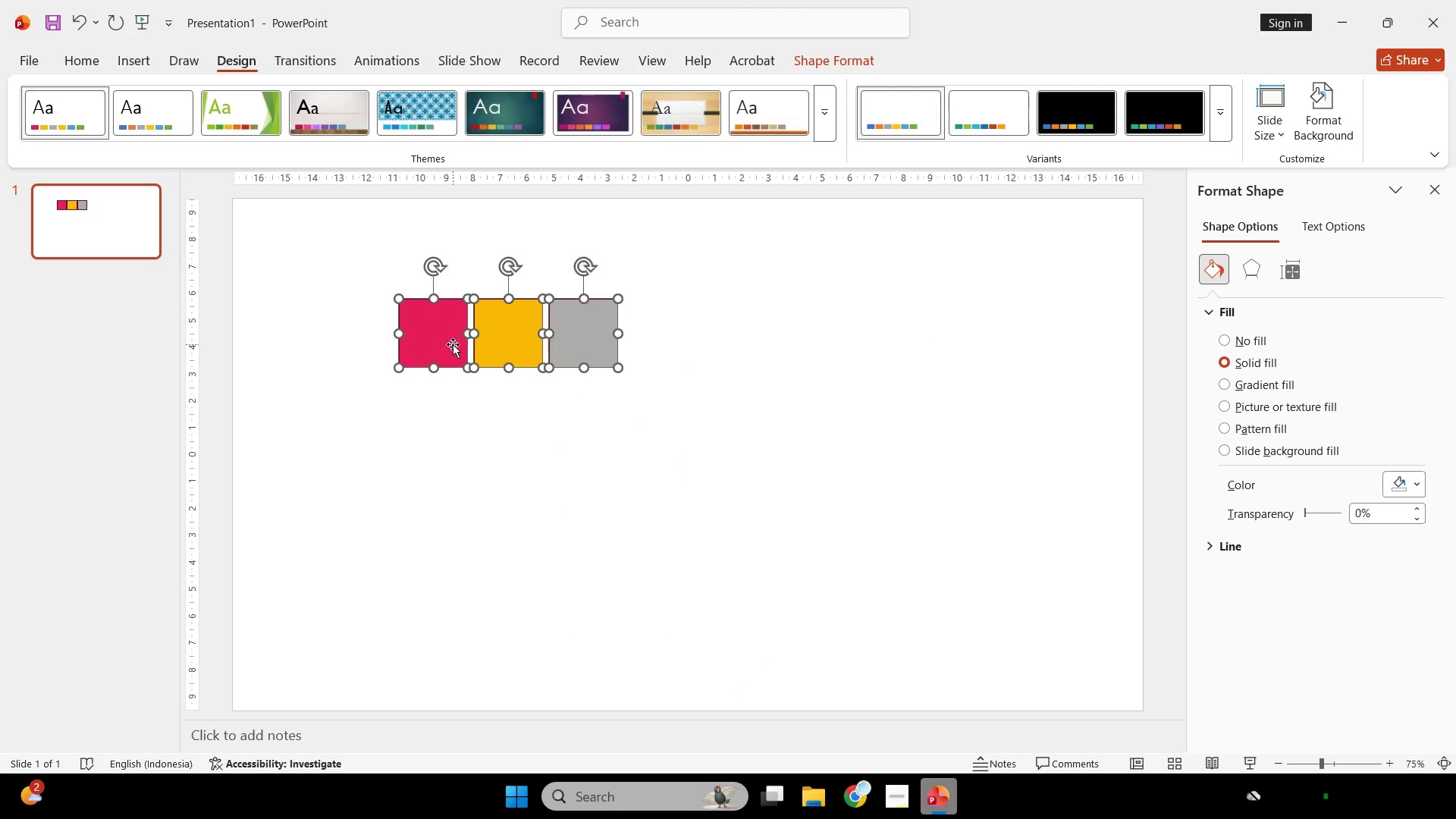 
key(Backspace)
 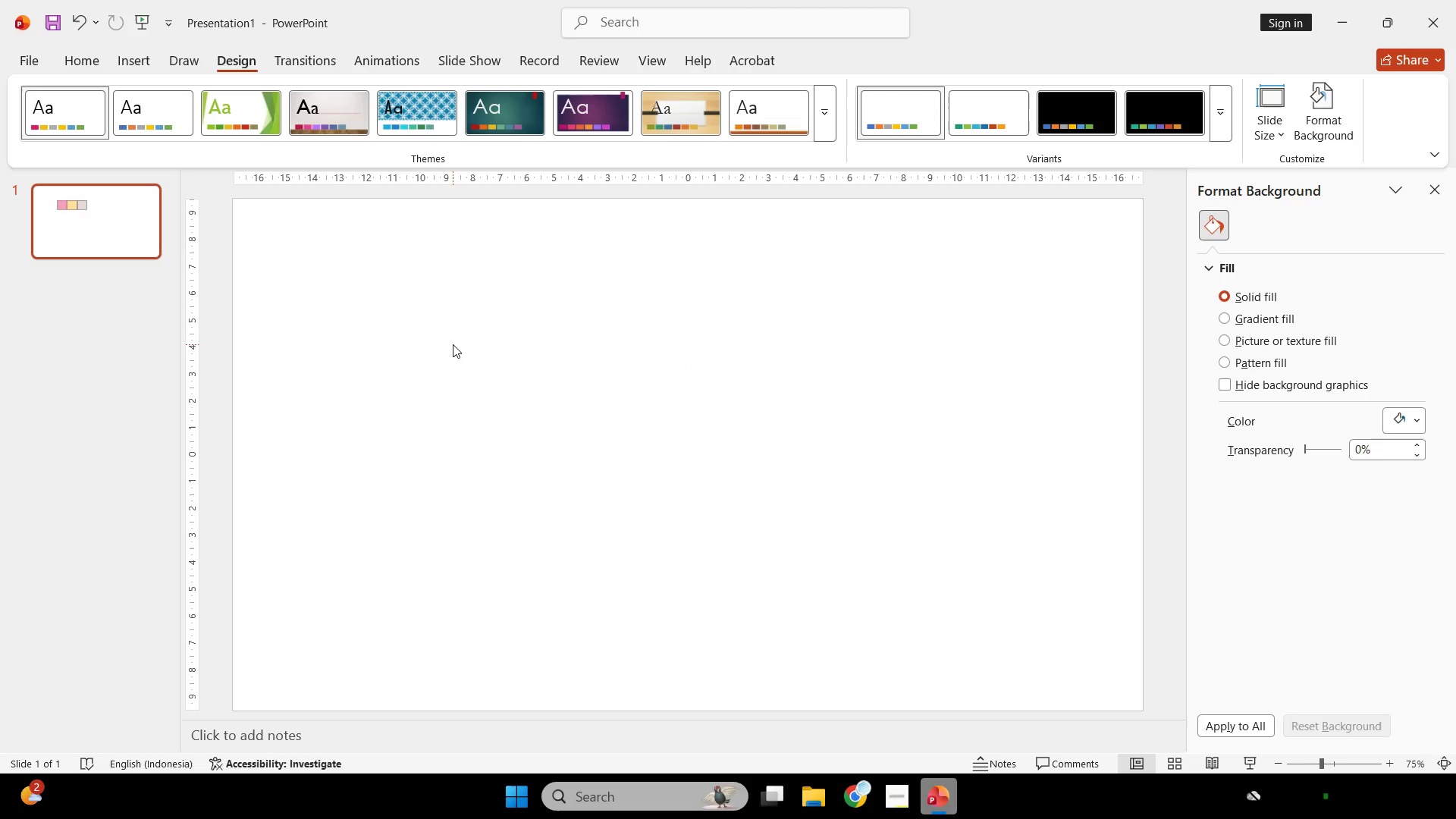 
hold_key(key=ControlLeft, duration=0.39)
scroll: coordinate [571, 303], scroll_direction: down, amount: 2.0
 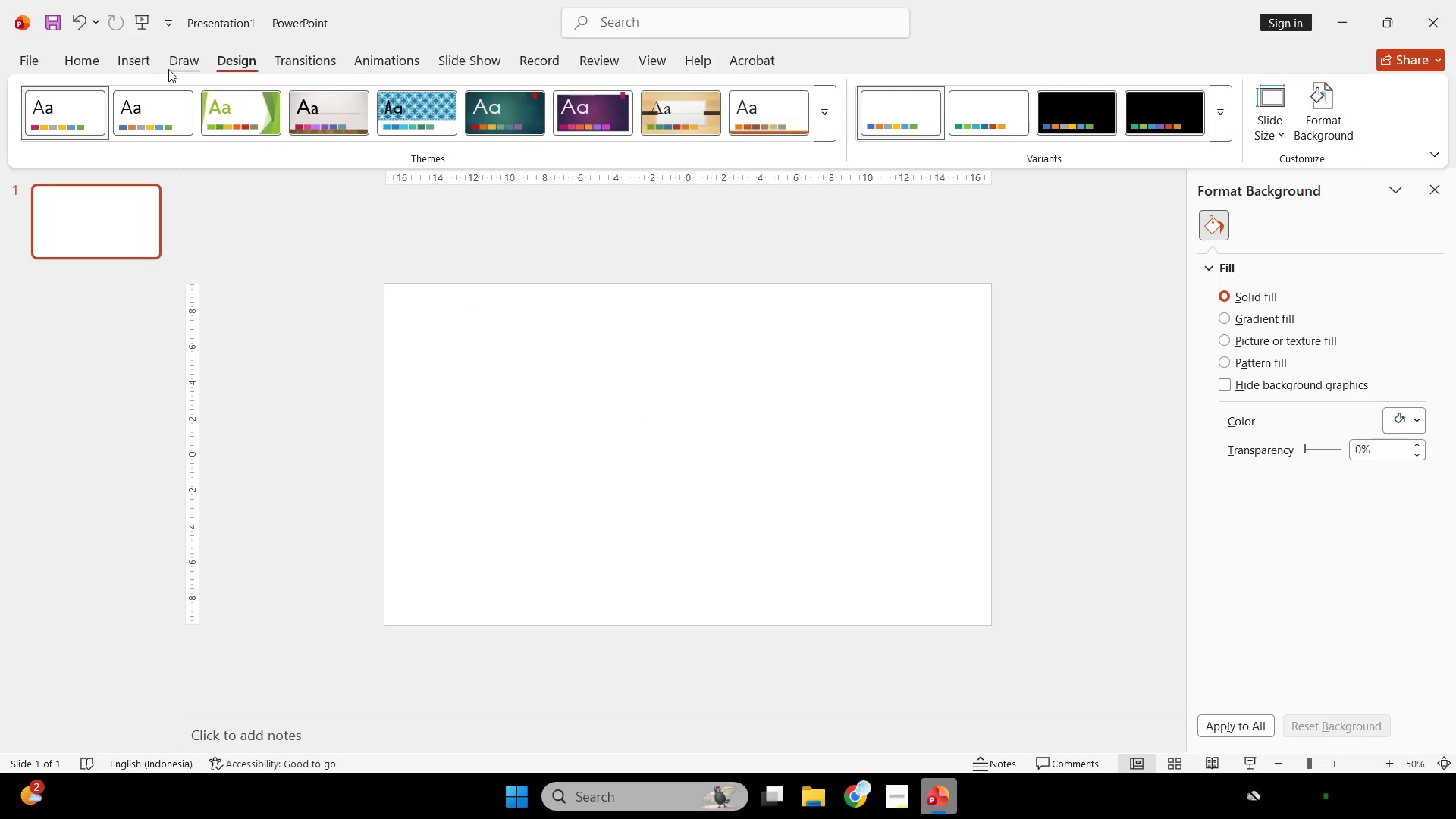 
left_click([64, 55])
 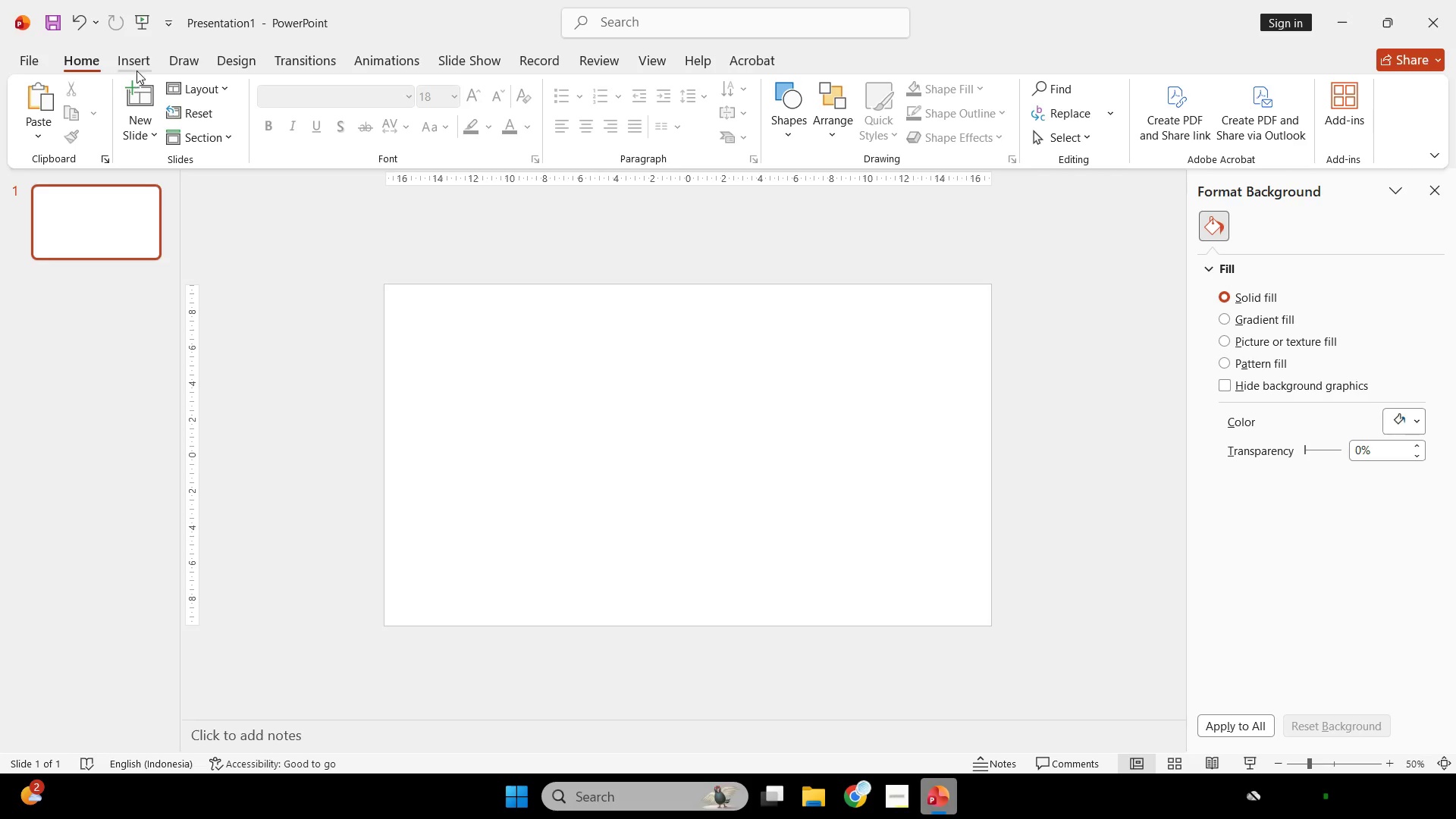 
left_click([142, 64])
 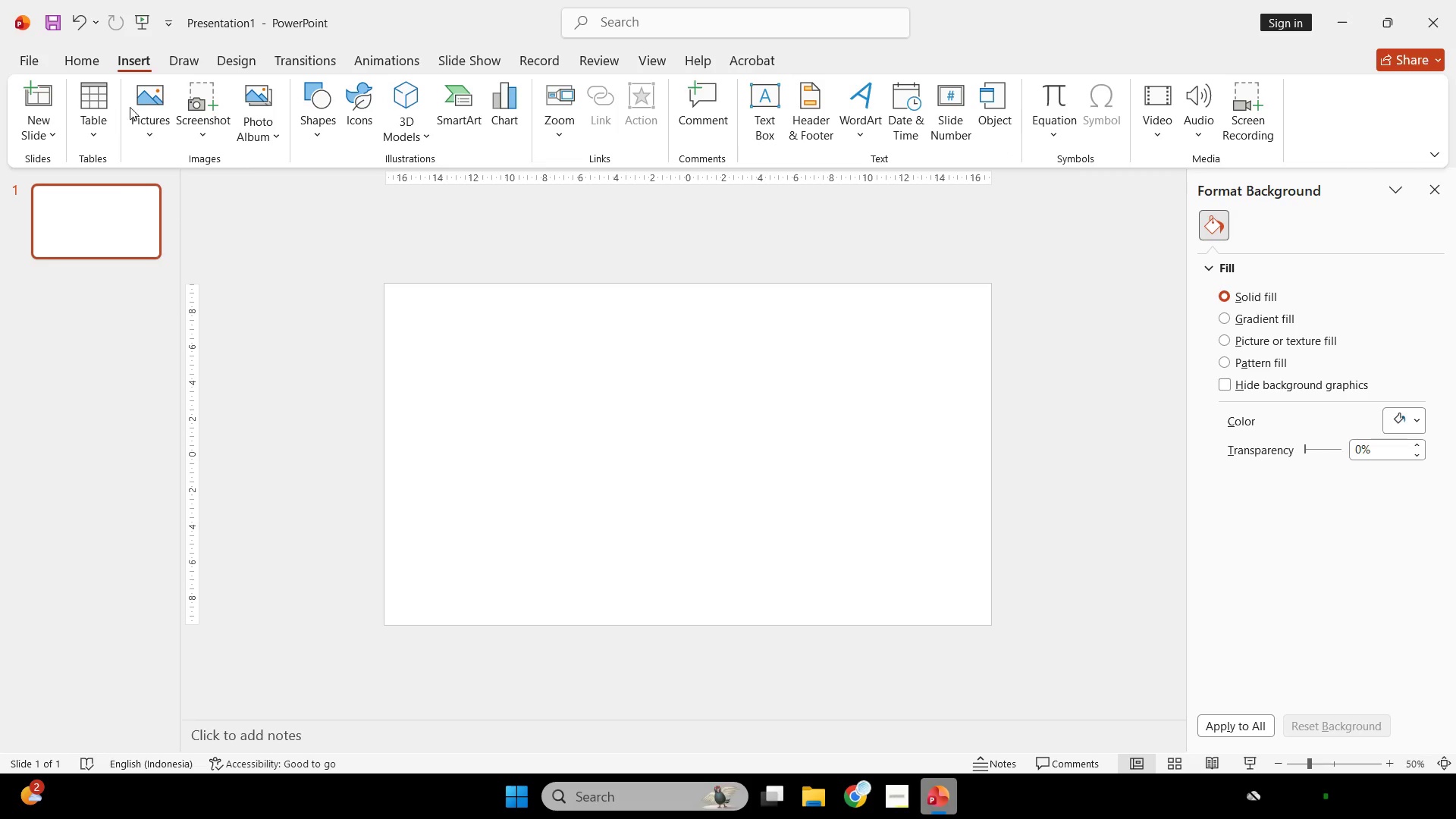 
left_click([135, 106])
 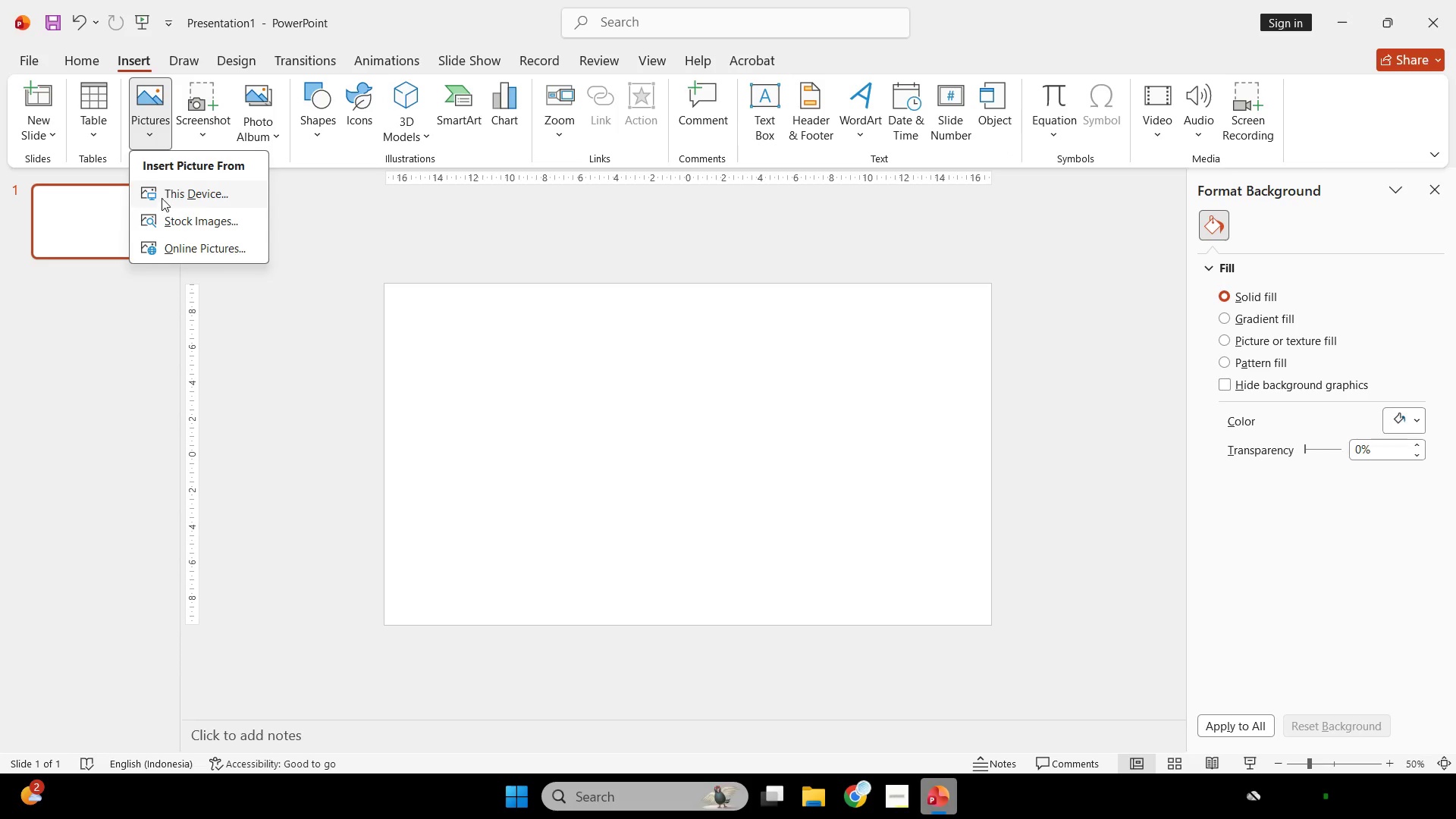 
left_click([162, 196])
 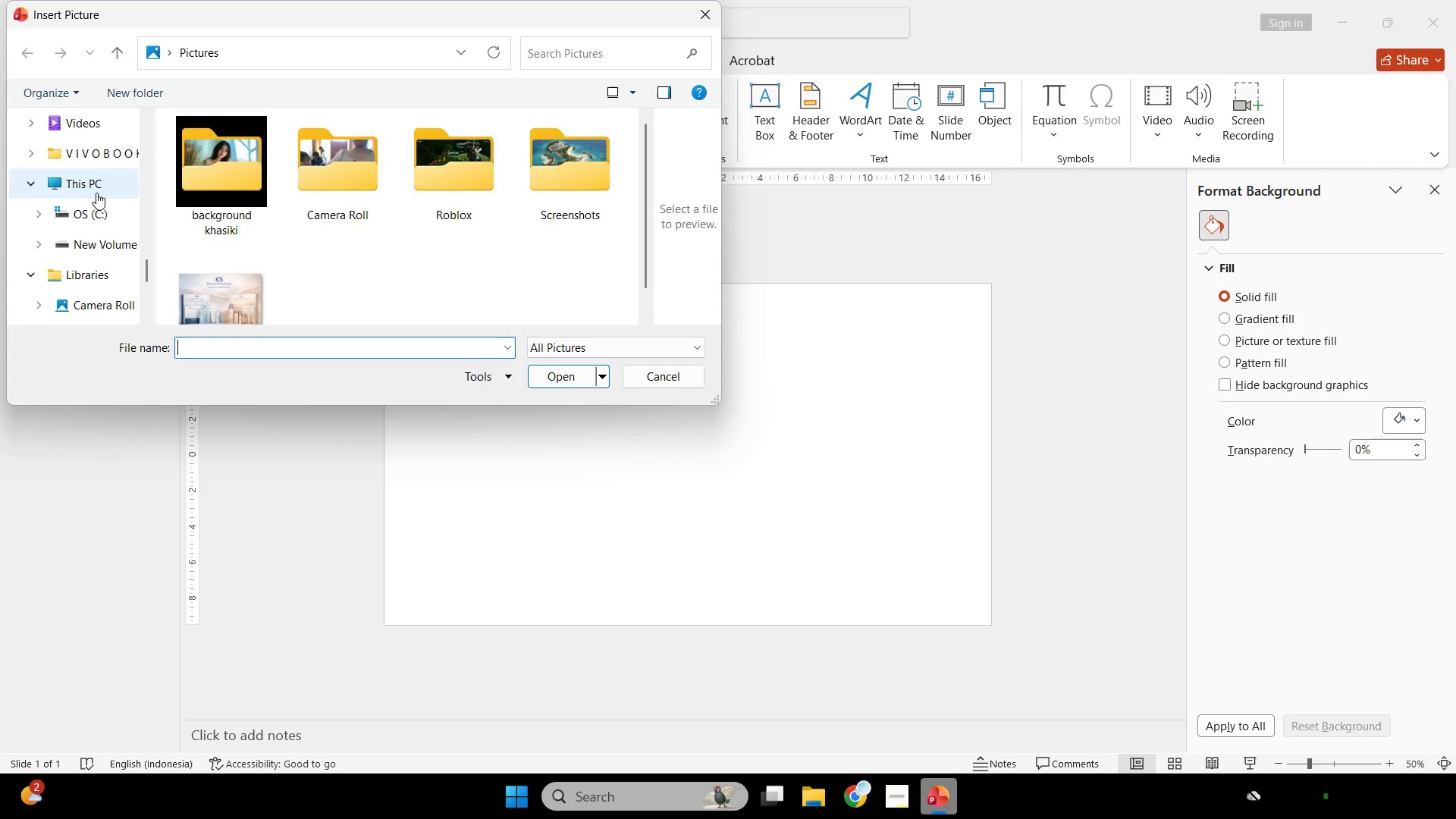 
scroll: coordinate [84, 205], scroll_direction: down, amount: 3.0
 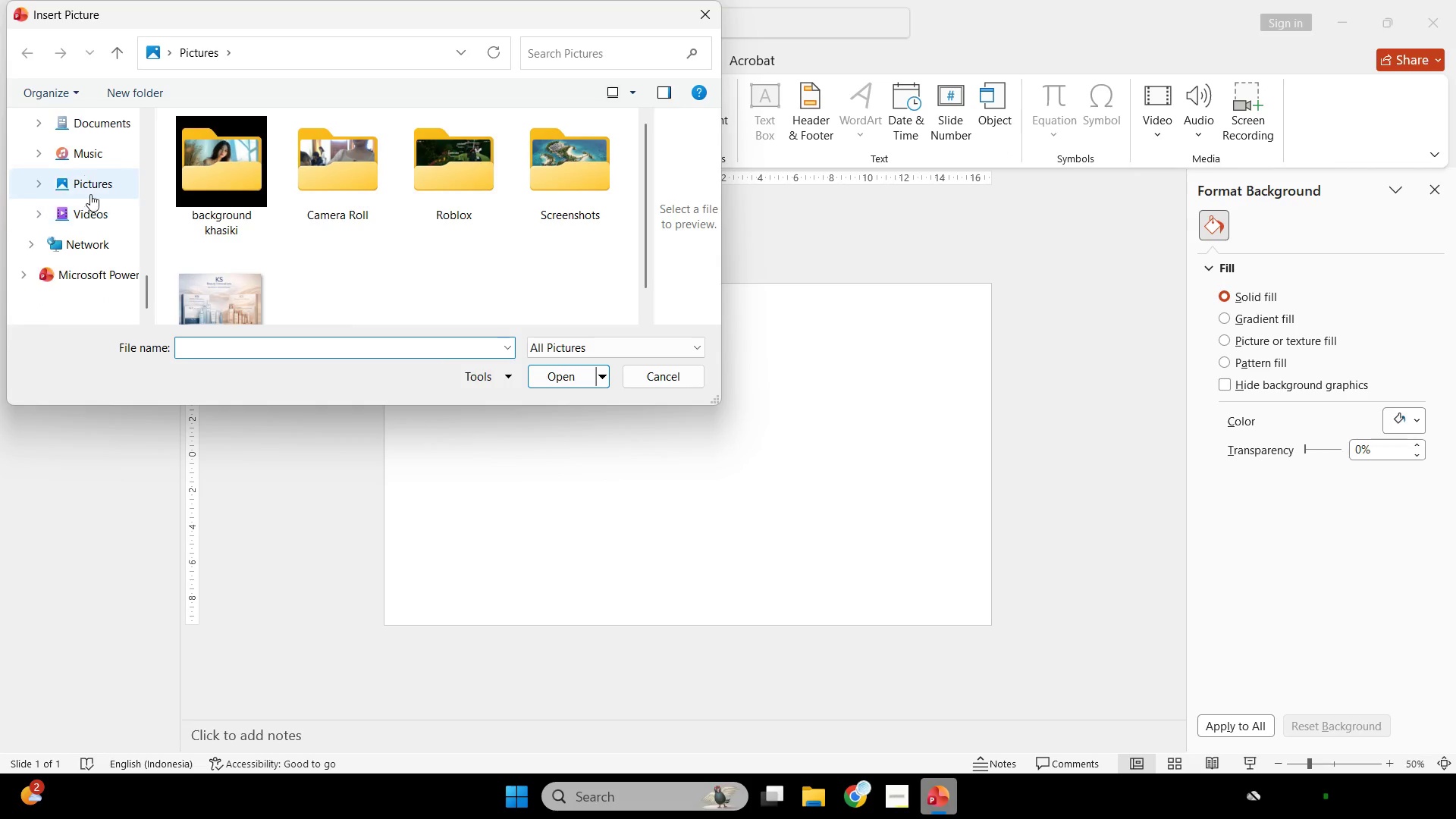 
scroll: coordinate [105, 191], scroll_direction: up, amount: 5.0
 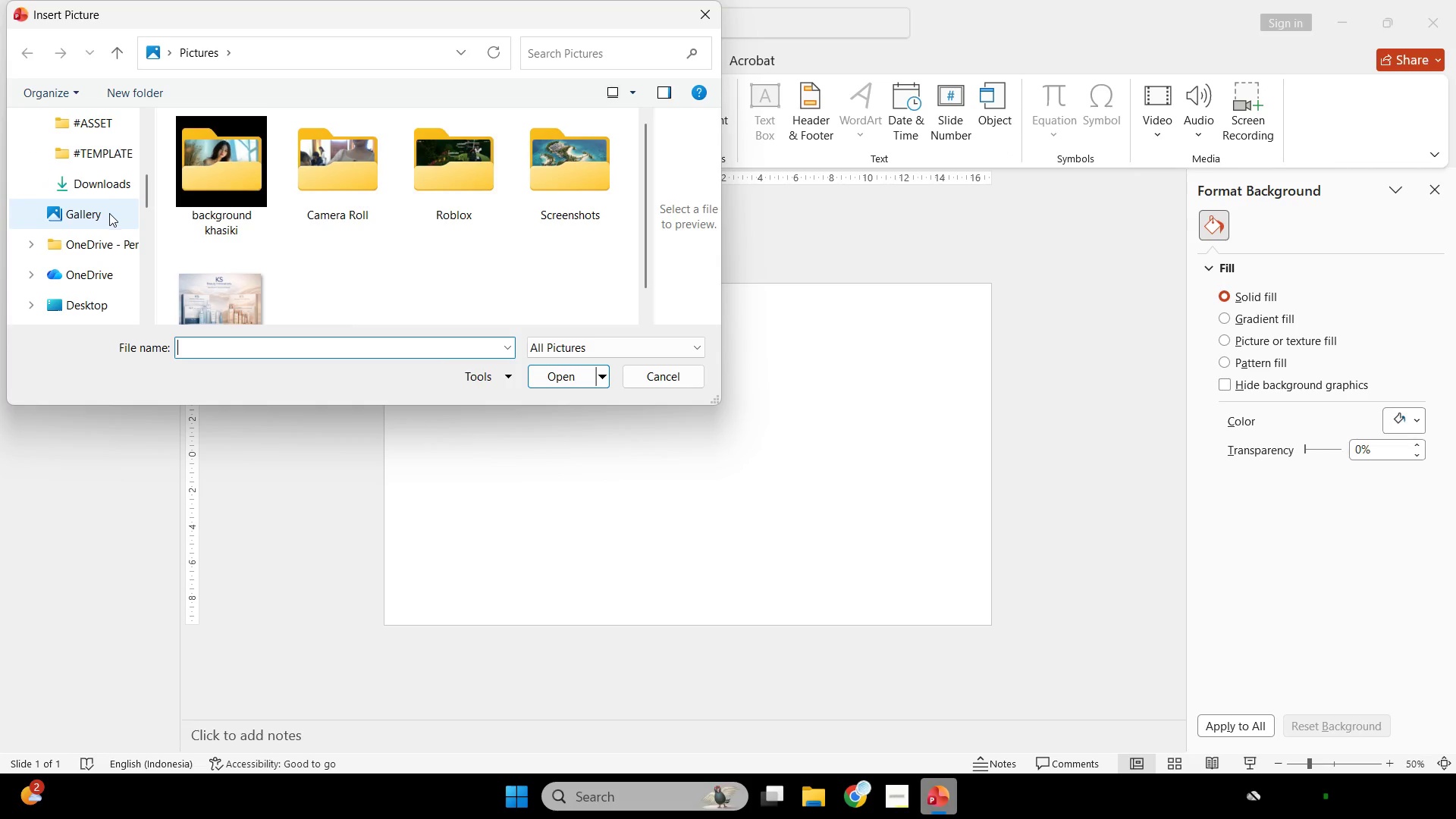 
left_click([109, 213])
 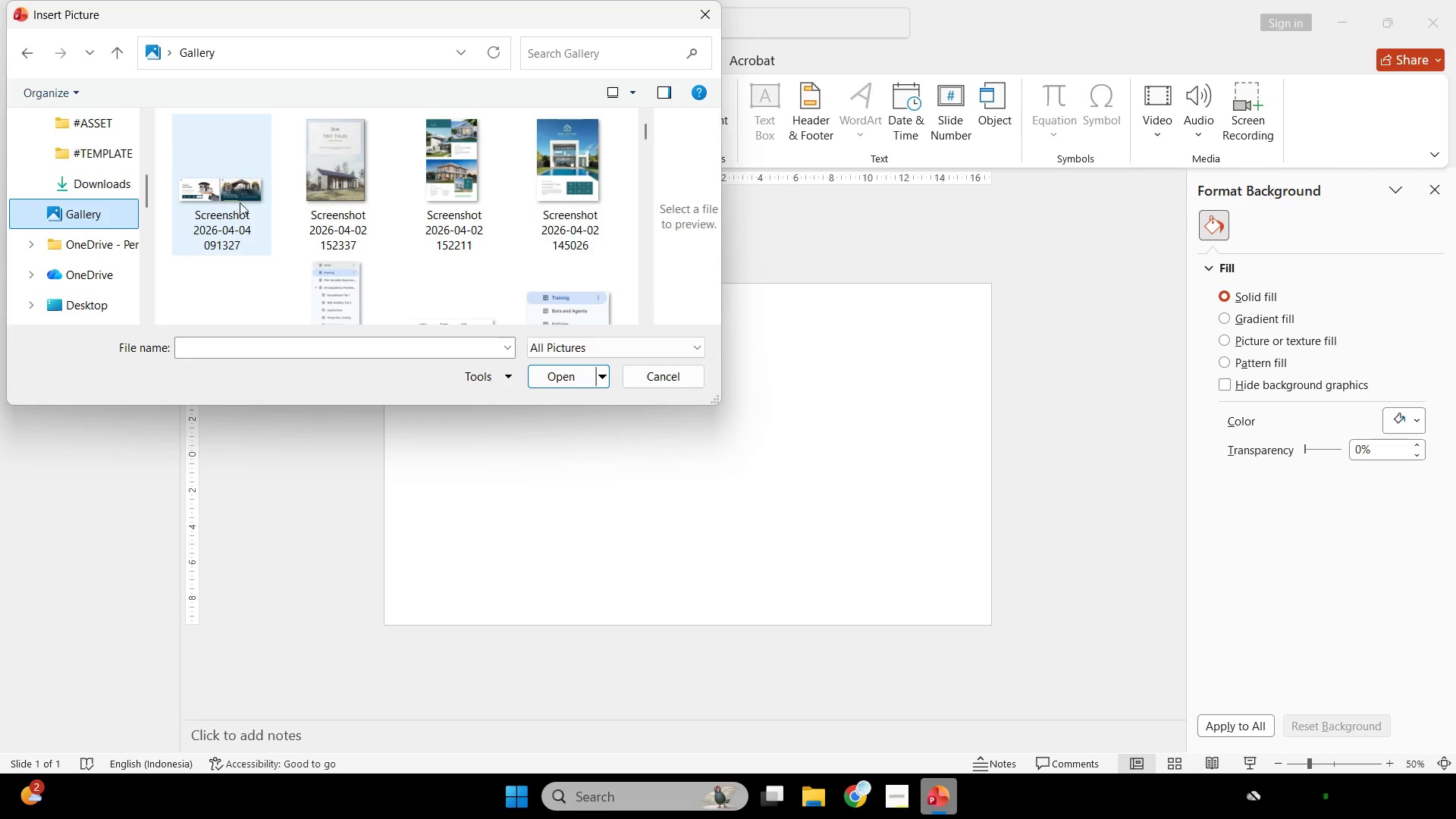 
double_click([187, 202])
 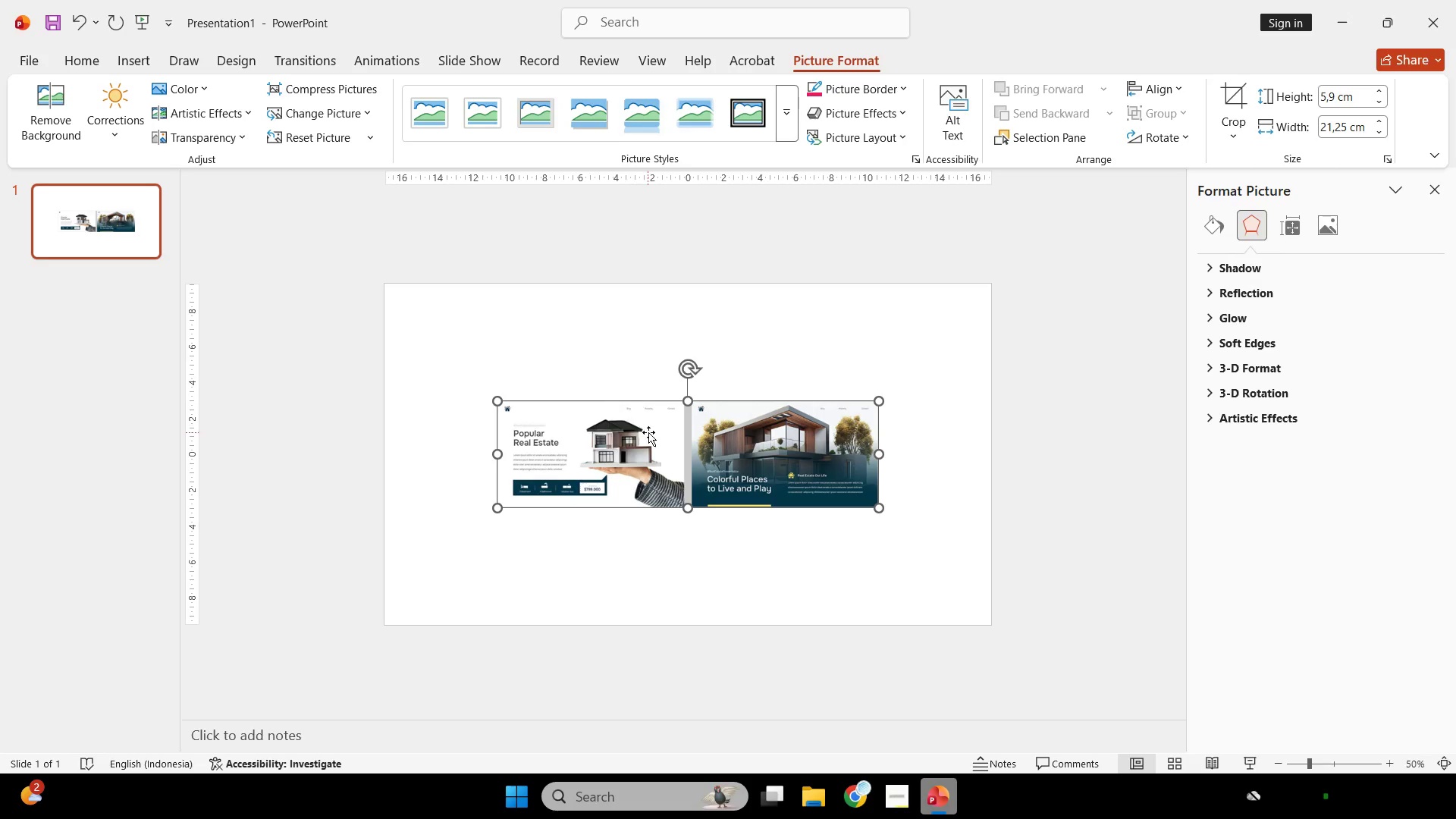 
key(Control+C)
 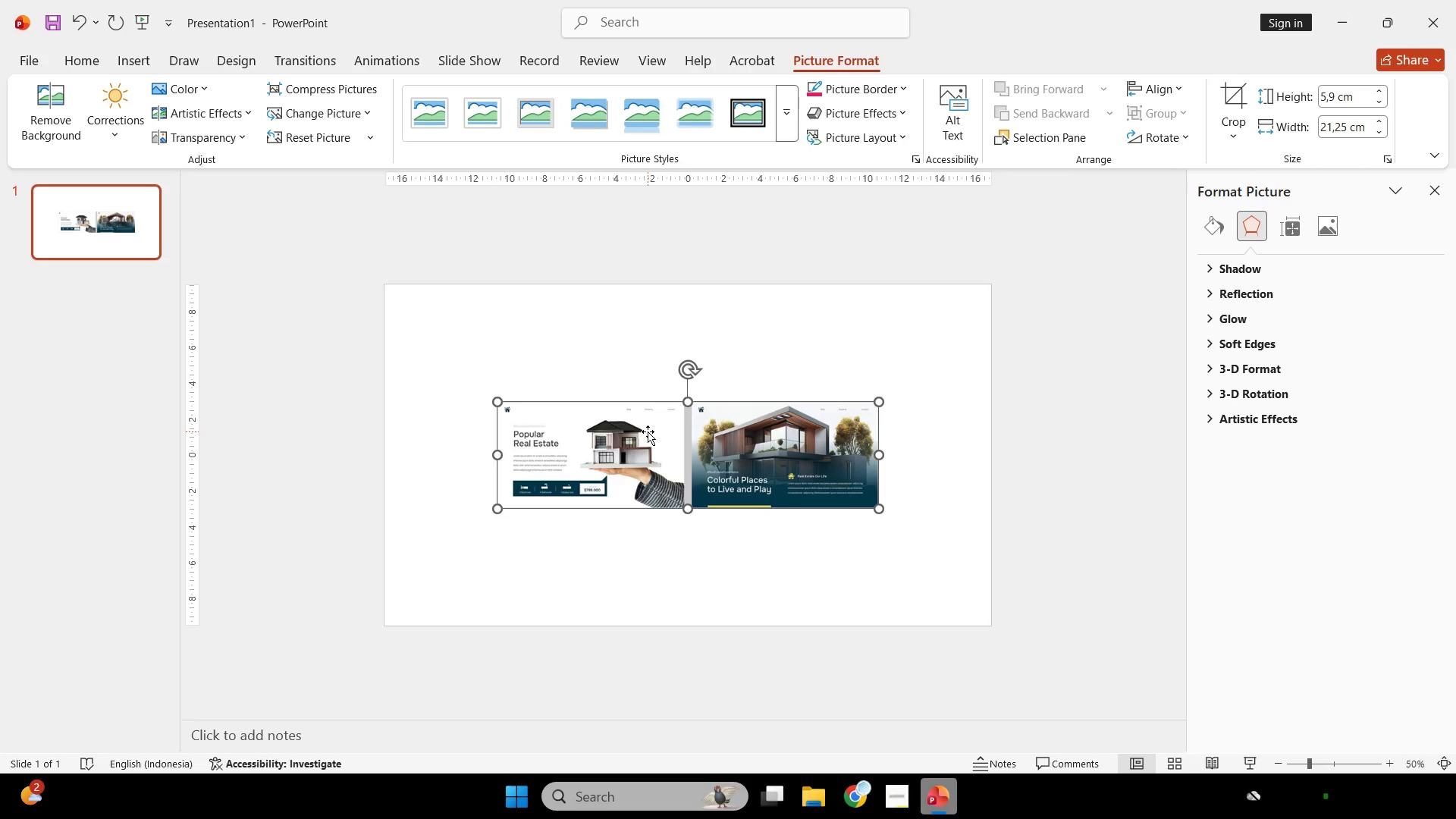 
key(Backspace)
 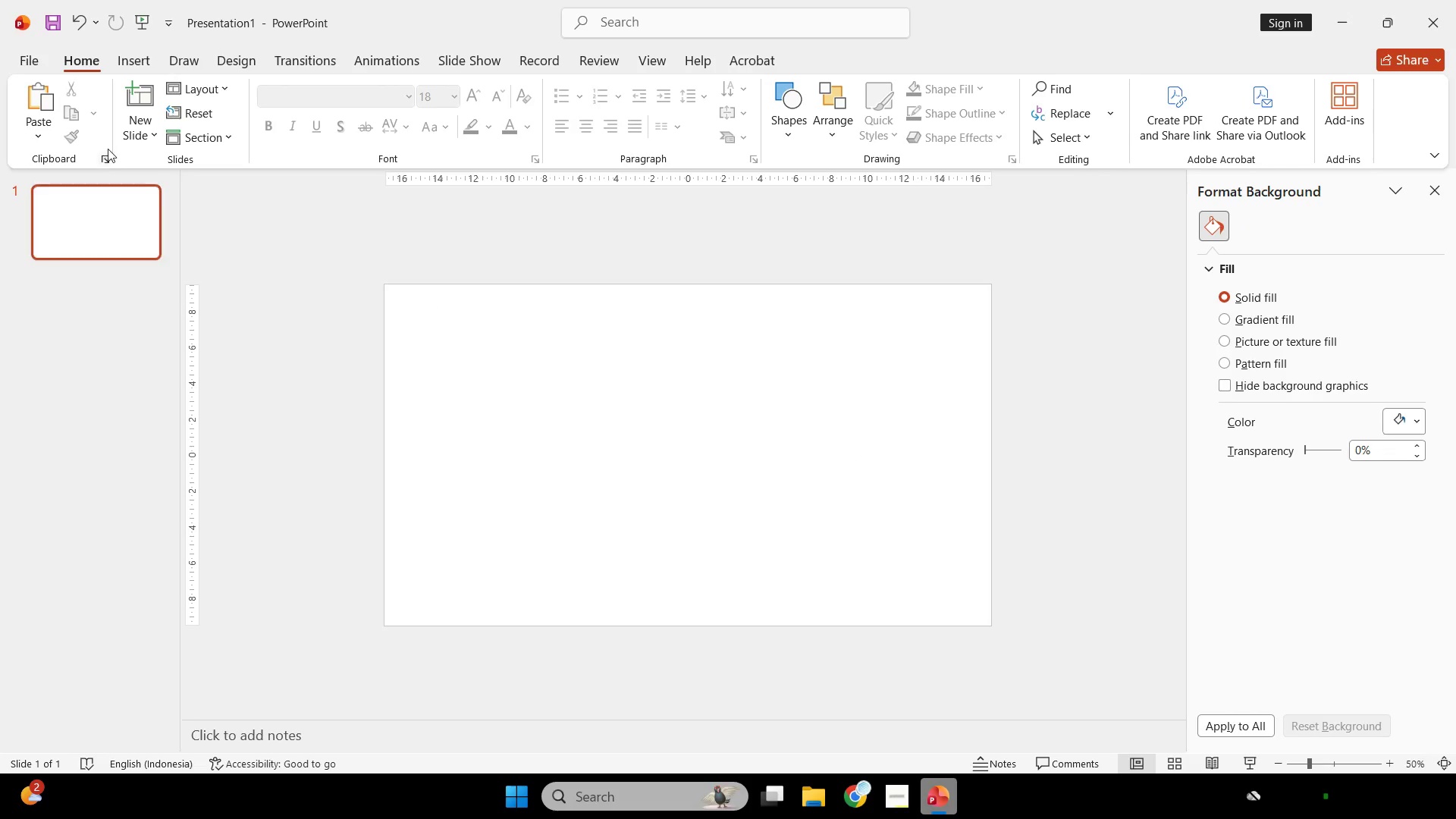 
left_click([138, 90])
 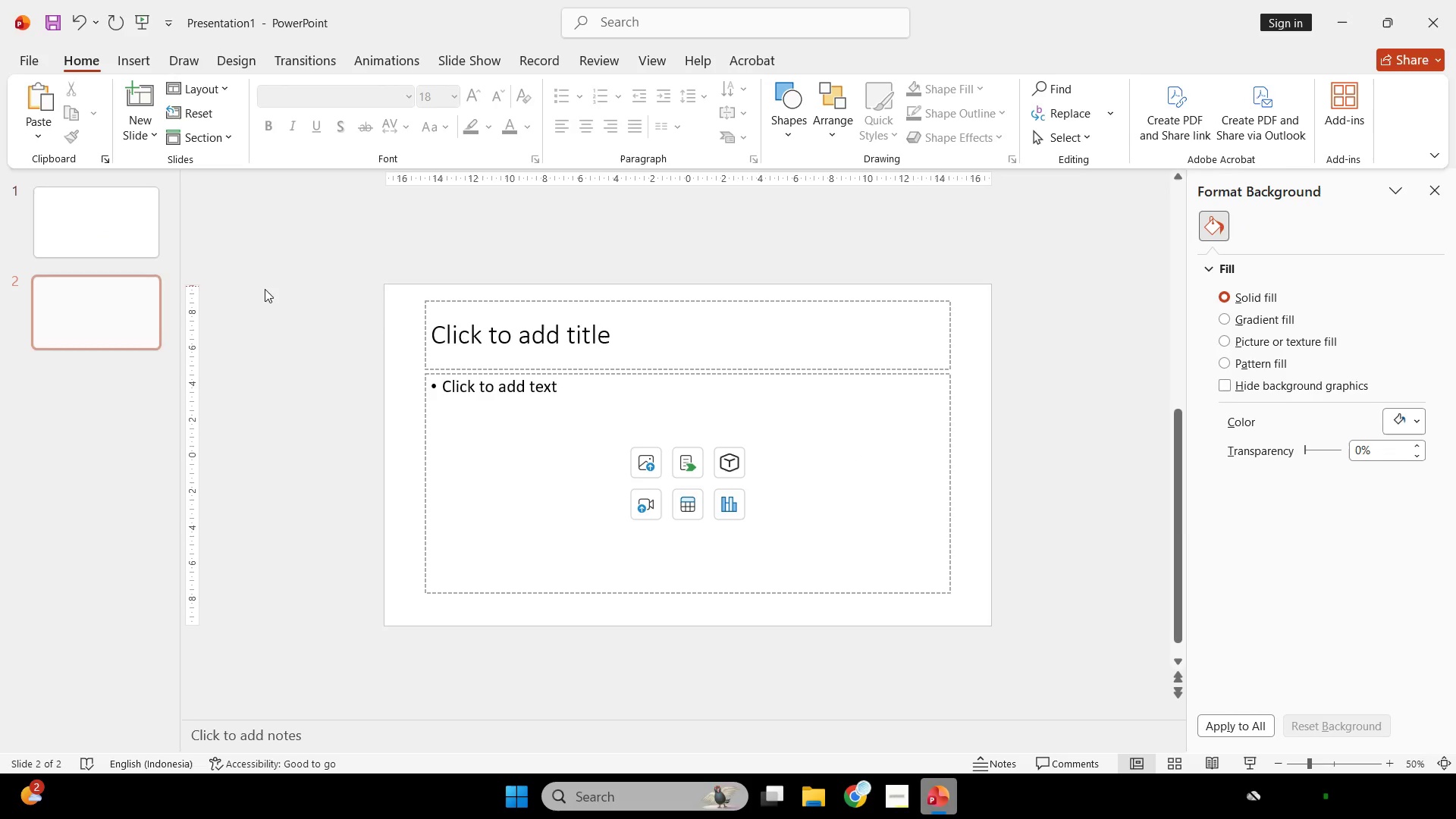 
key(Control+ControlLeft)
 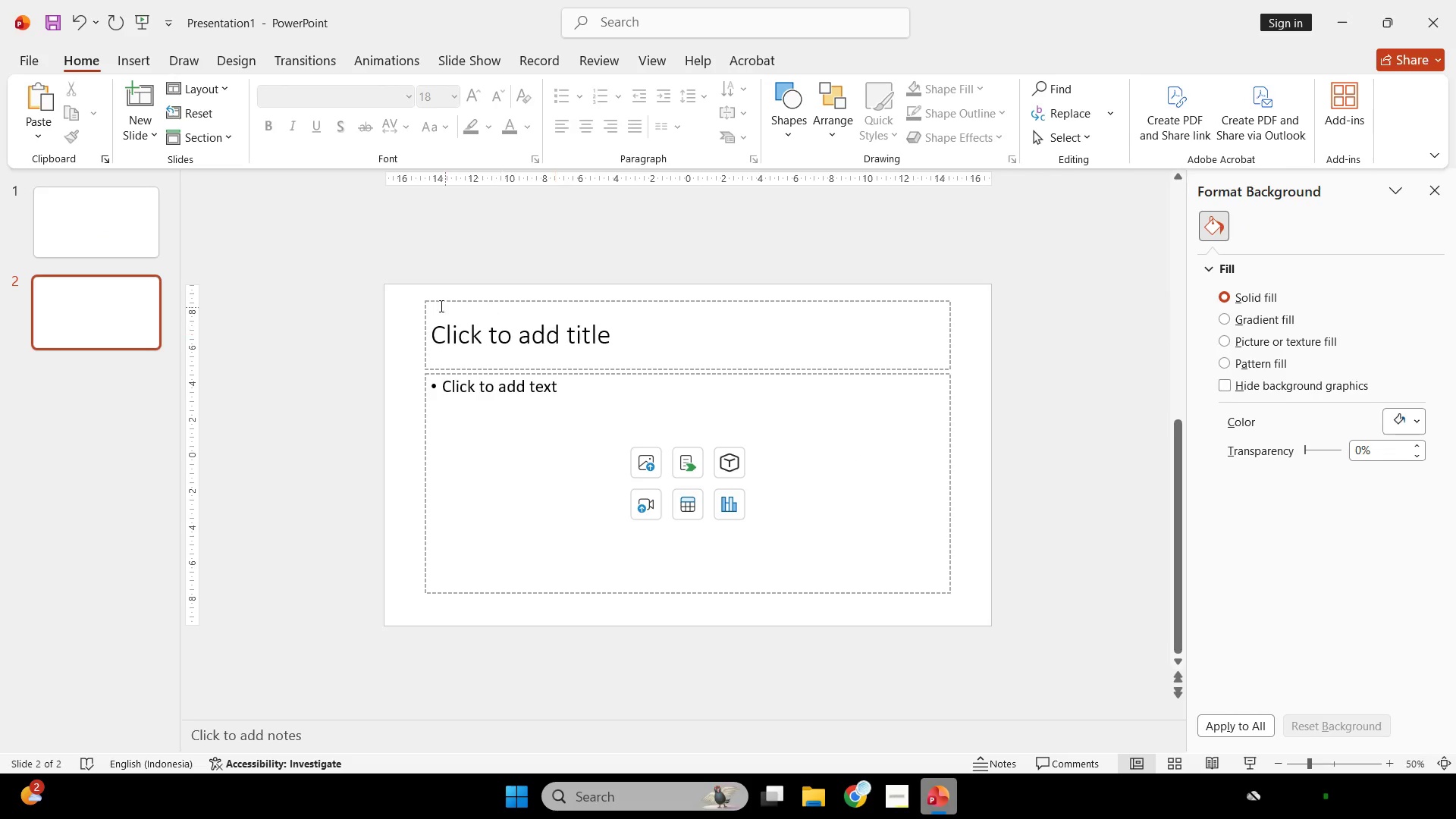 
left_click_drag(start_coordinate=[425, 296], to_coordinate=[966, 598])
 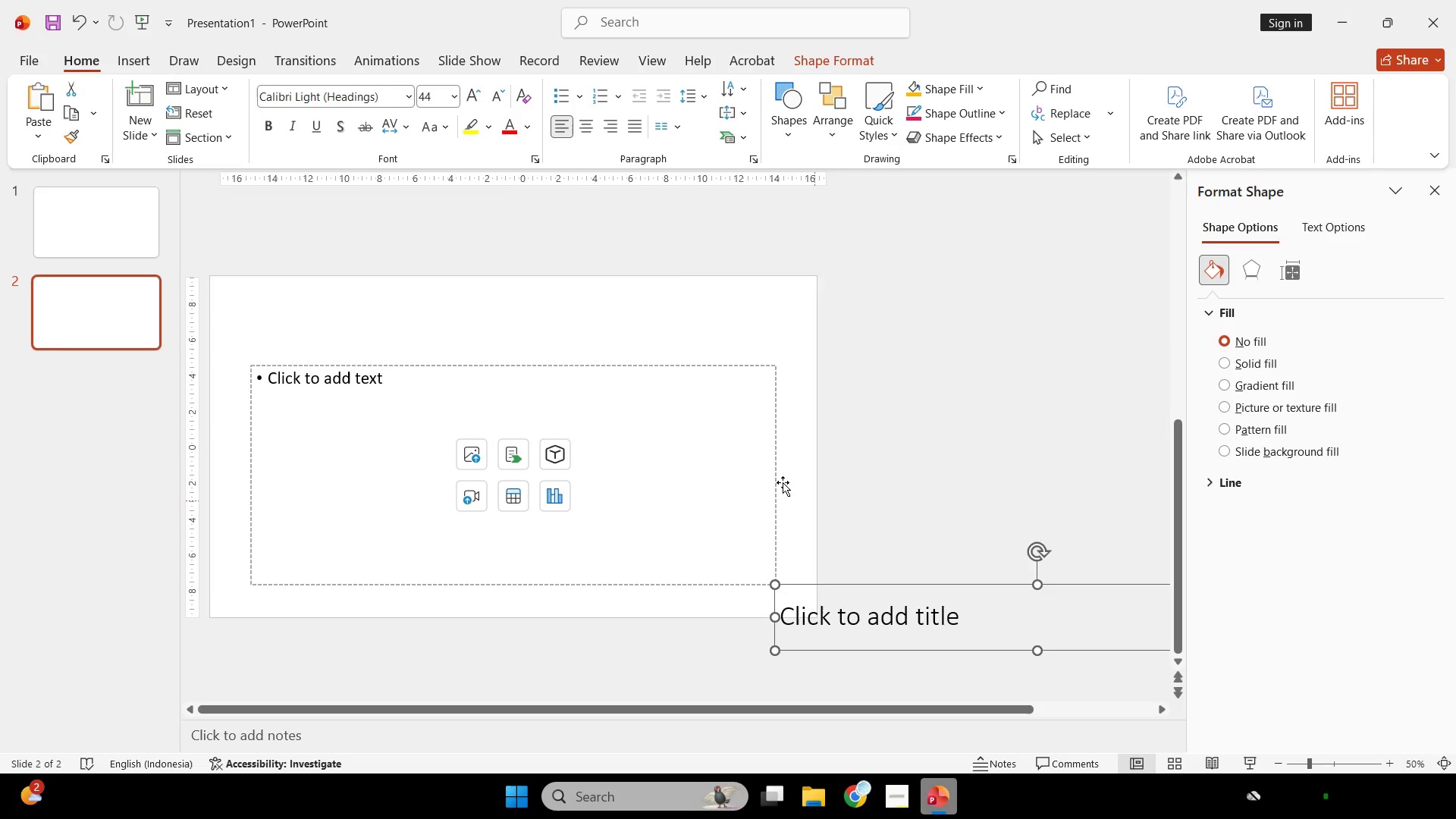 
key(Control+ControlLeft)
 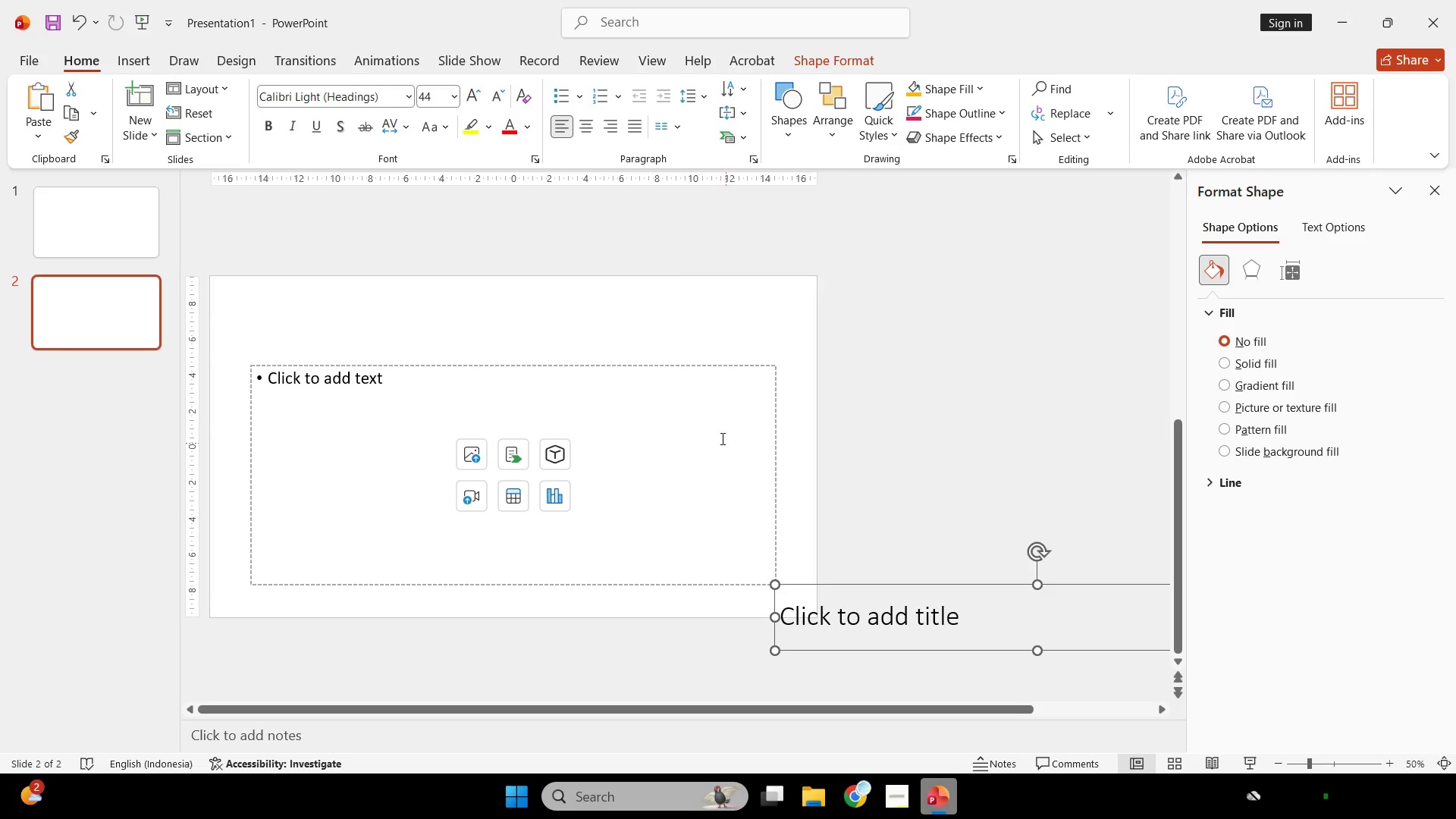 
key(Control+Z)
 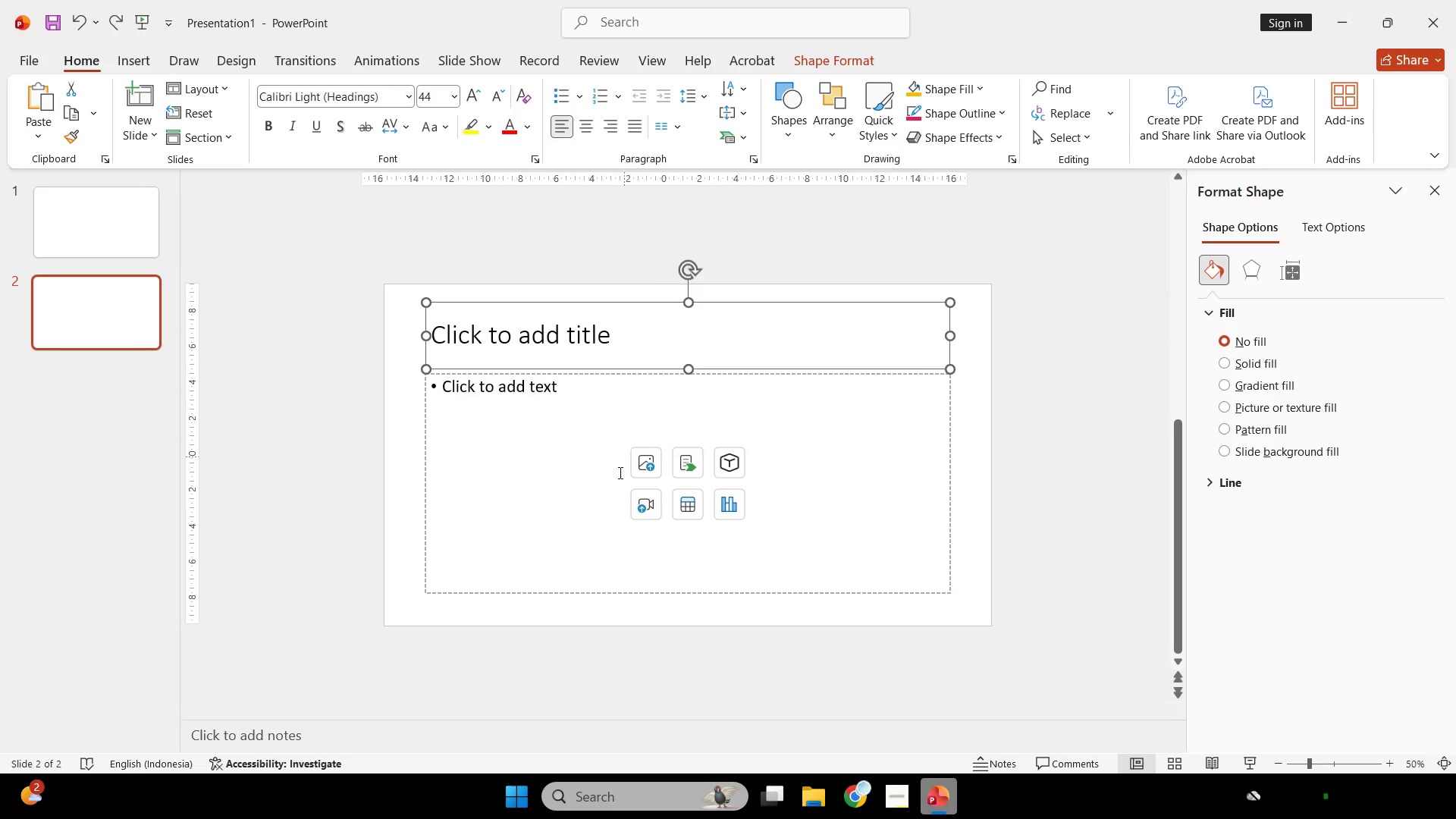 
hold_key(key=ShiftLeft, duration=0.33)
left_click([619, 497])
 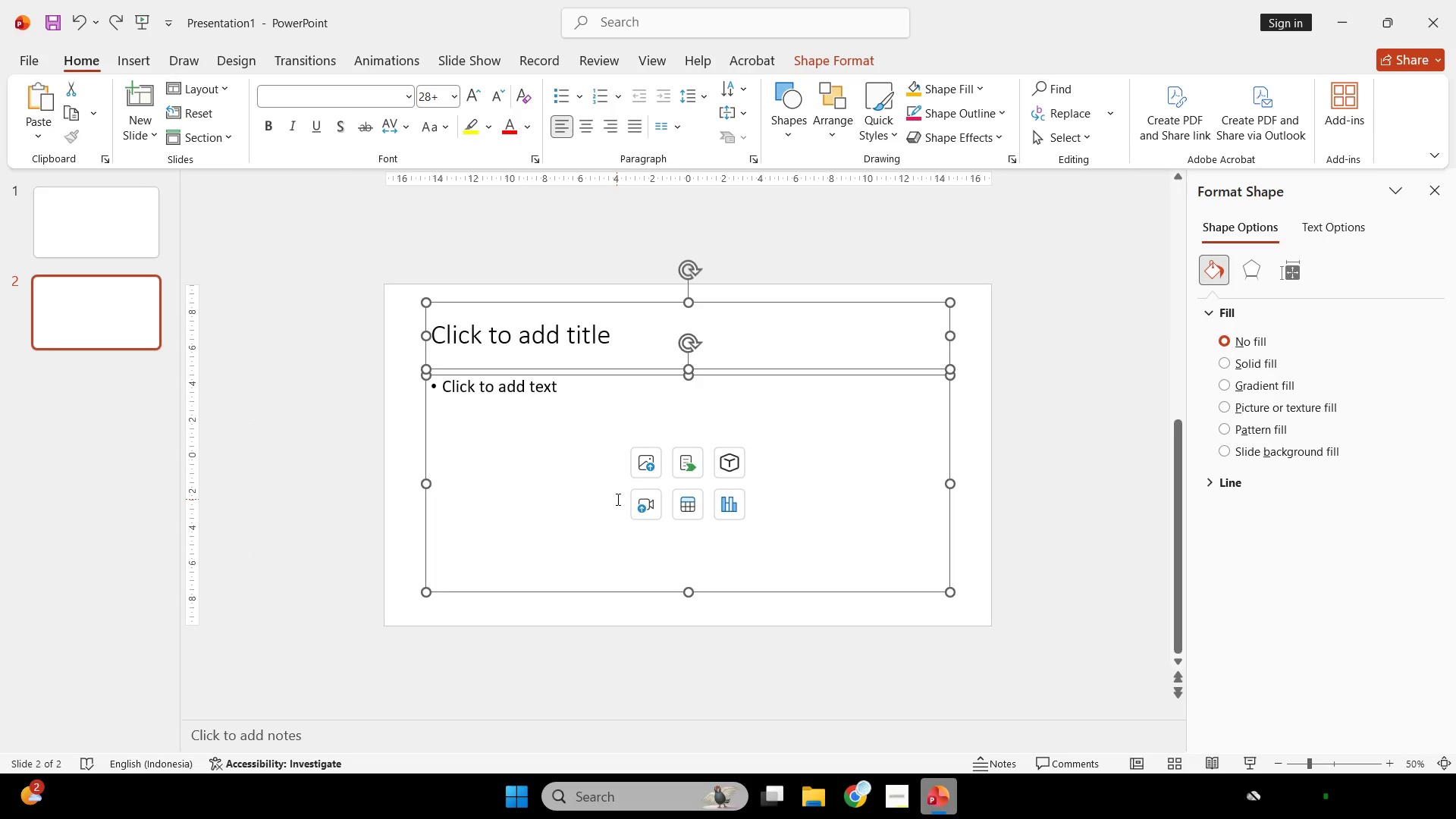 
key(Backspace)
 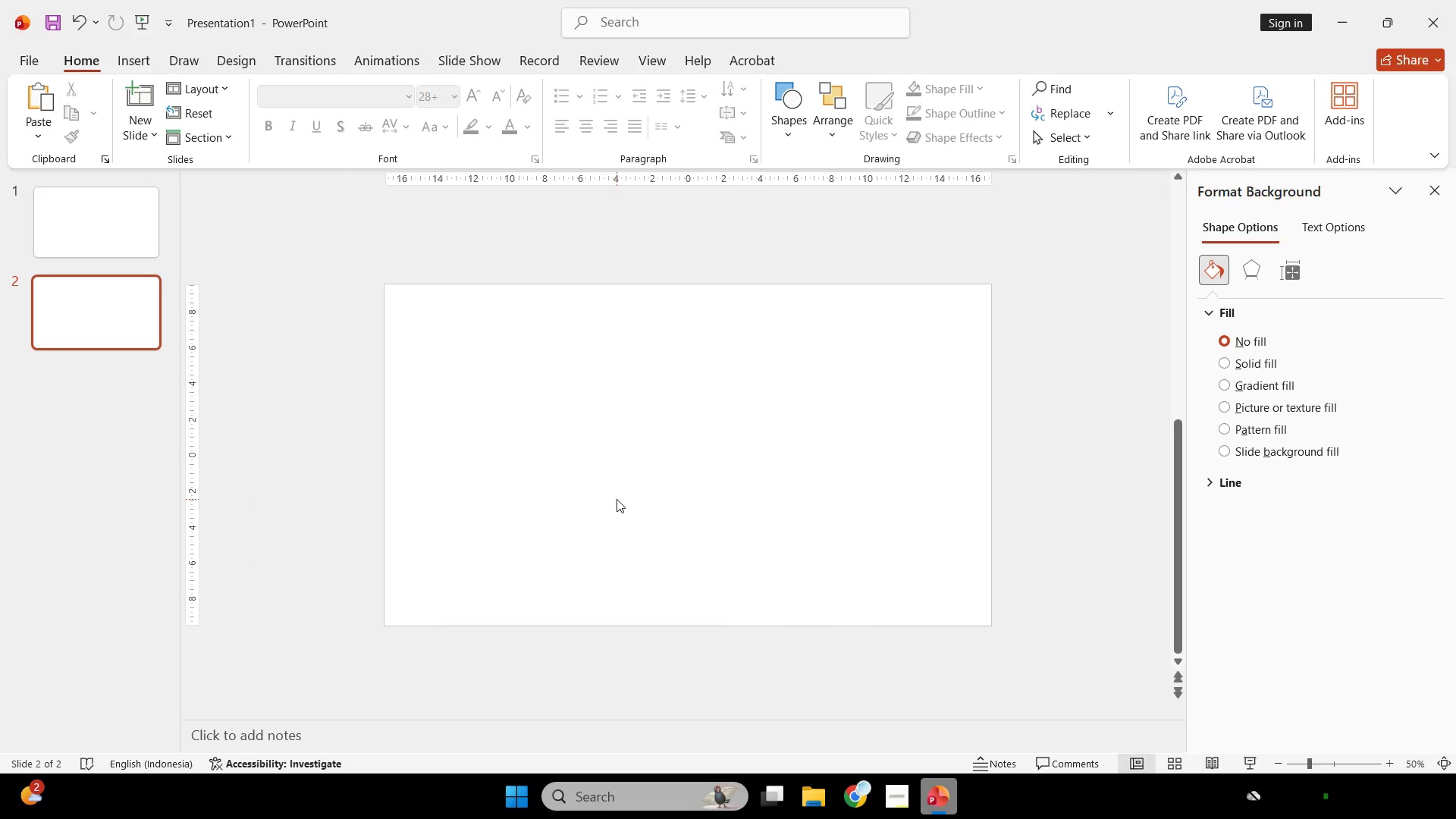 
key(Control+V)
 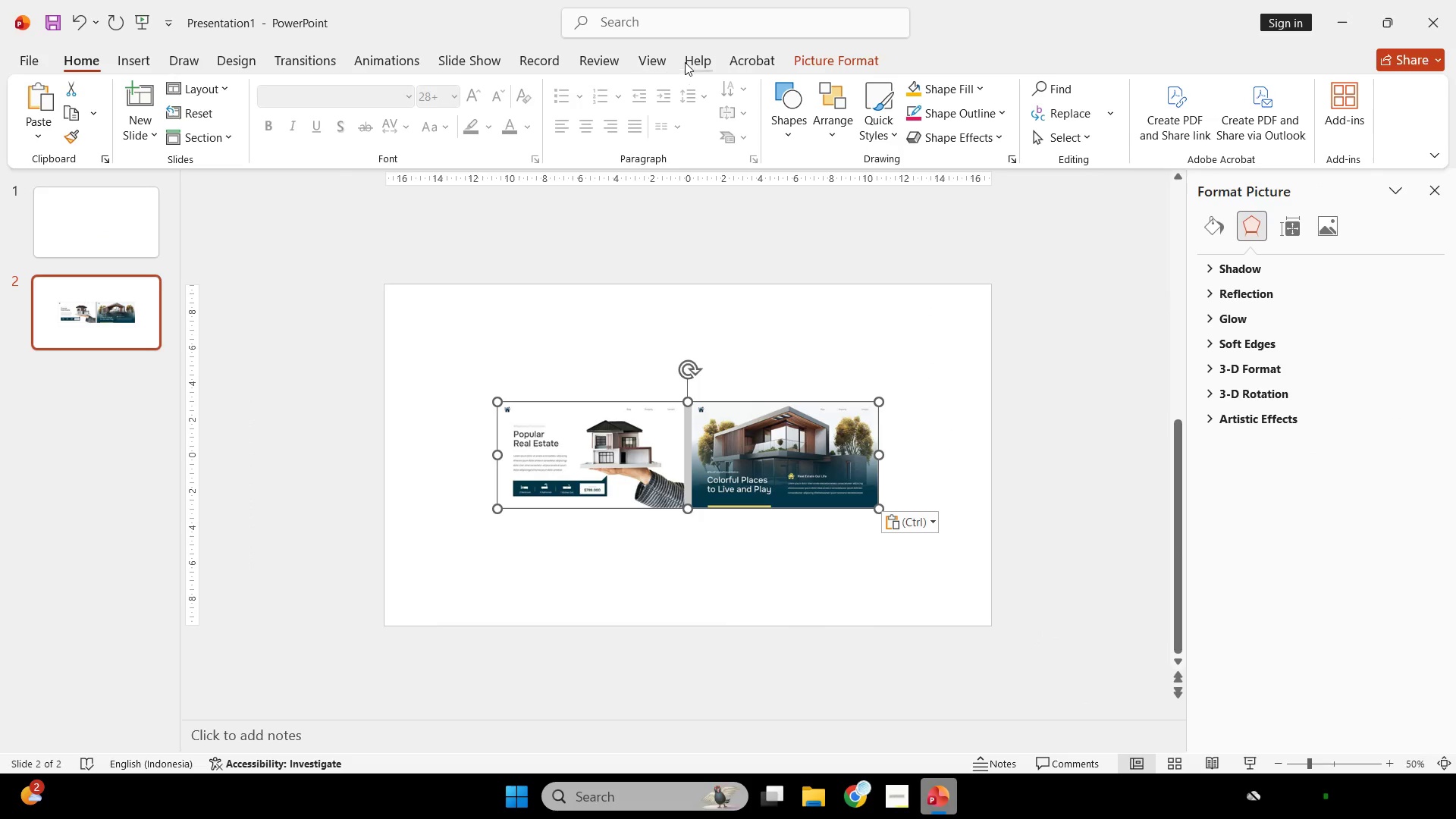 
left_click([673, 52])
 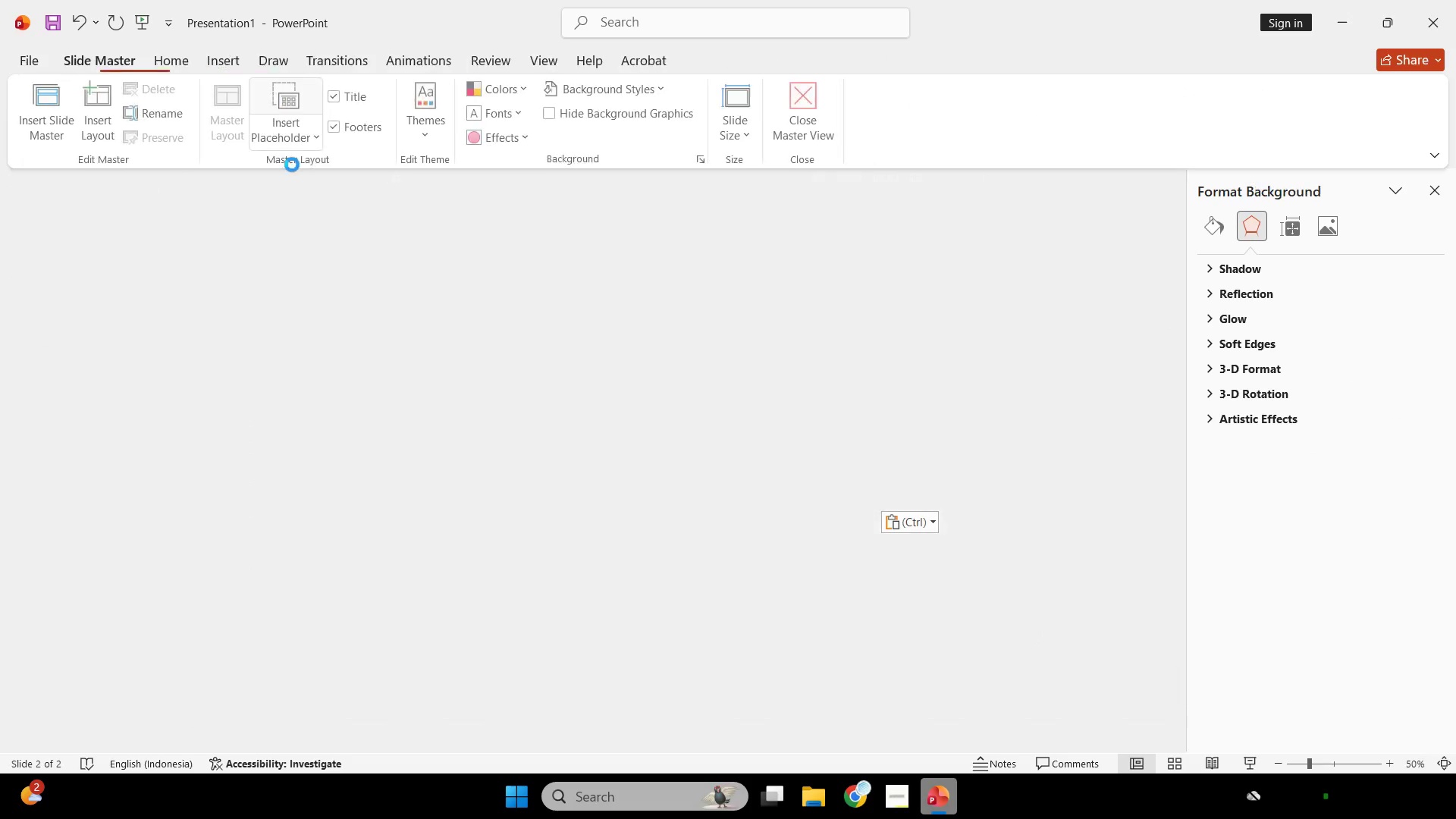 
scroll: coordinate [136, 300], scroll_direction: up, amount: 8.0
 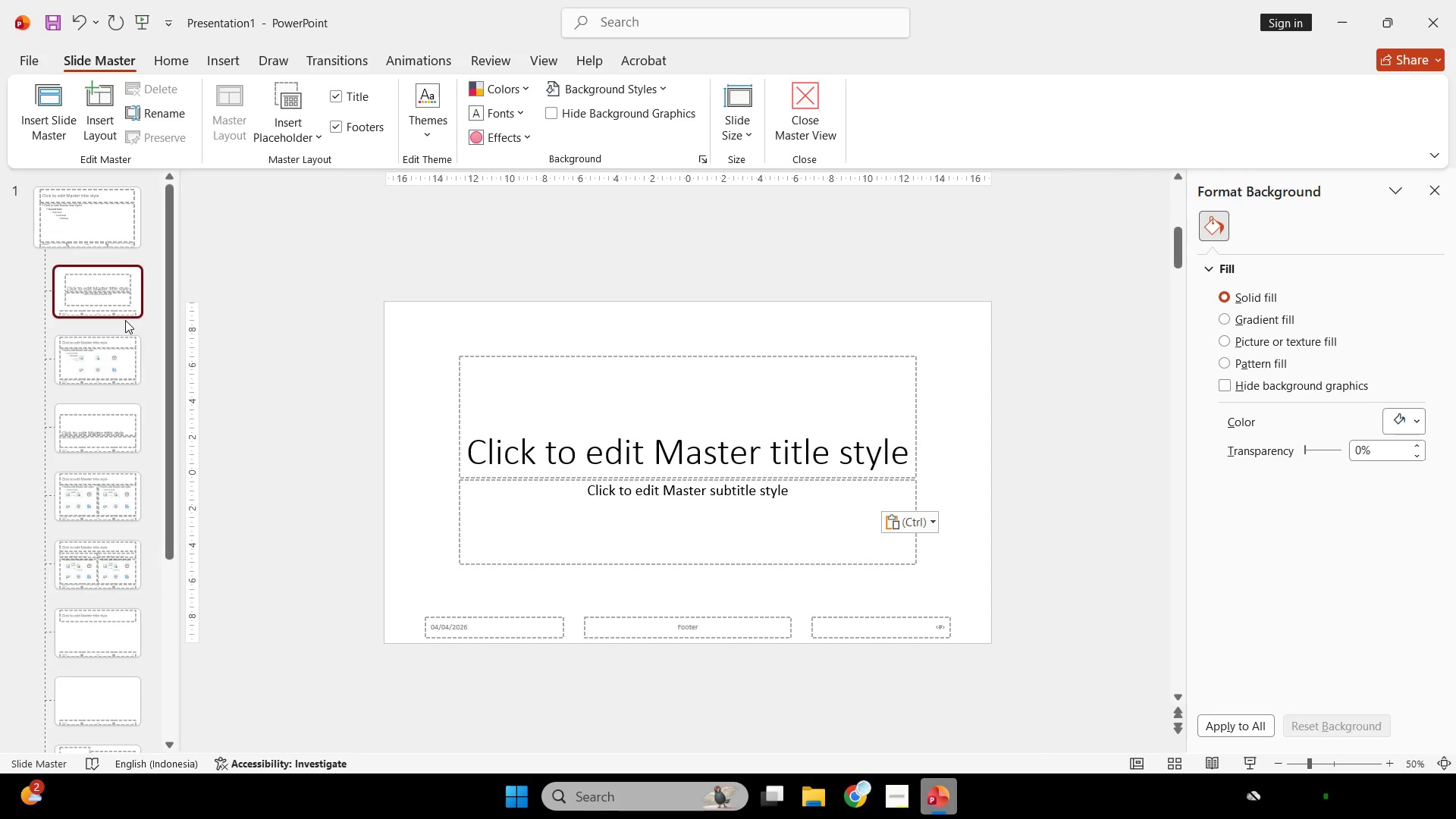 
left_click([121, 345])
 